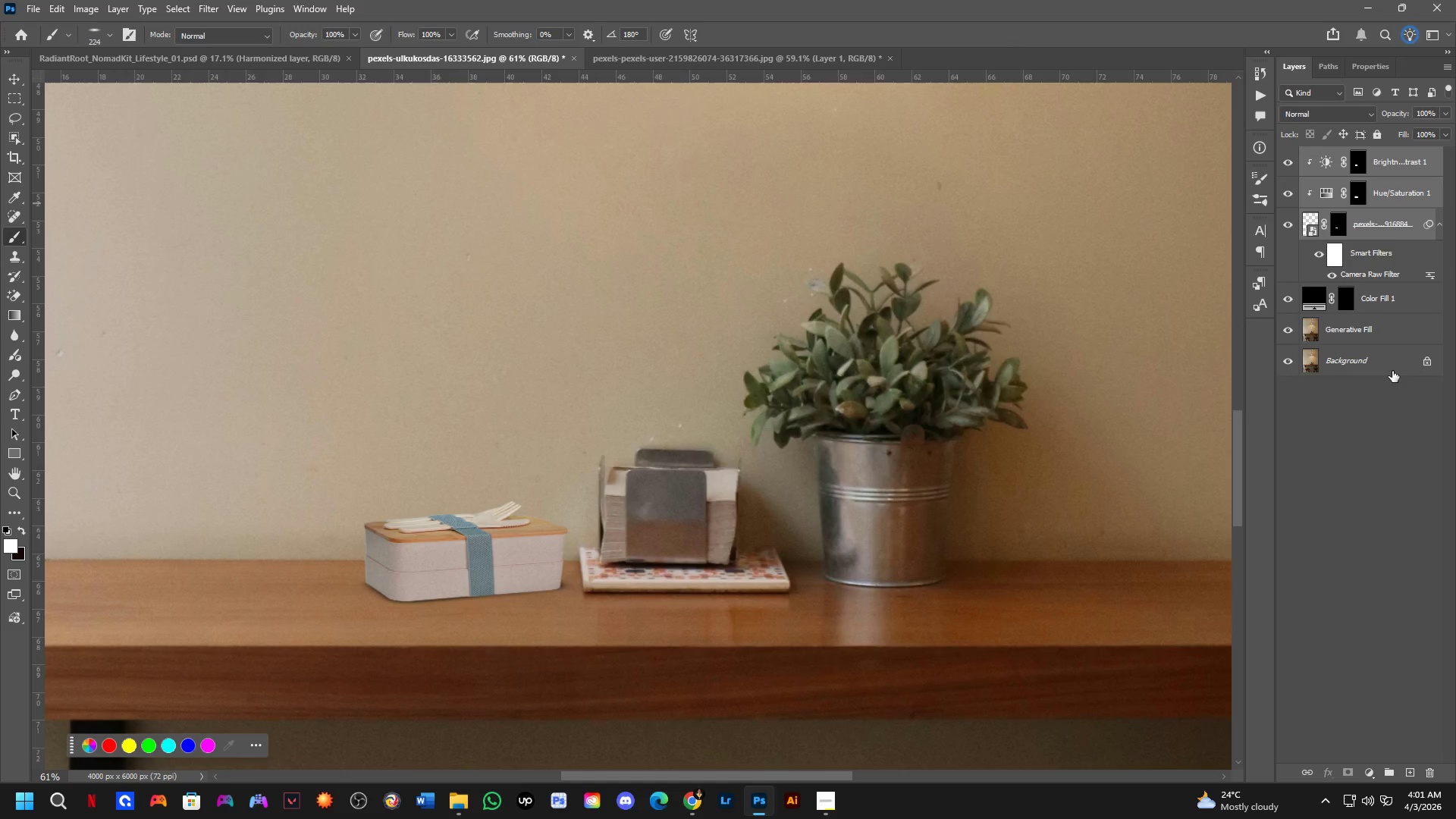 
key(Control+Shift+ShiftLeft)
 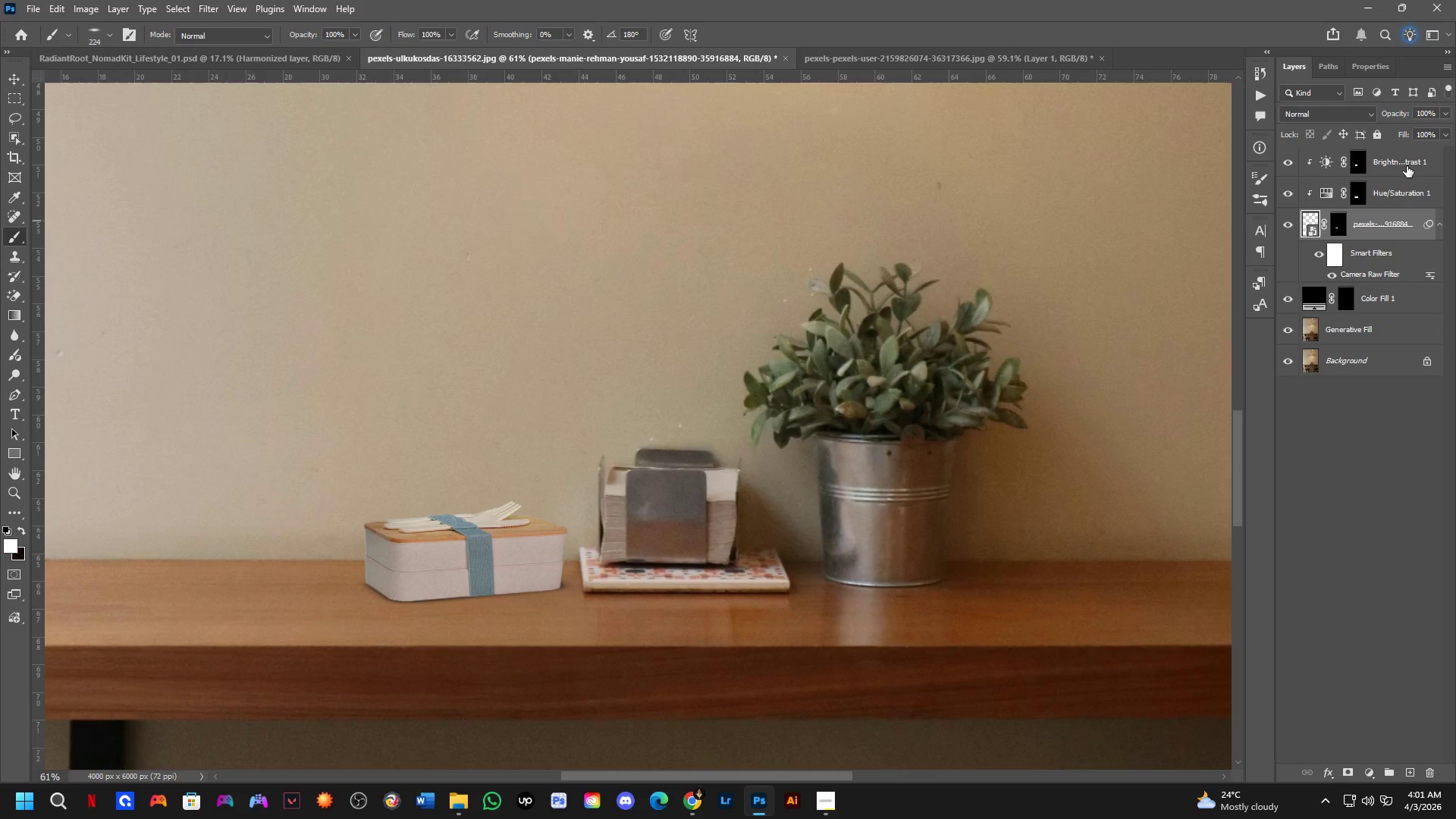 
left_click([1407, 165])
 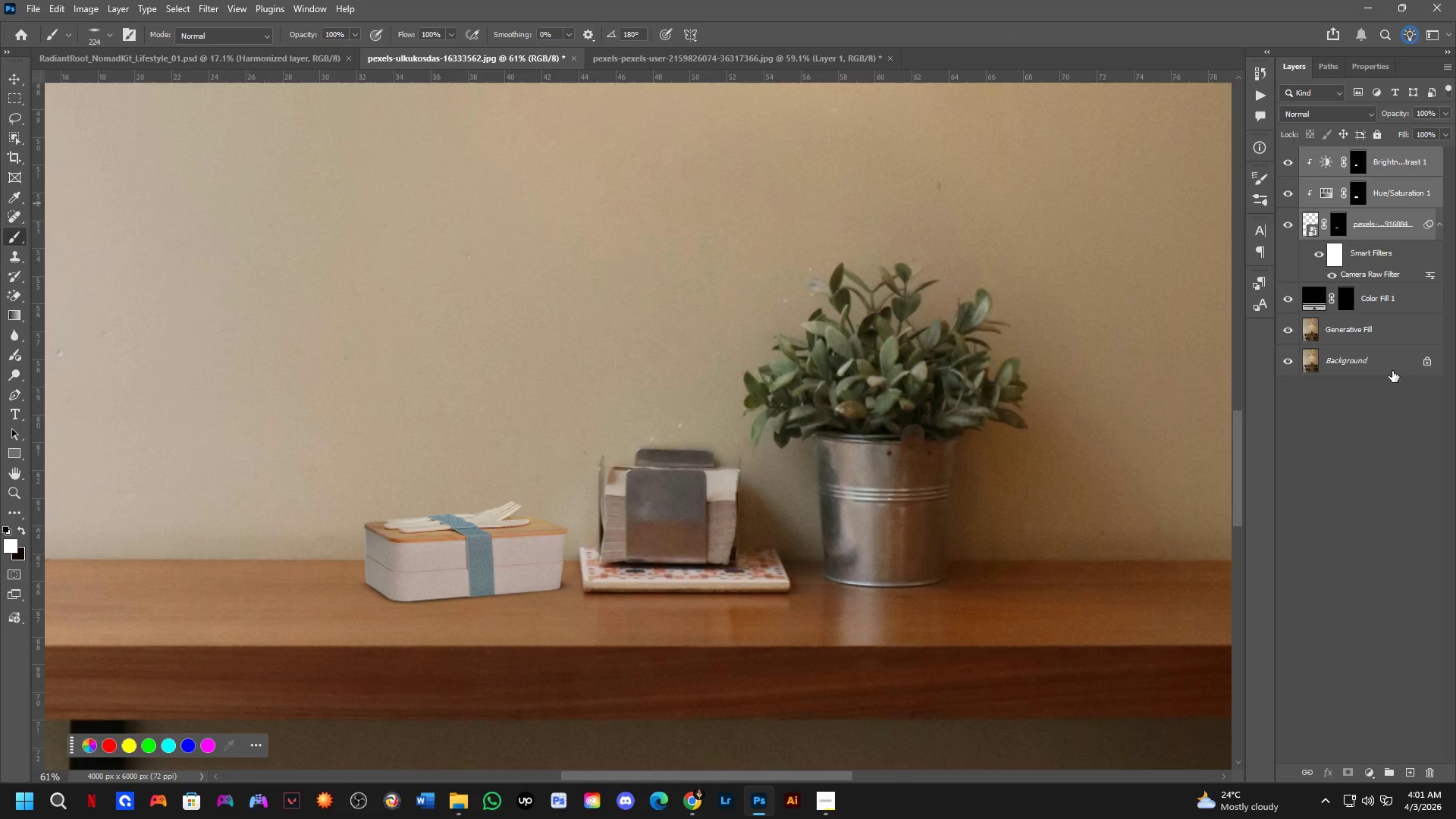 
key(Control+J)
 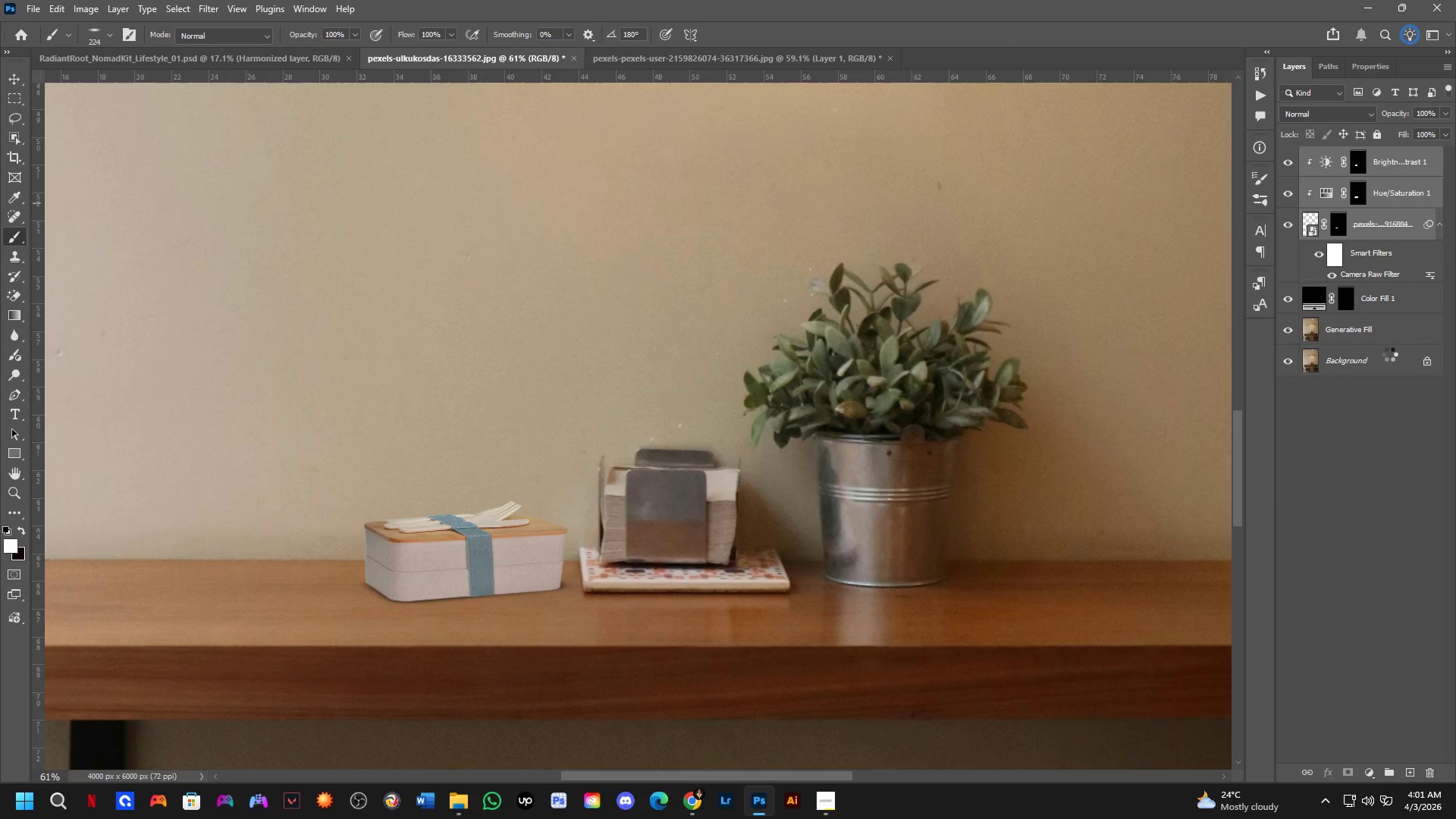 
key(Control+E)
 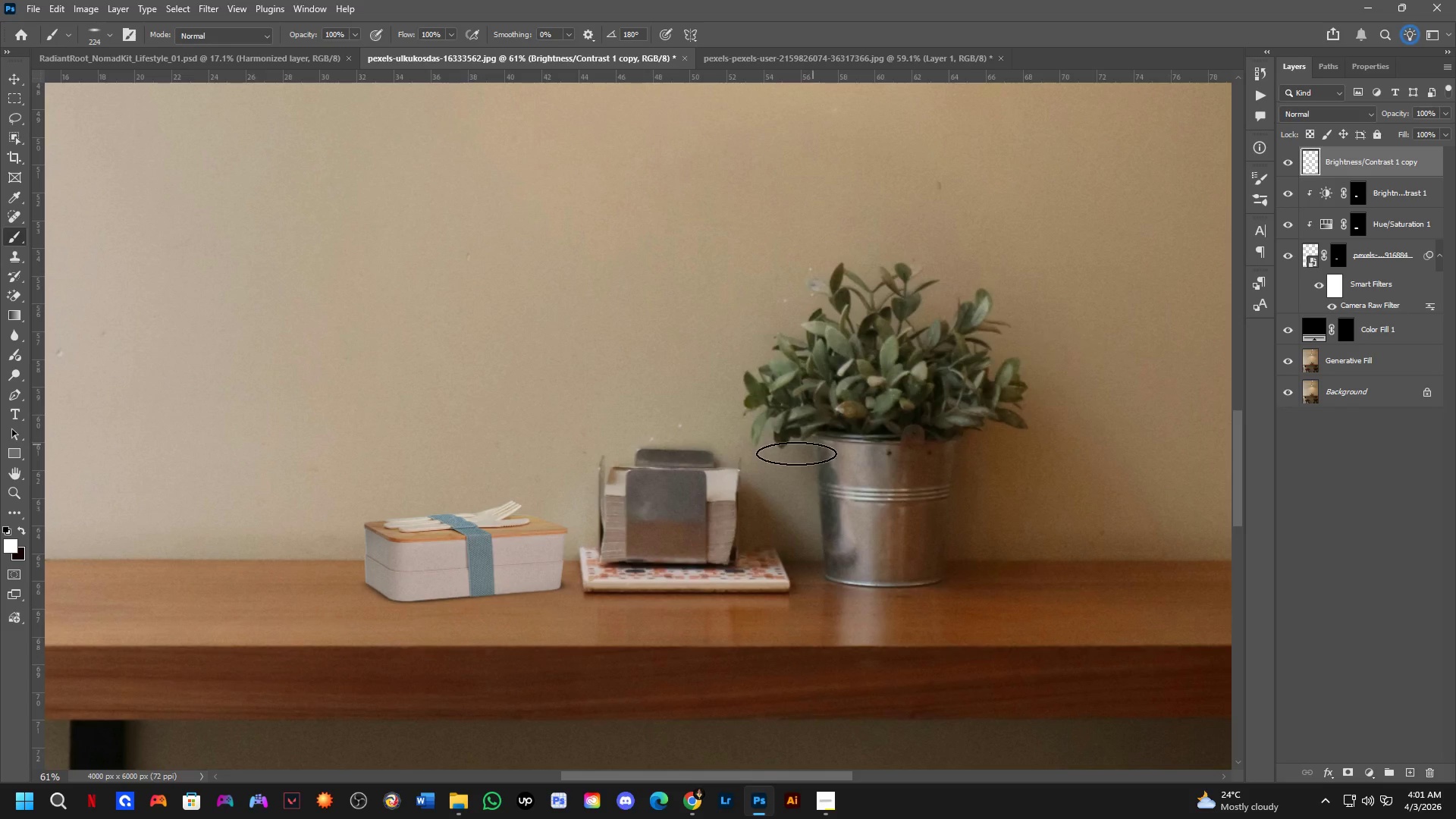 
key(Control+T)
 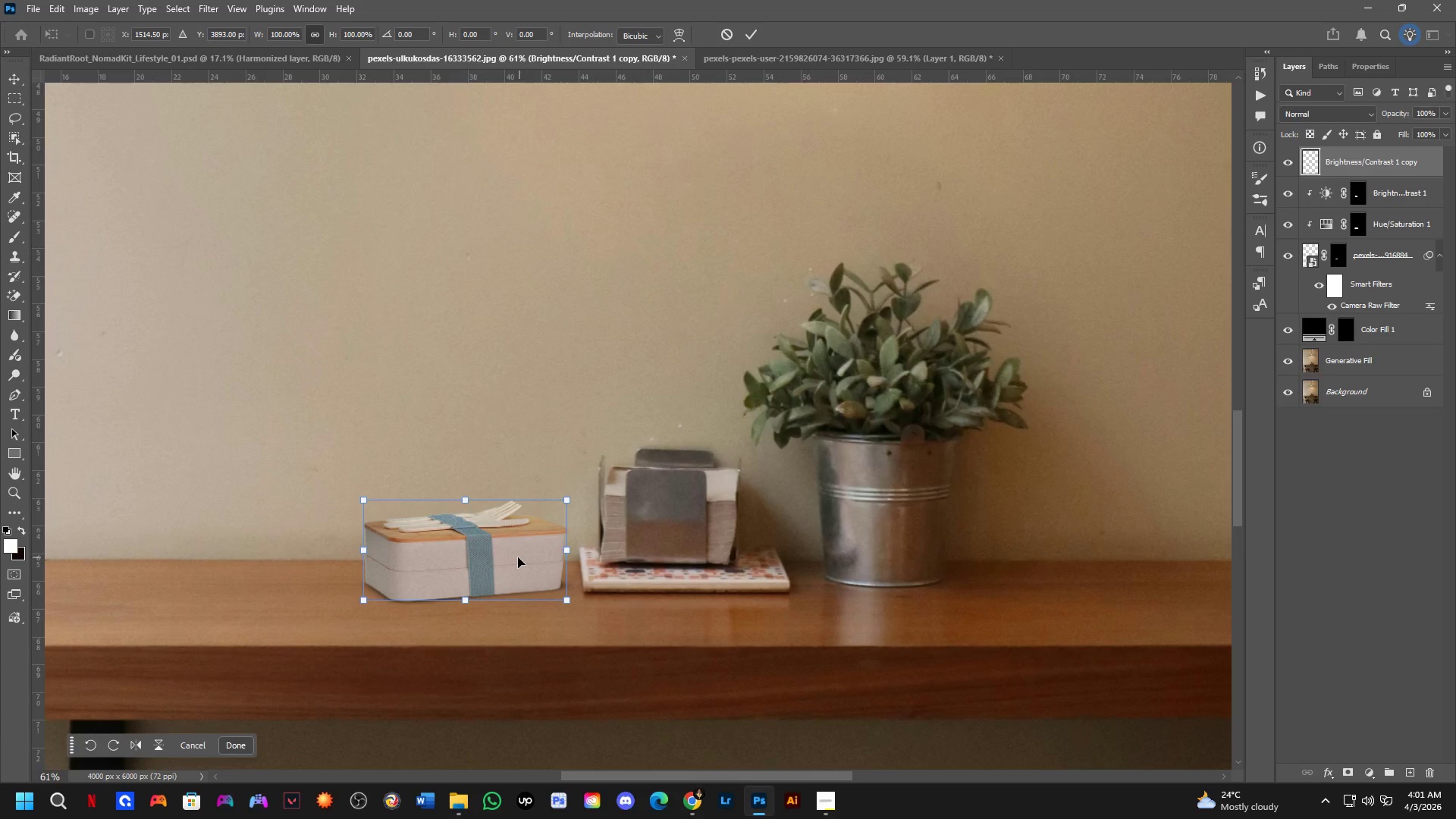 
hold_key(key=ShiftLeft, duration=0.95)
left_click_drag(start_coordinate=[507, 559], to_coordinate=[506, 607])
 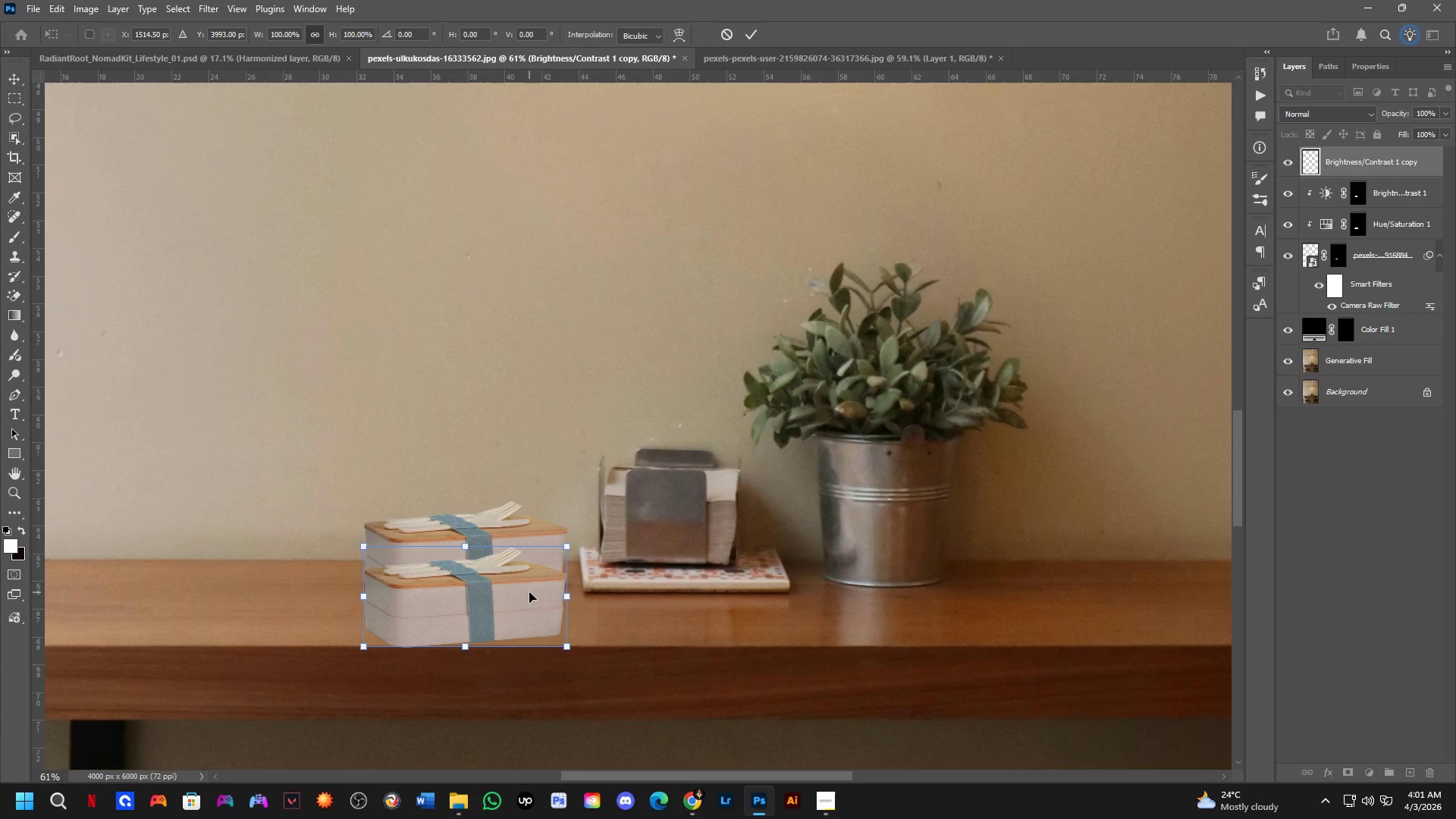 
key(Control+Z)
 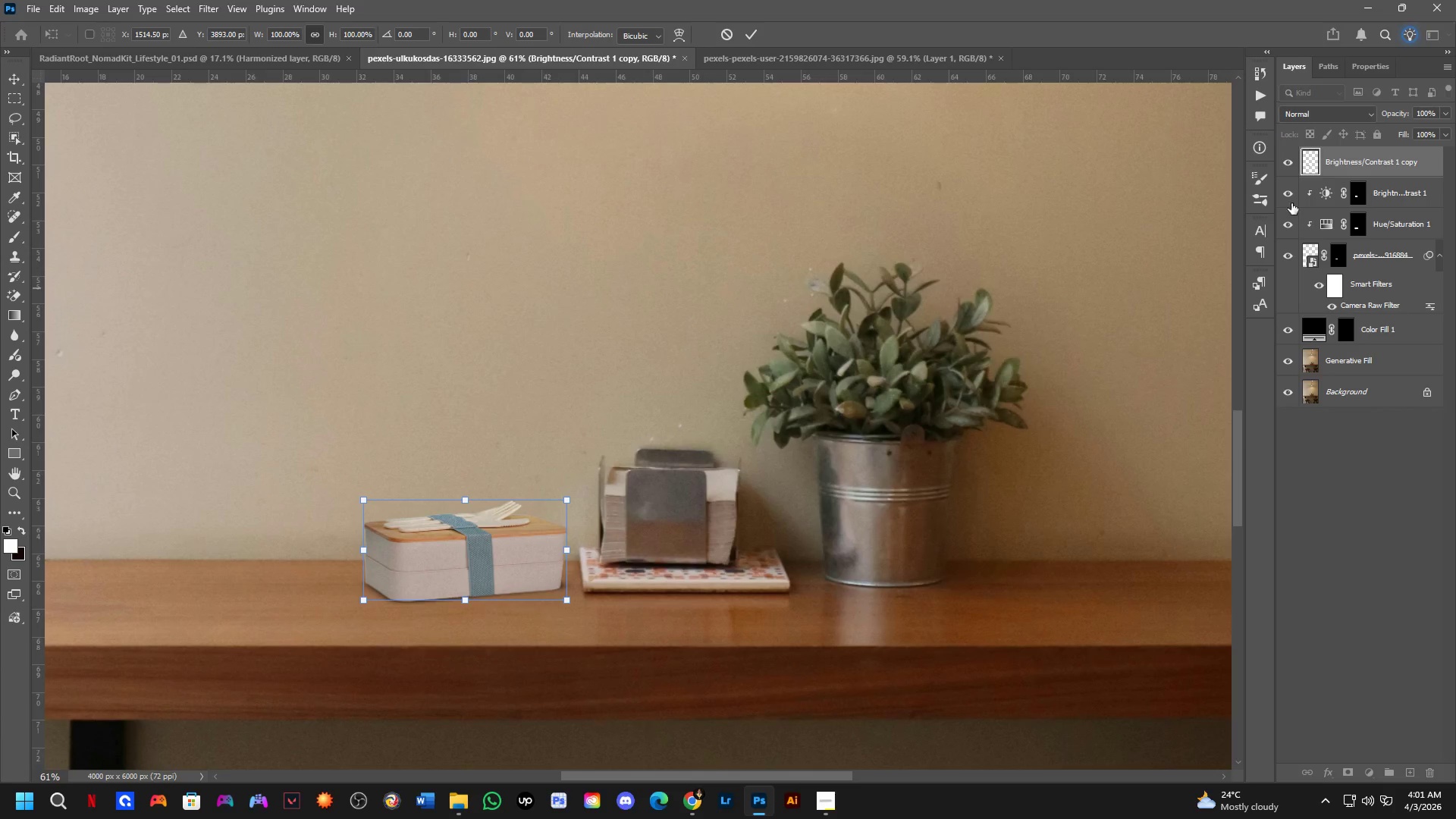 
left_click([1332, 108])
 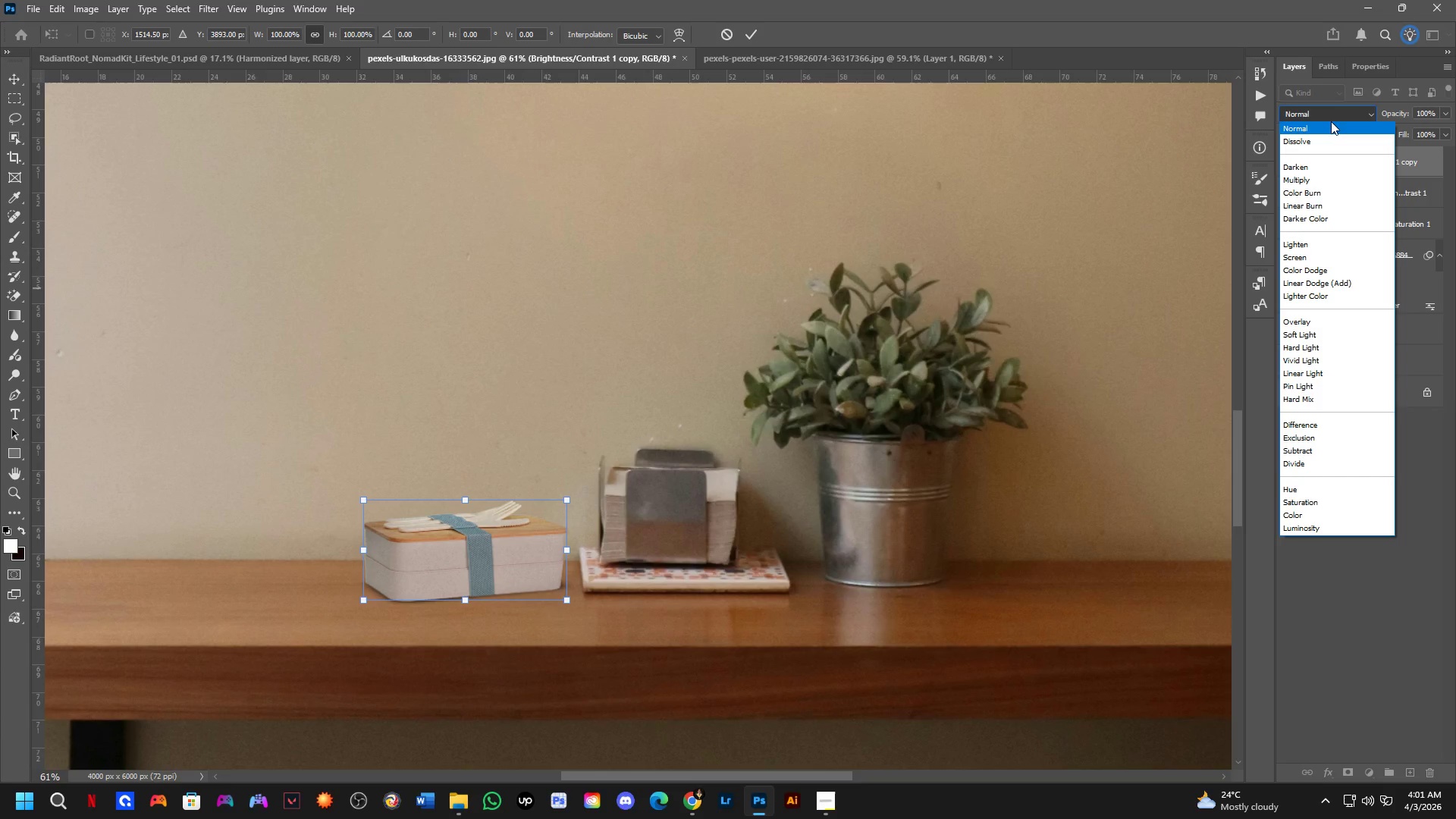 
left_click([1341, 106])
 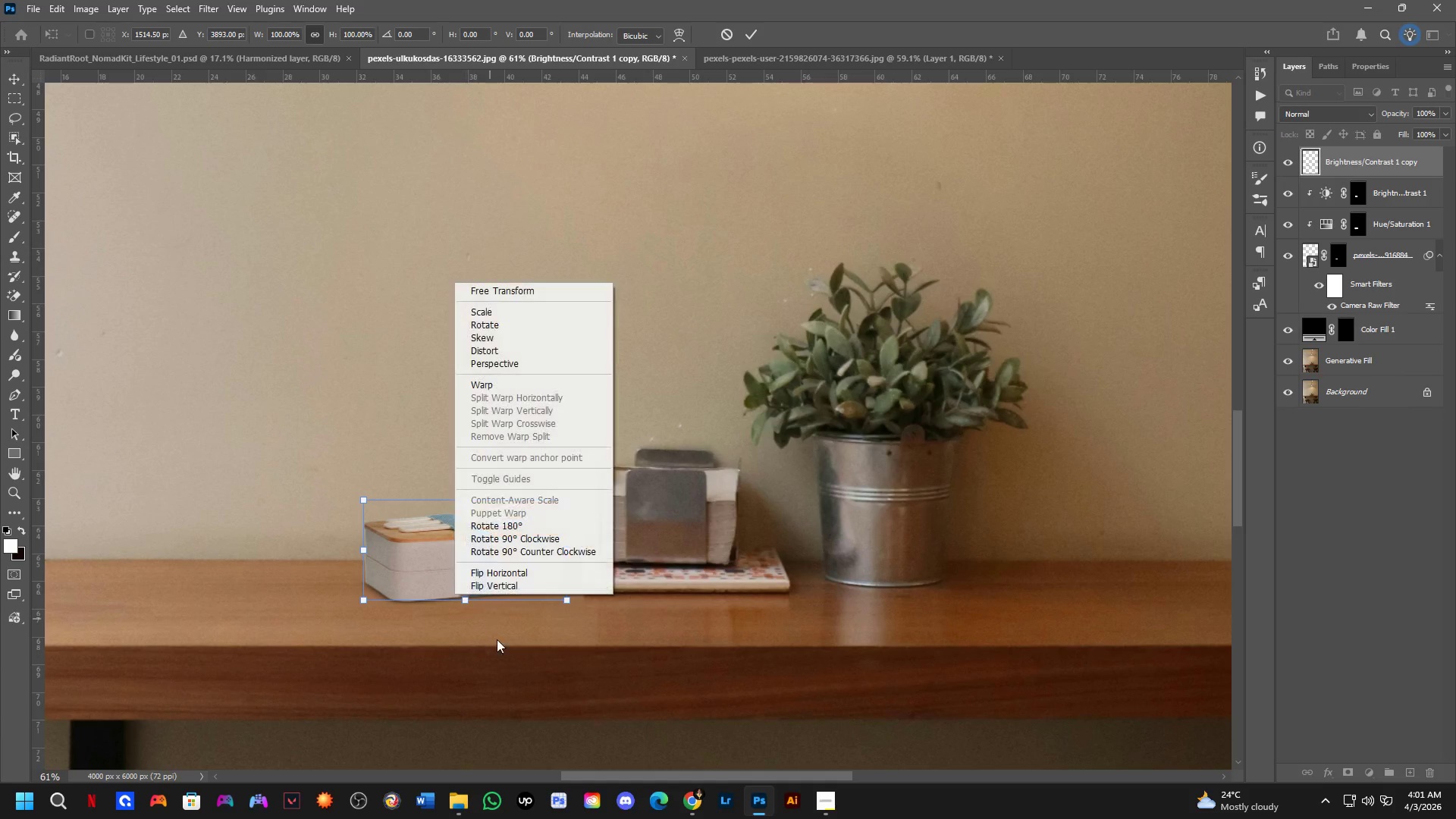 
left_click([507, 576])
 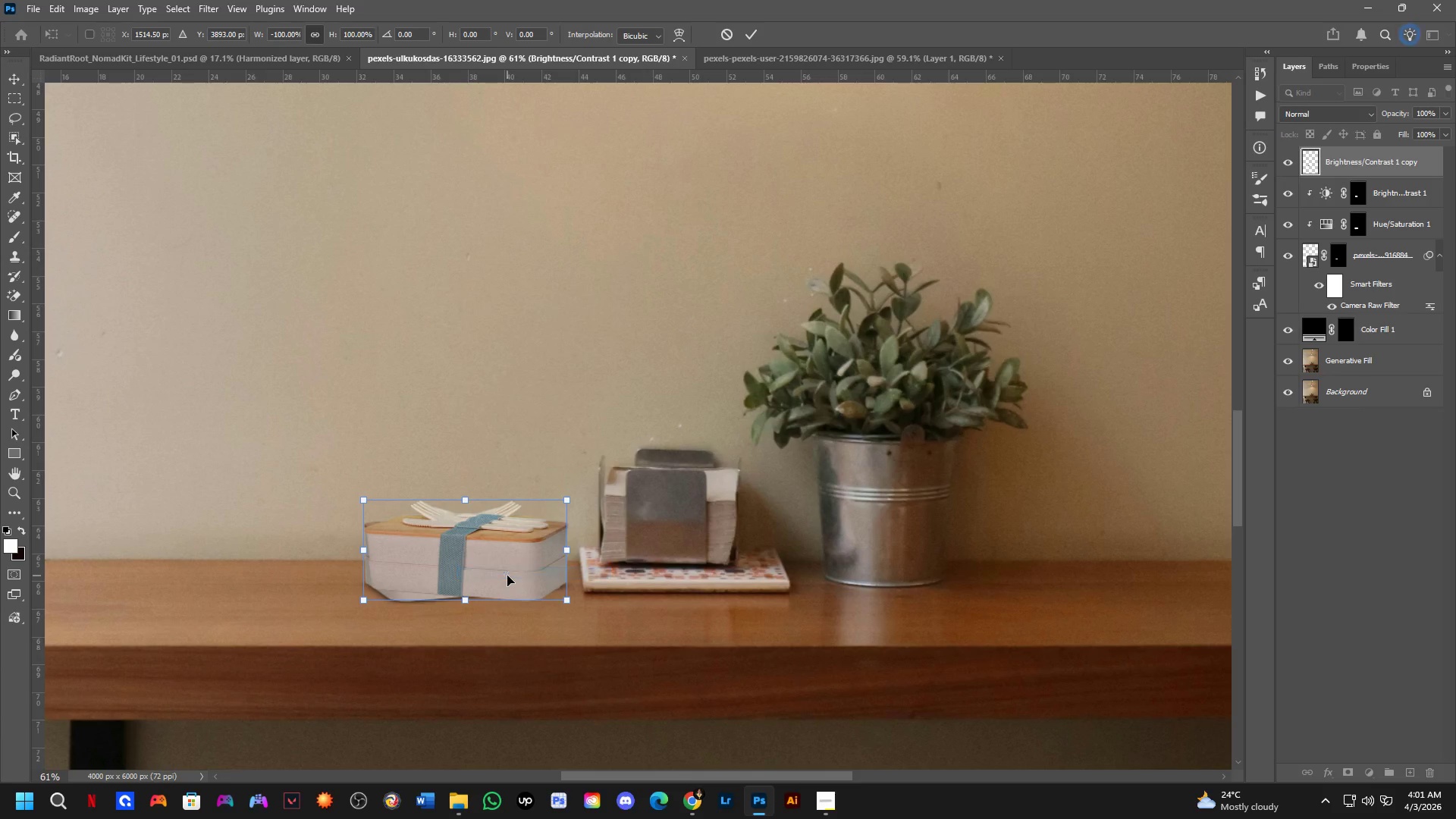 
key(Control+ControlLeft)
 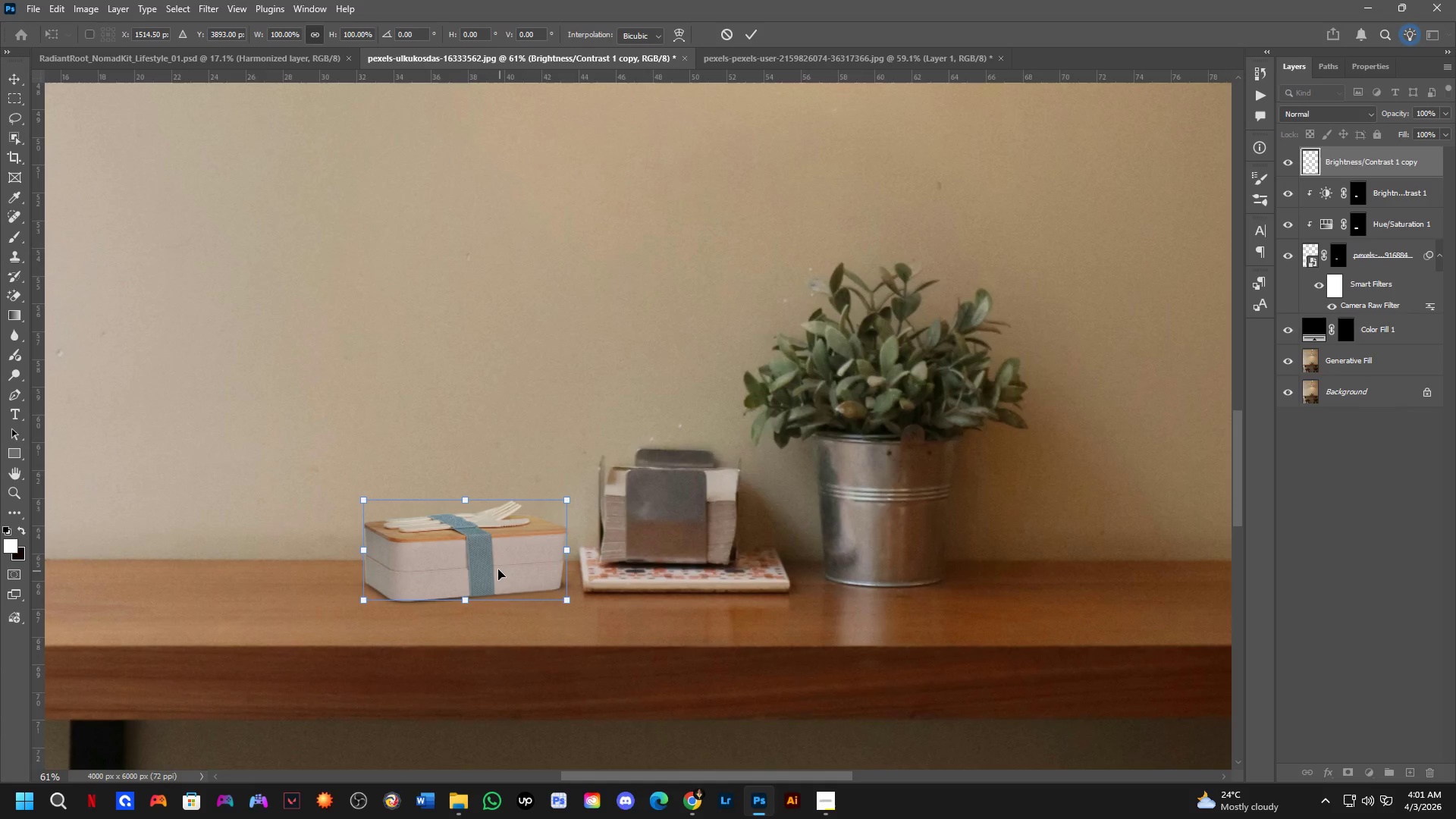 
key(Control+Z)
 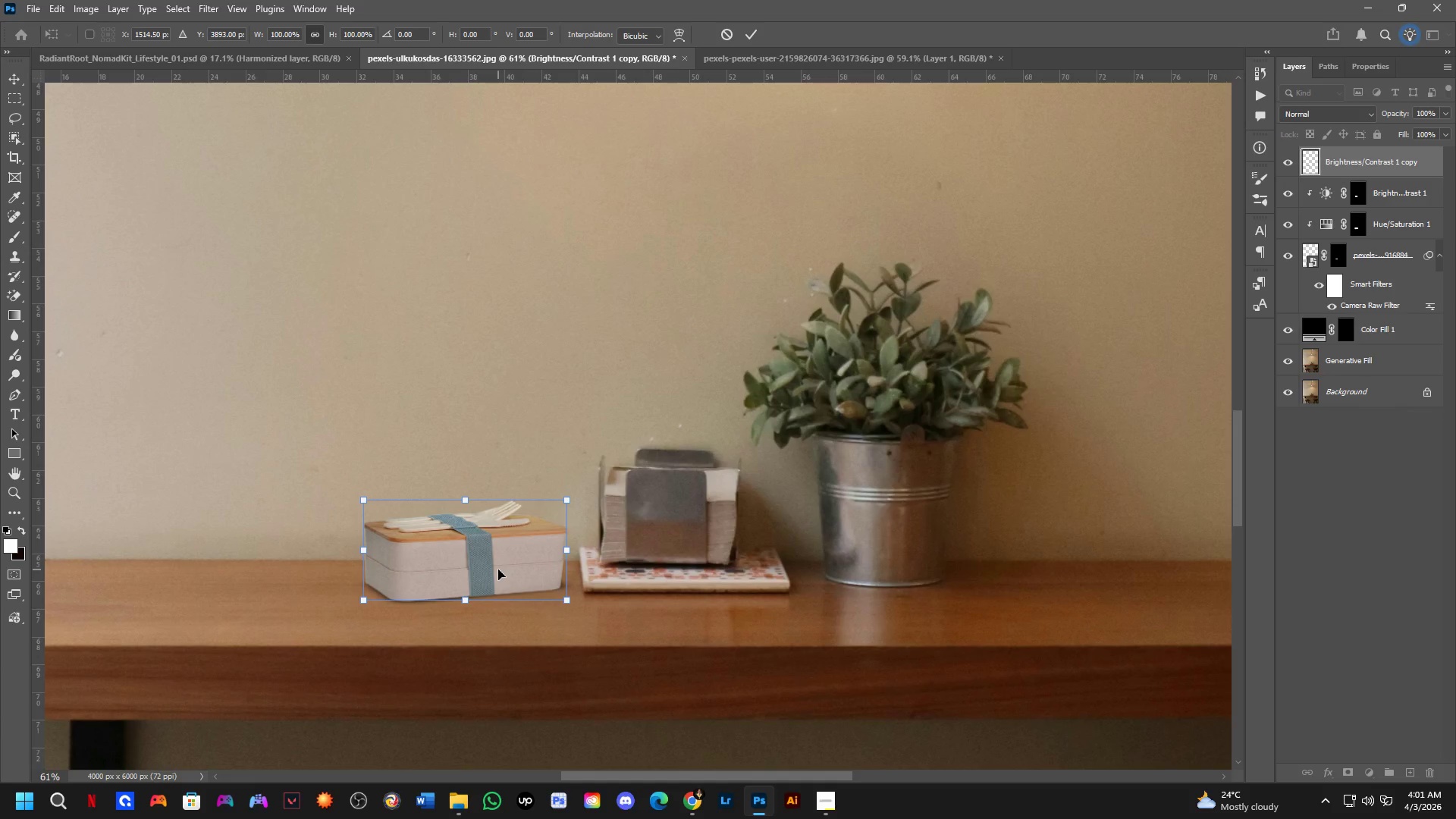 
right_click([498, 570])
 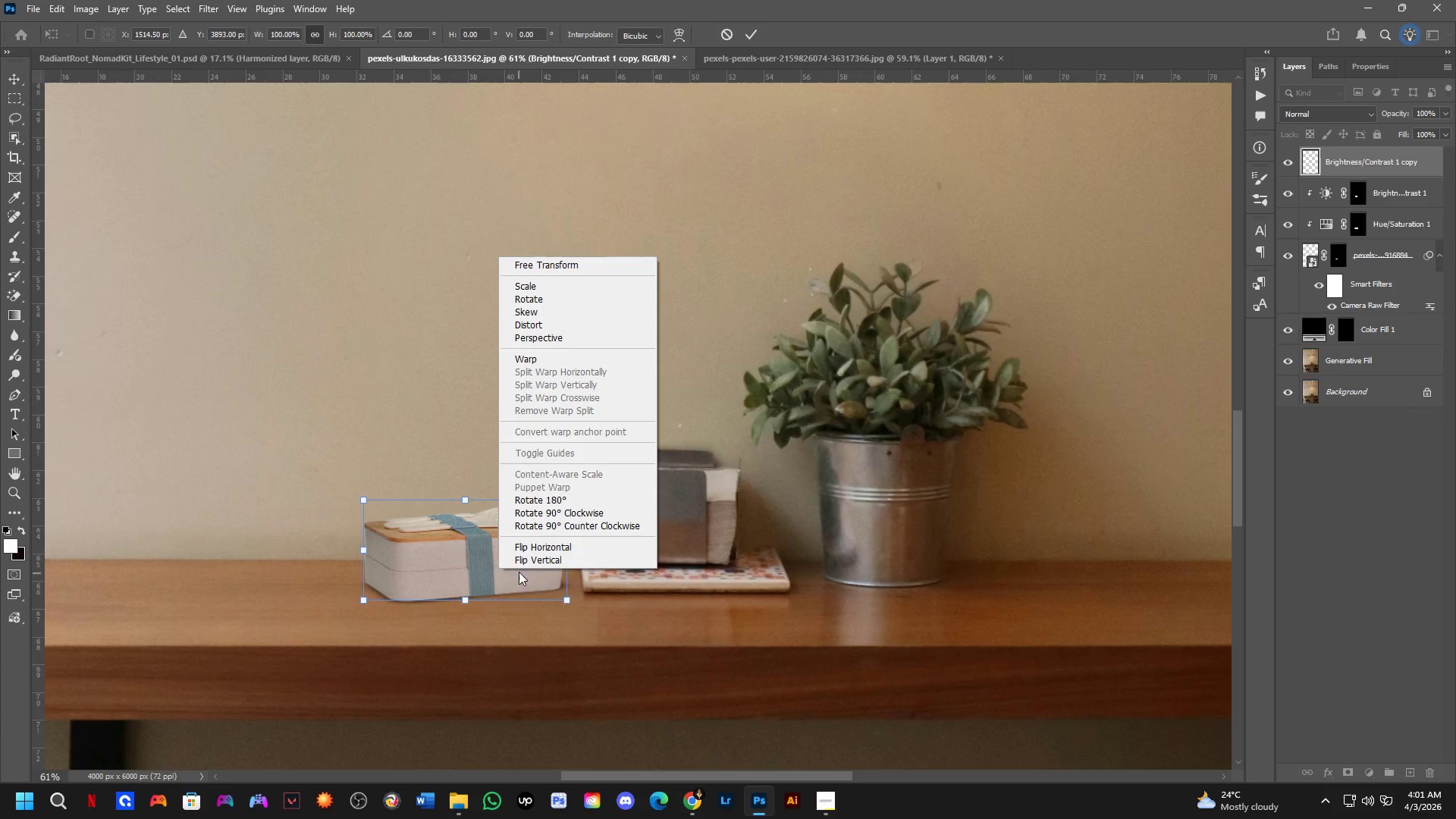 
left_click([523, 562])
 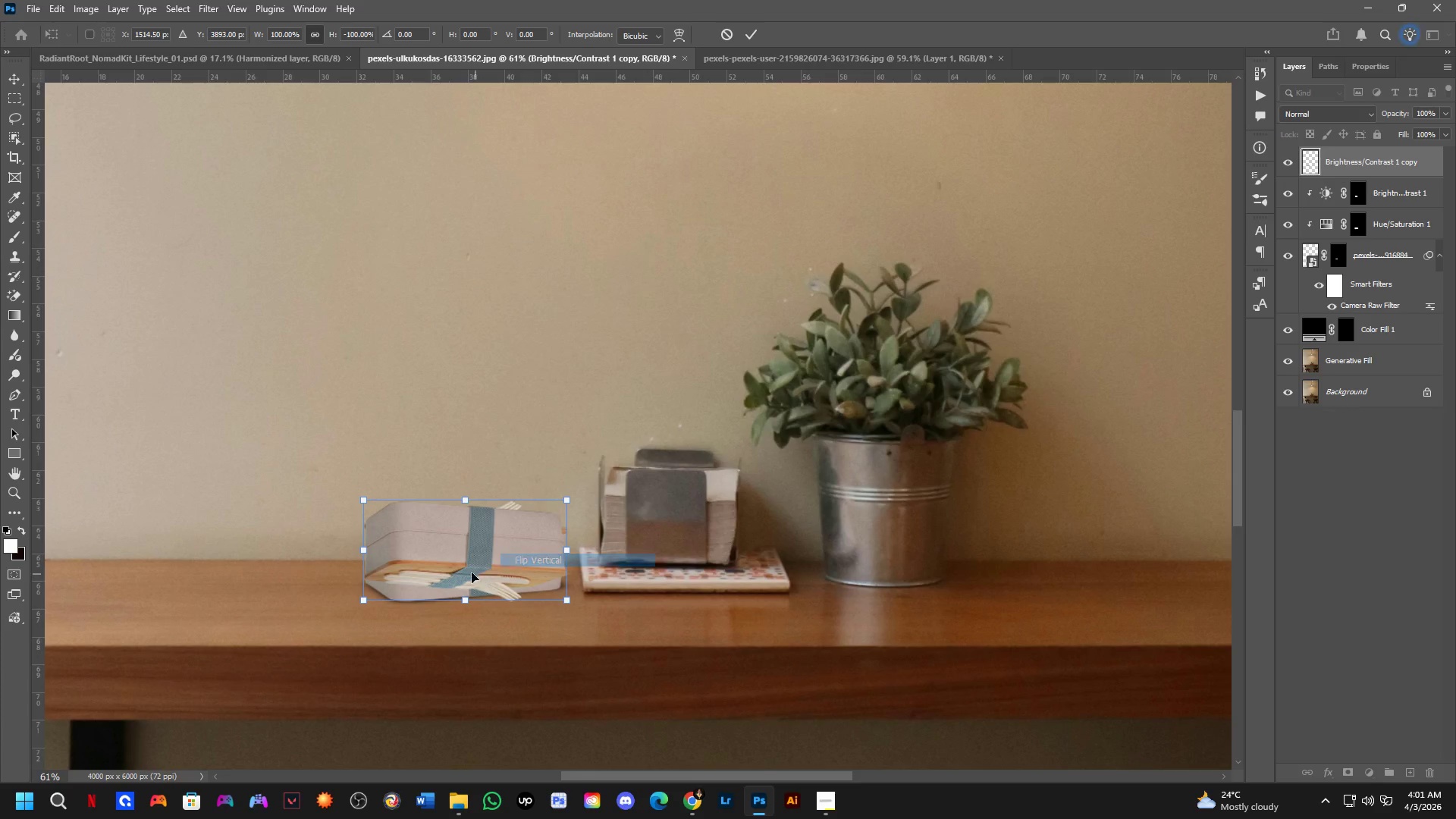 
hold_key(key=ShiftLeft, duration=1.08)
left_click_drag(start_coordinate=[463, 558], to_coordinate=[463, 630])
 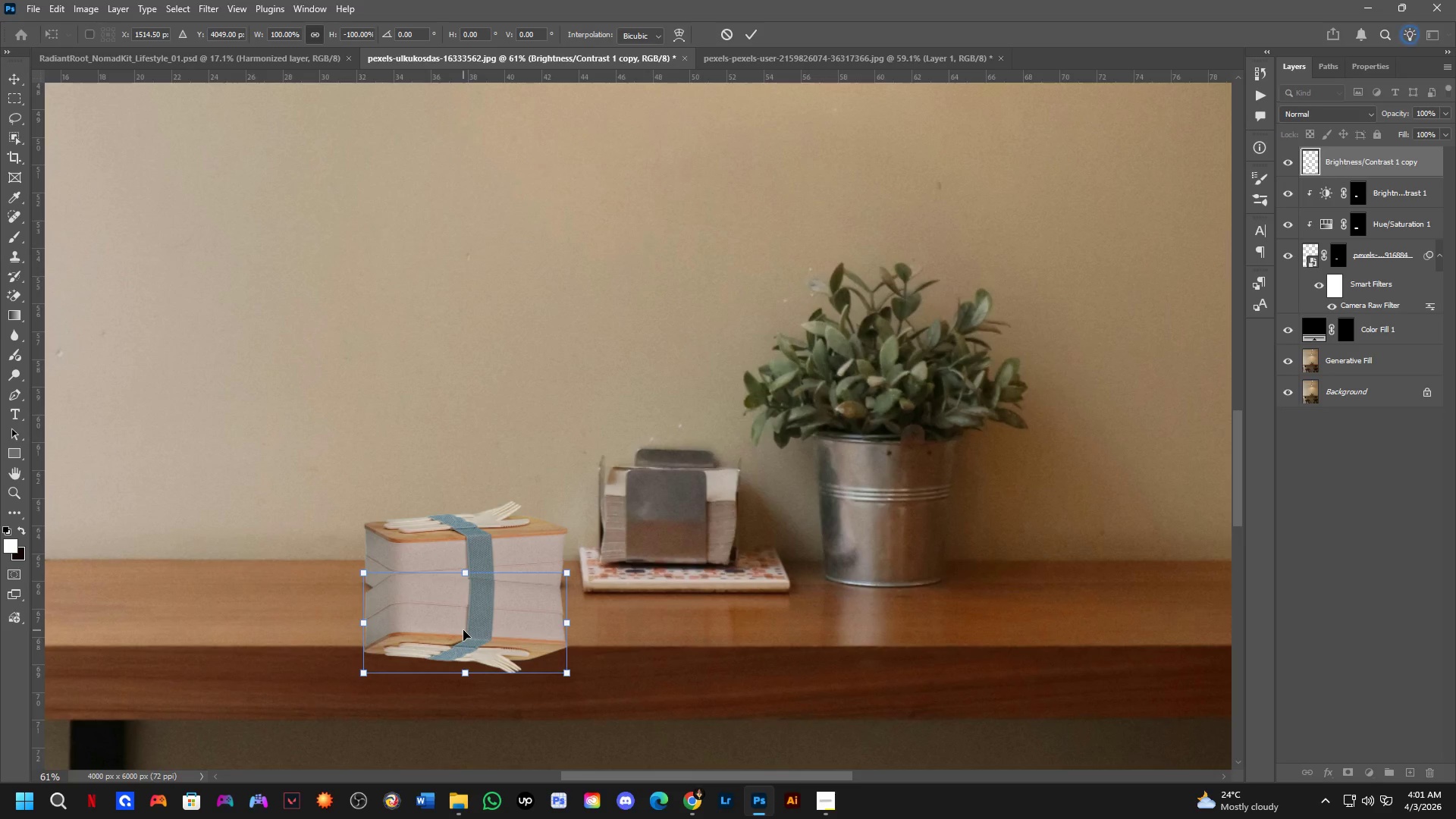 
right_click([463, 630])
 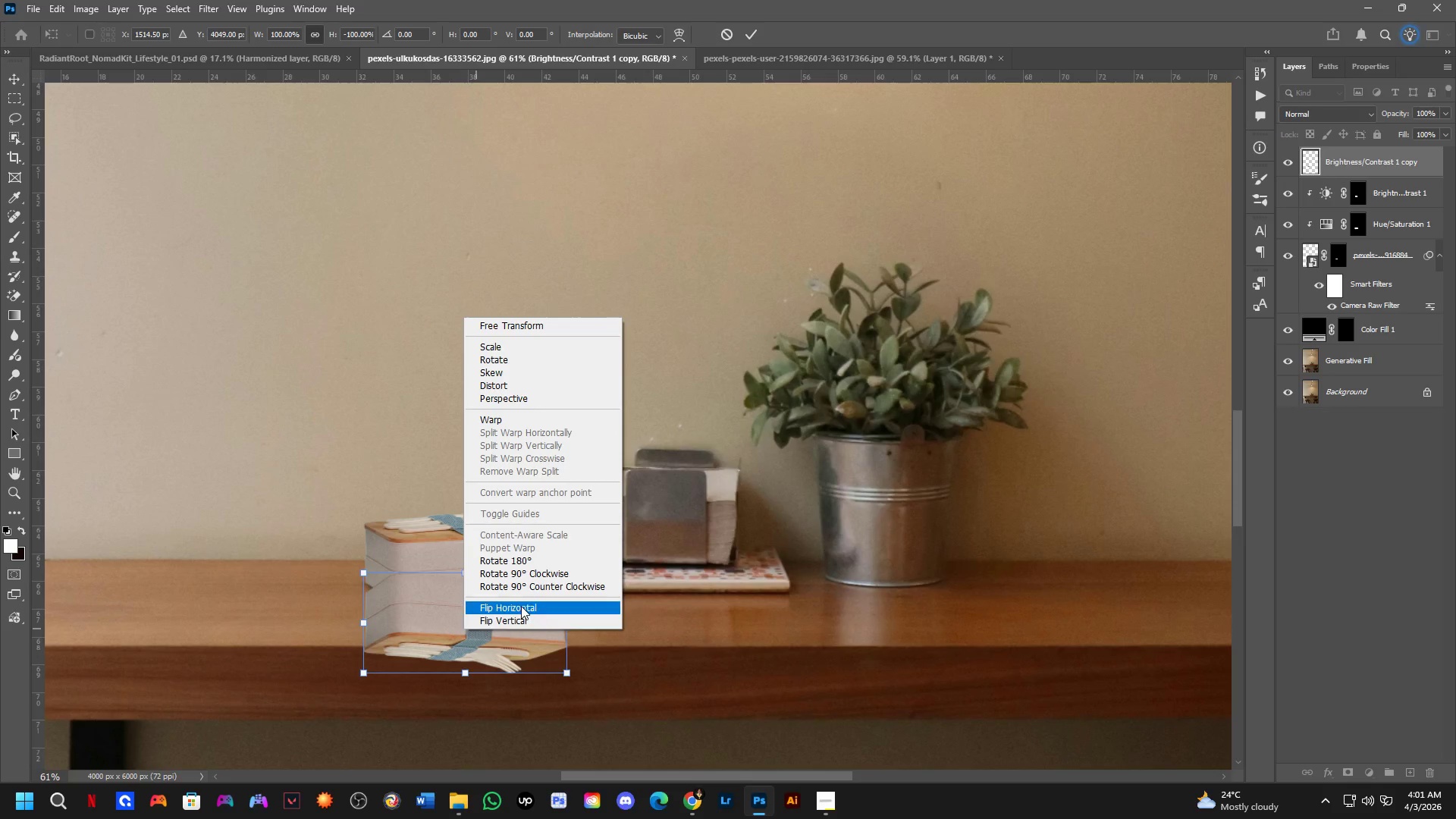 
left_click([521, 606])
 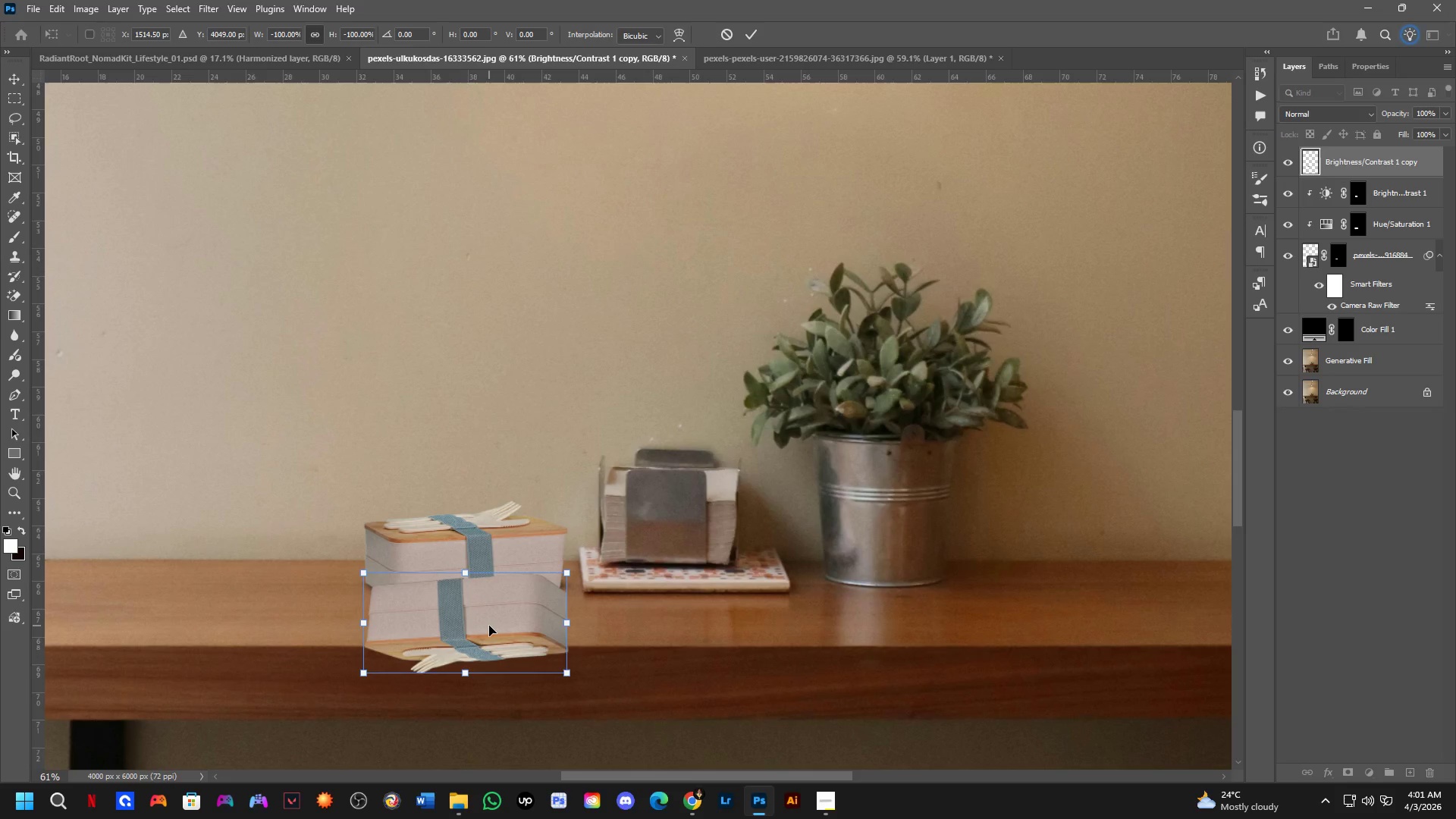 
left_click([489, 626])
 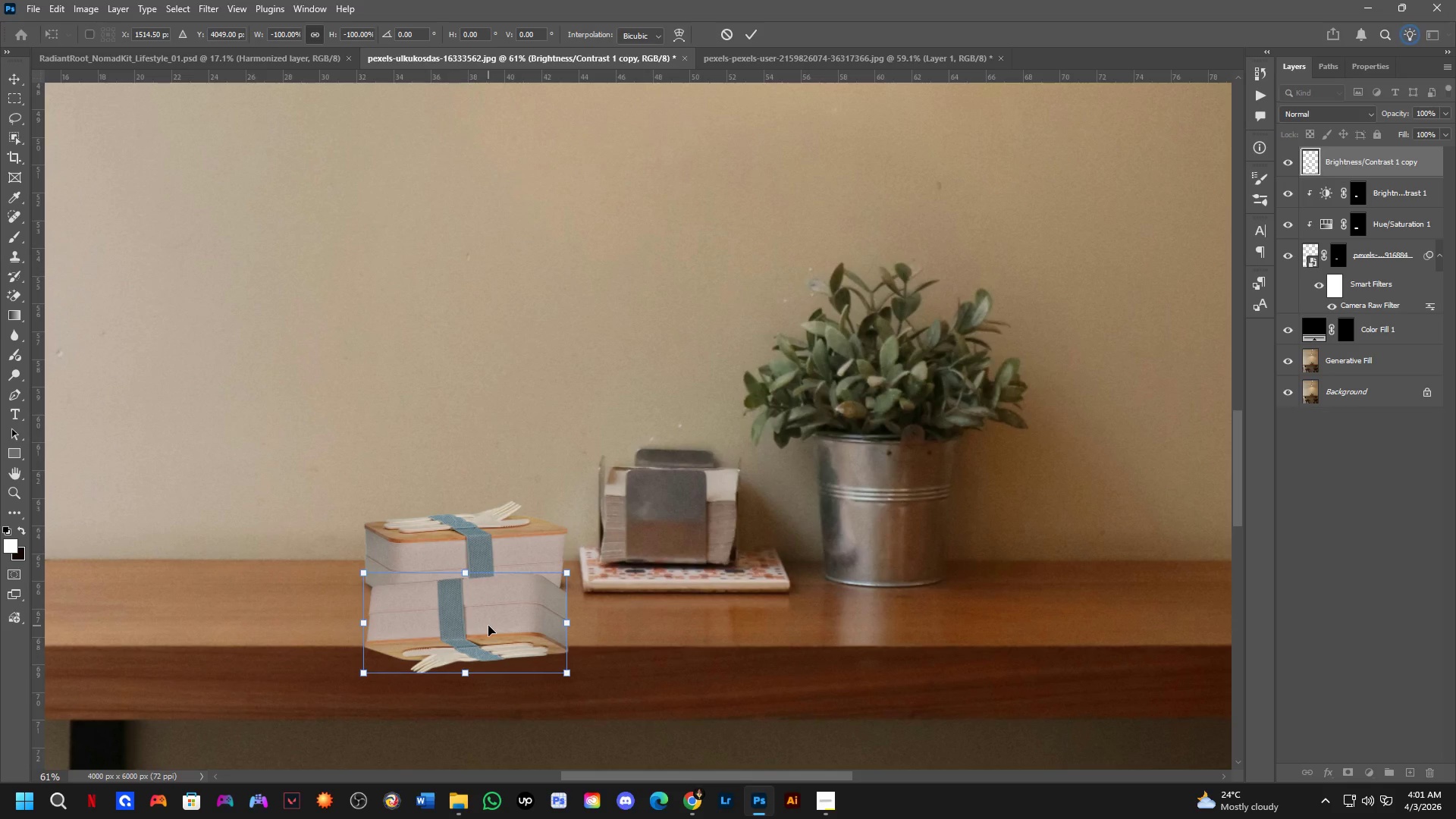 
key(Control+Z)
 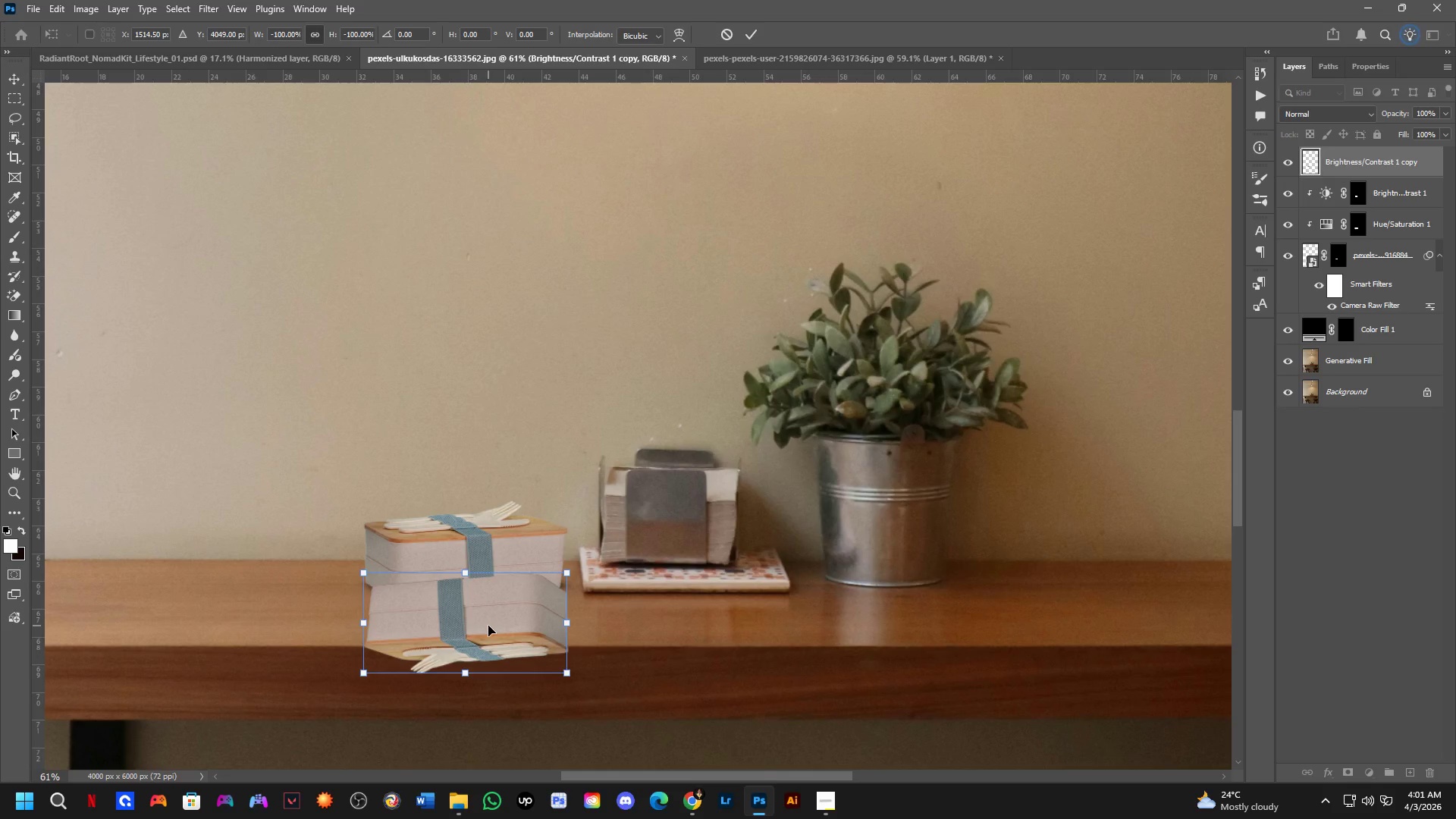 
key(Control+Z)
 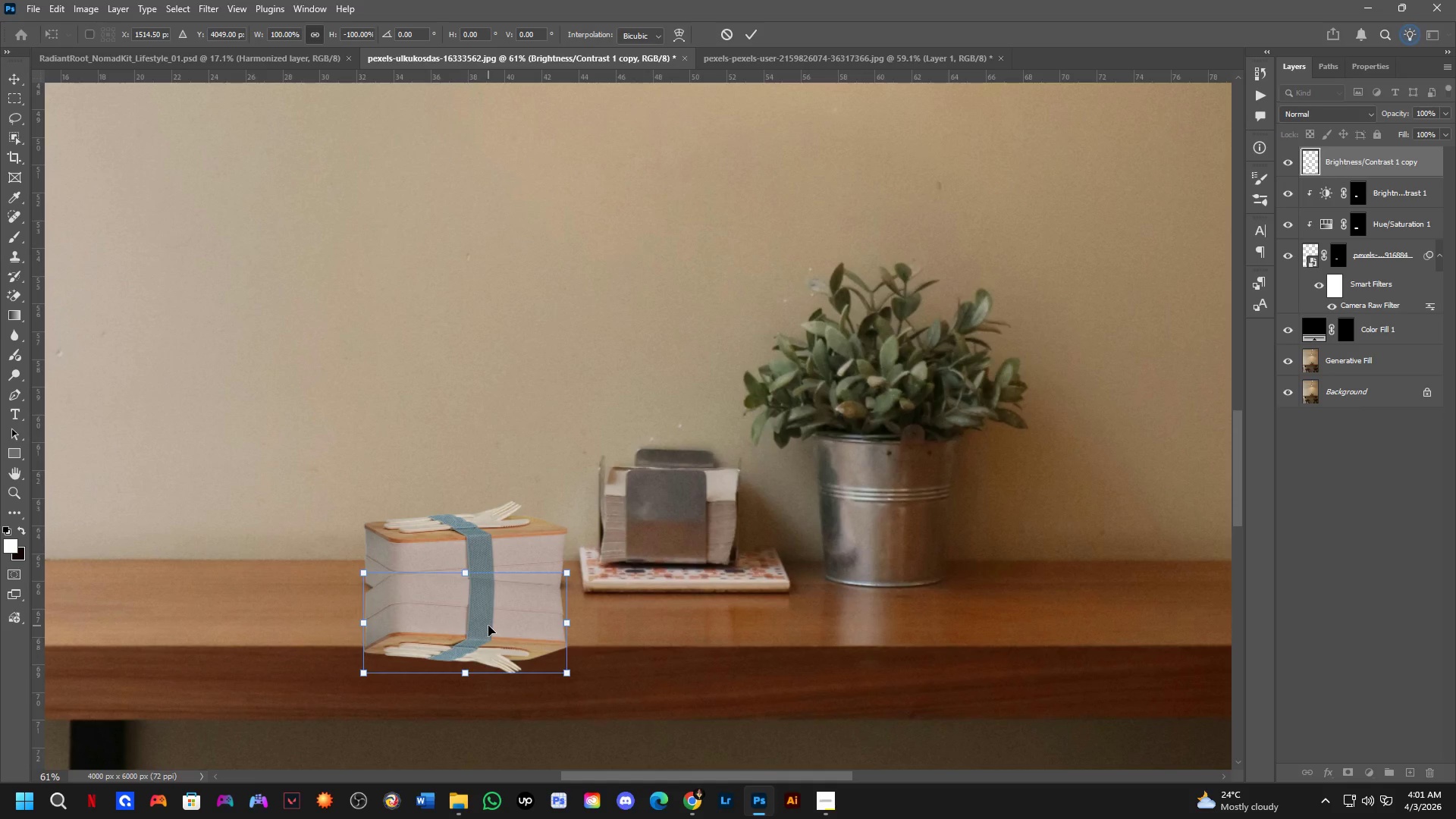 
key(Control+Z)
 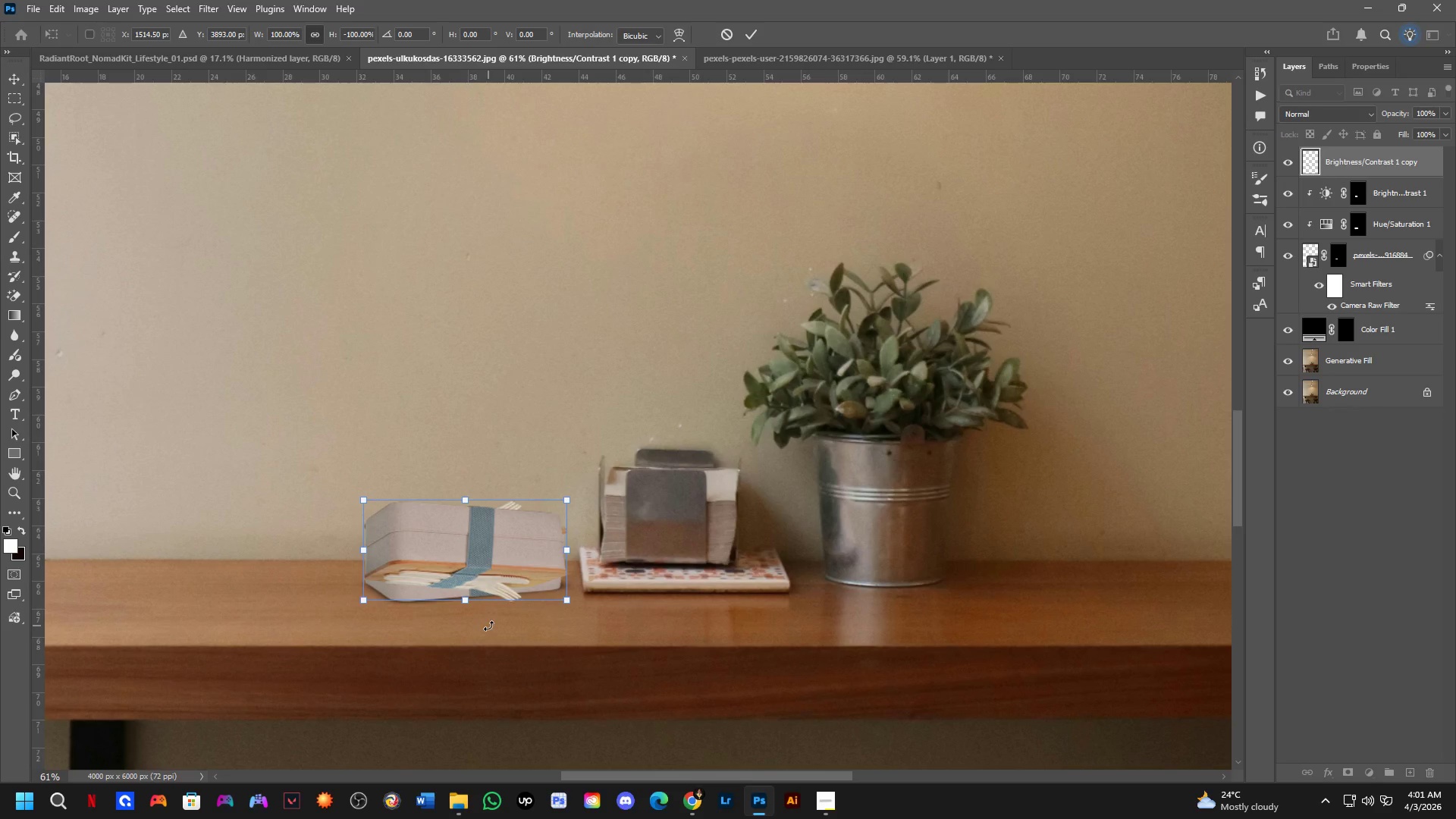 
key(Control+Z)
 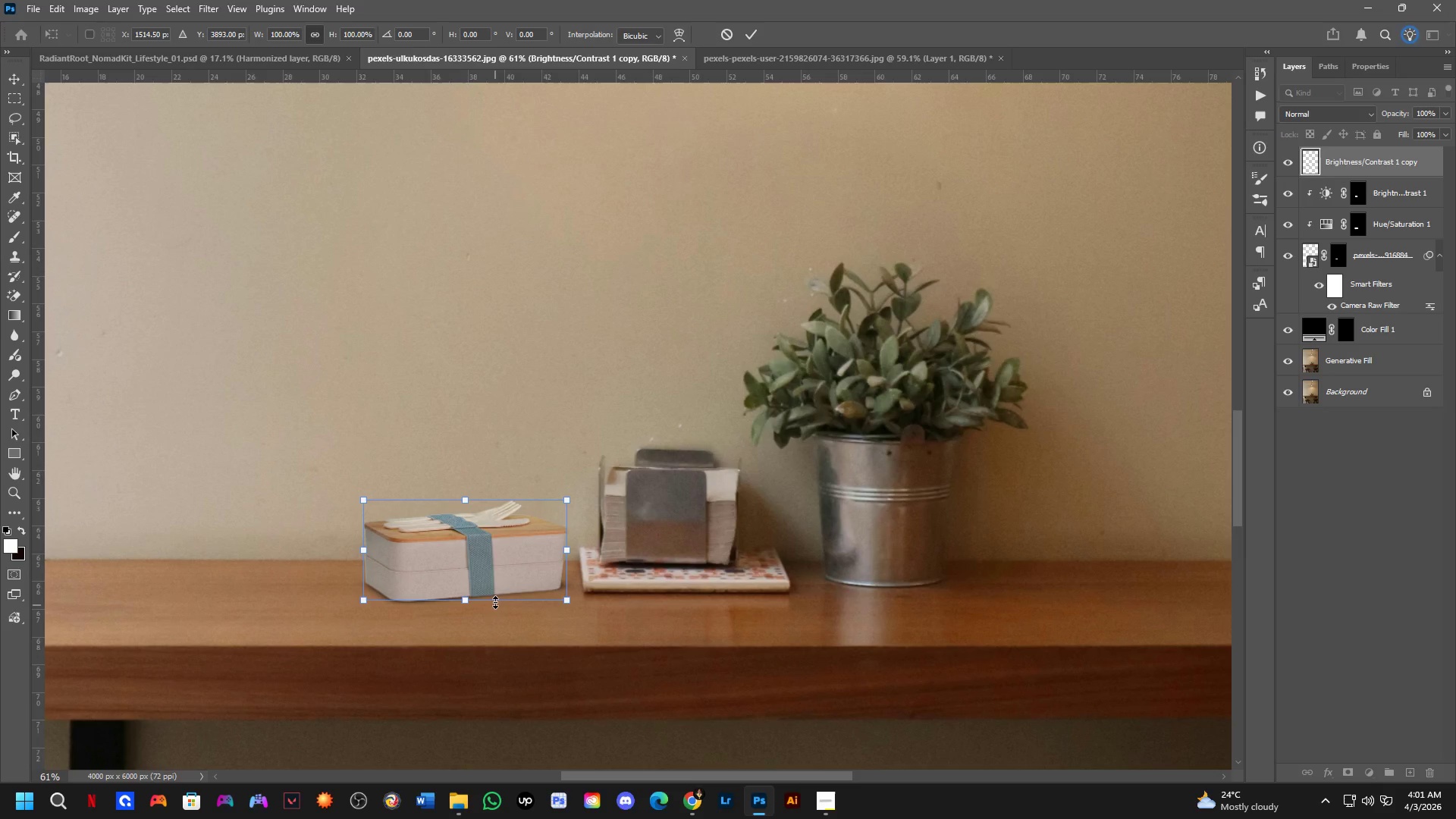 
hold_key(key=ShiftLeft, duration=1.44)
left_click_drag(start_coordinate=[492, 551], to_coordinate=[545, 709])
 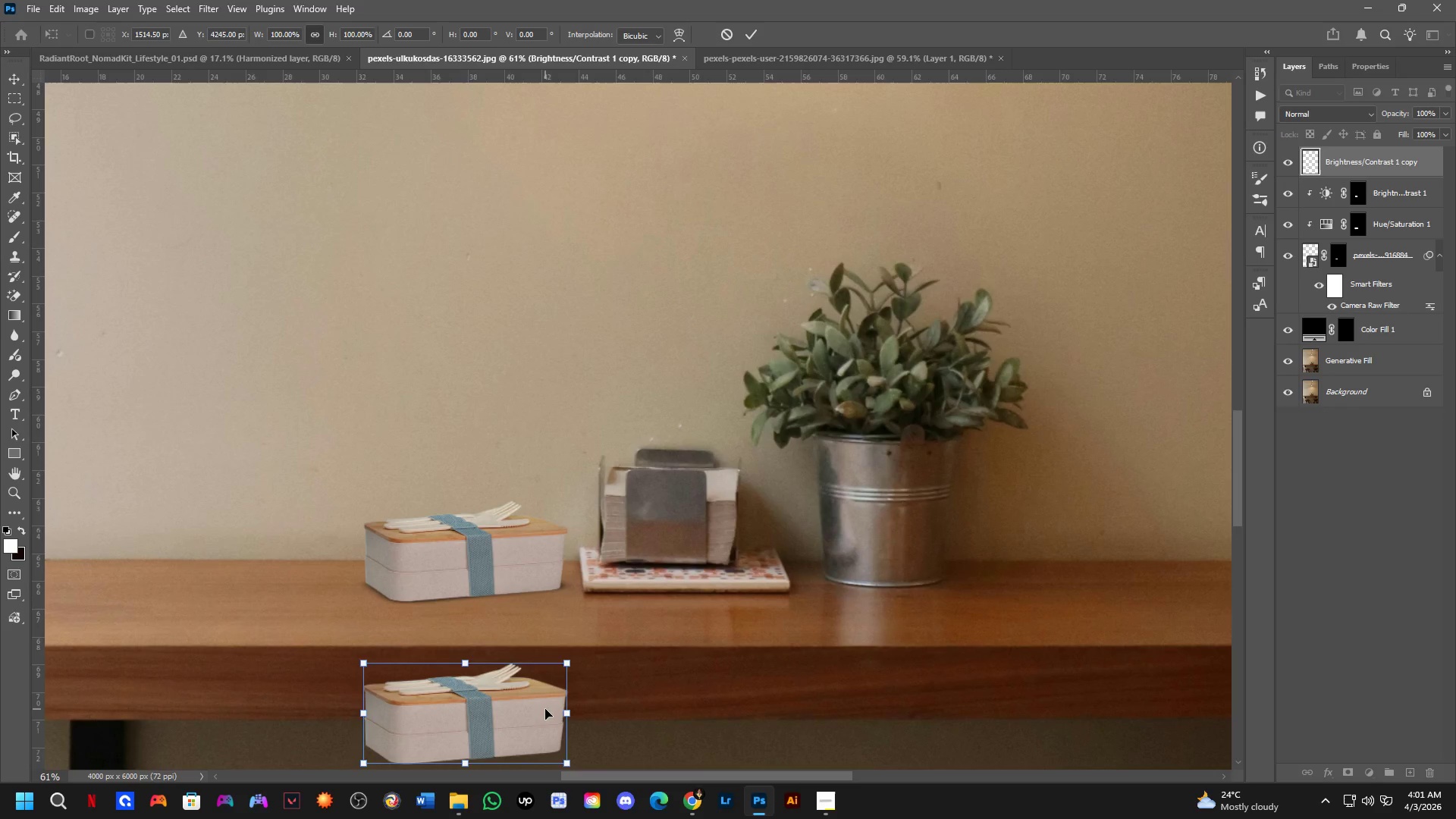 
key(Control+Z)
 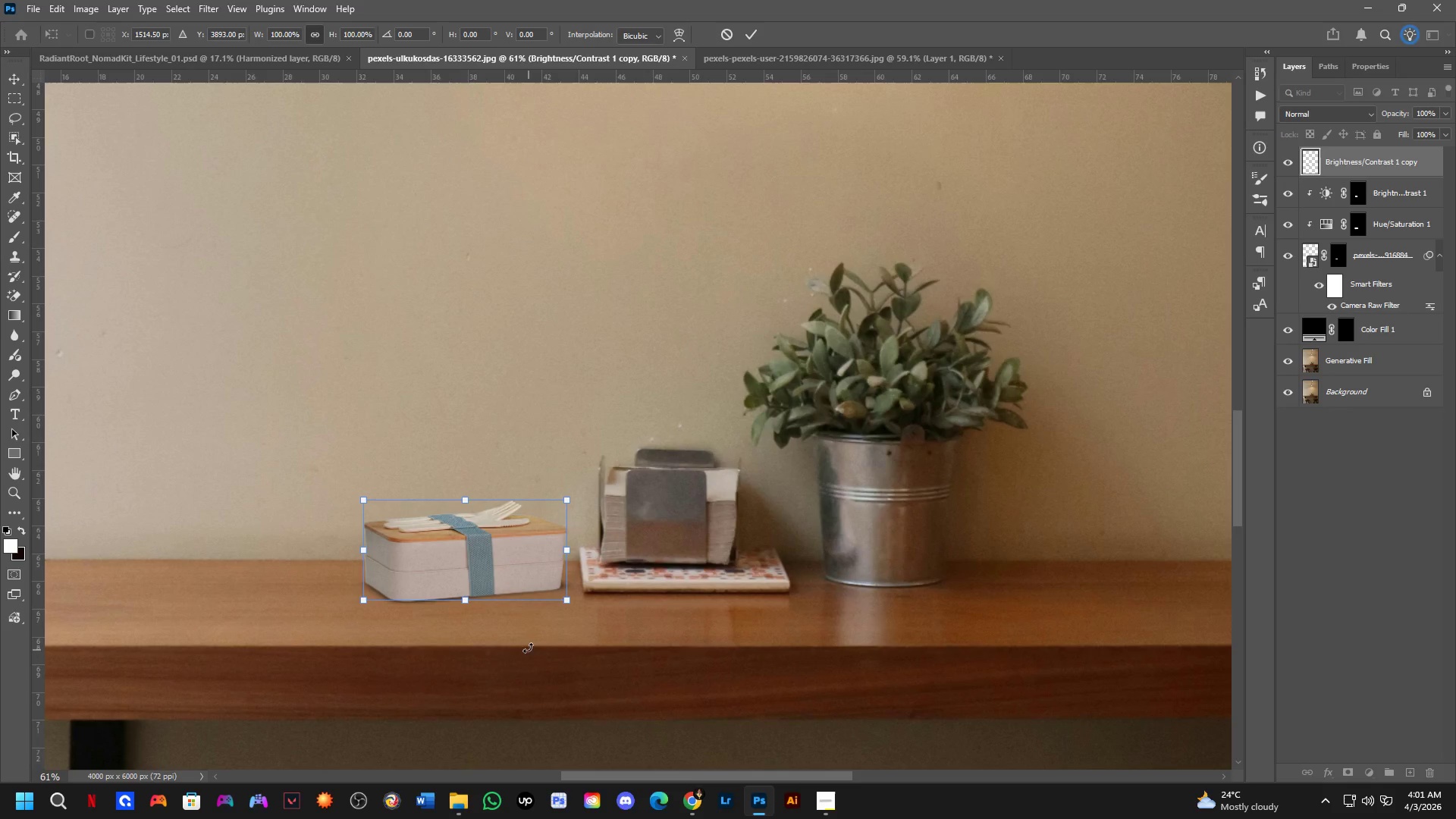 
hold_key(key=ShiftLeft, duration=2.03)
left_click_drag(start_coordinate=[507, 570], to_coordinate=[505, 603])
 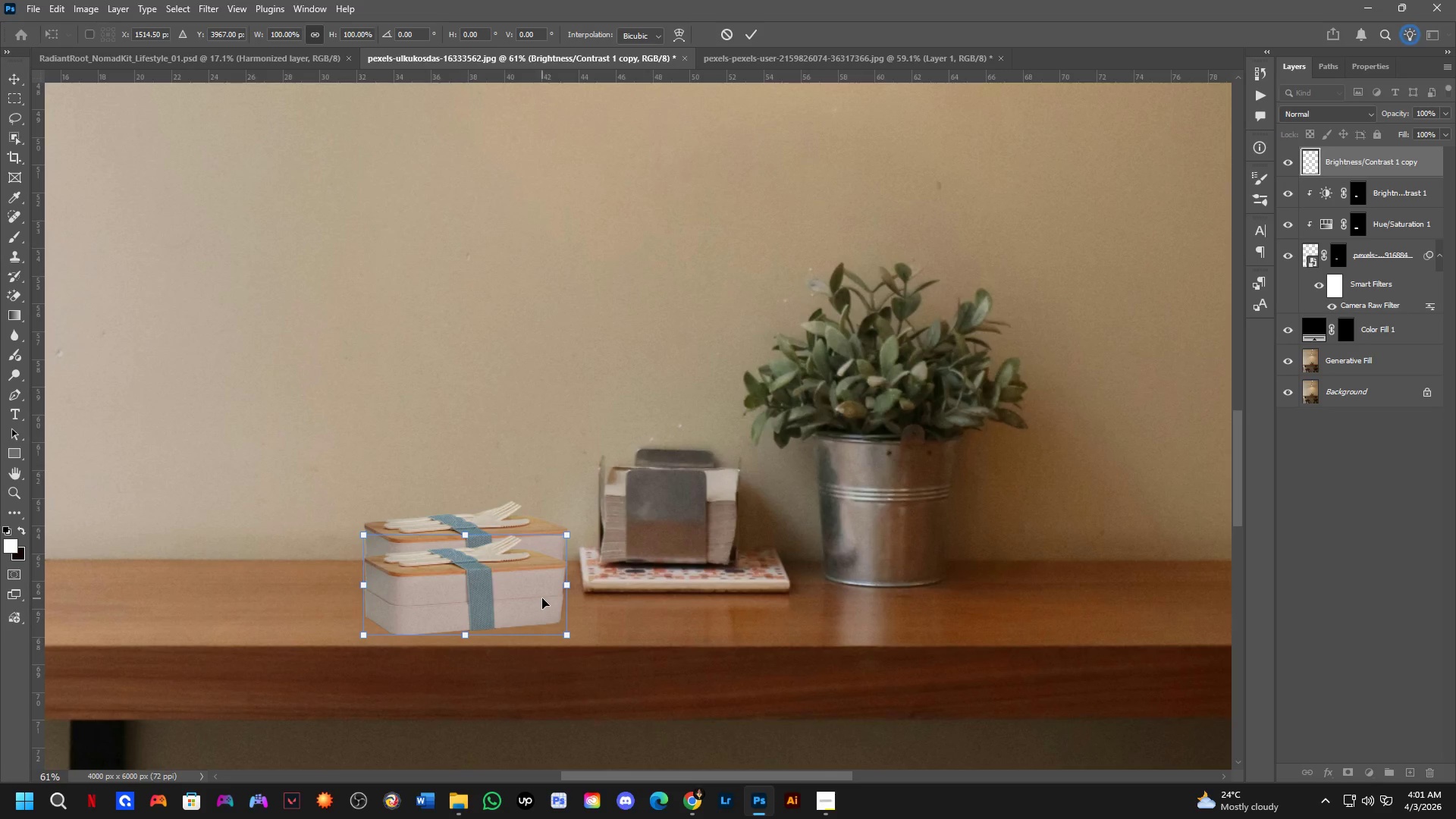 
key(NumpadEnter)
 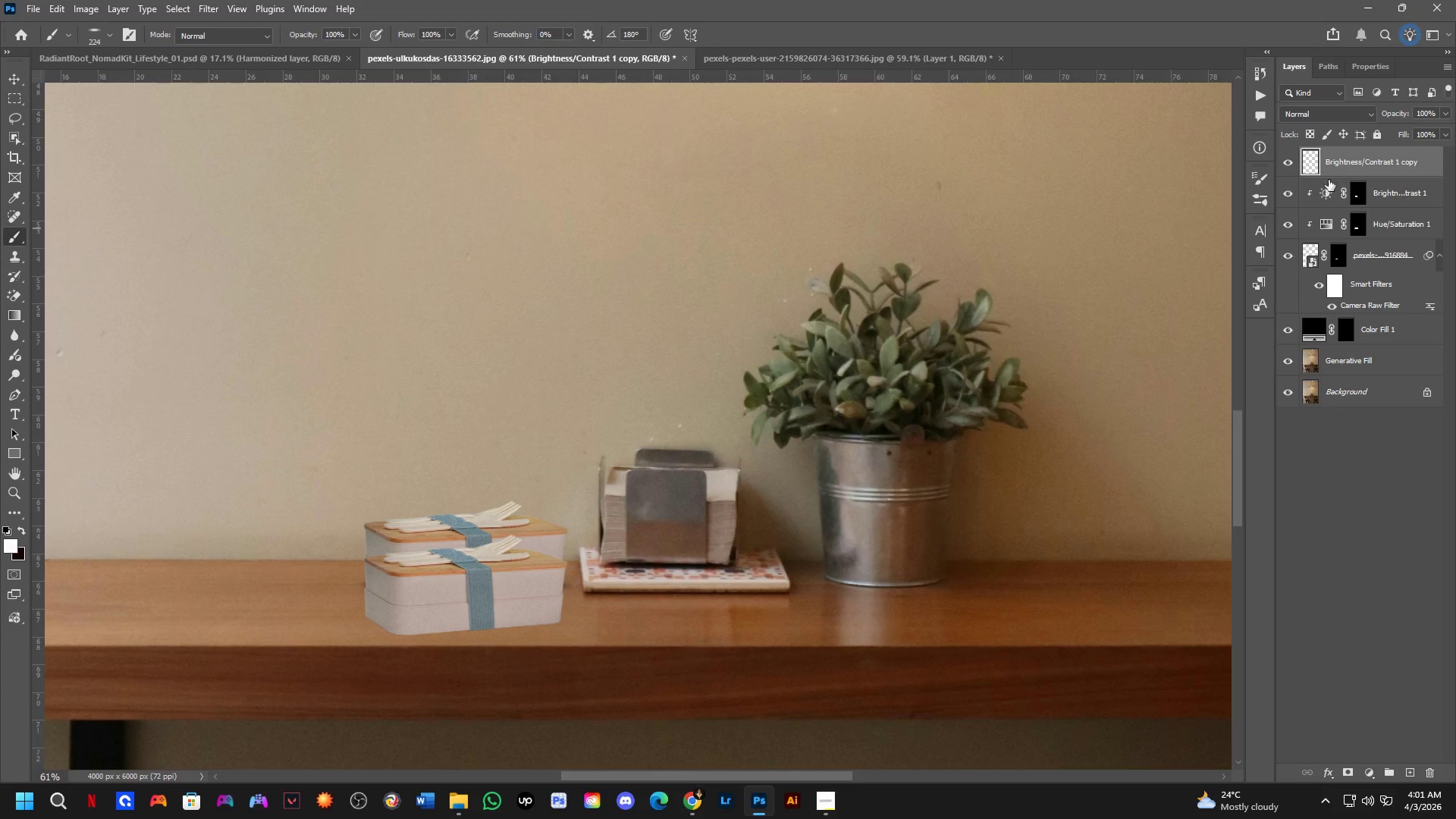 
left_click_drag(start_coordinate=[1357, 172], to_coordinate=[1345, 338])
 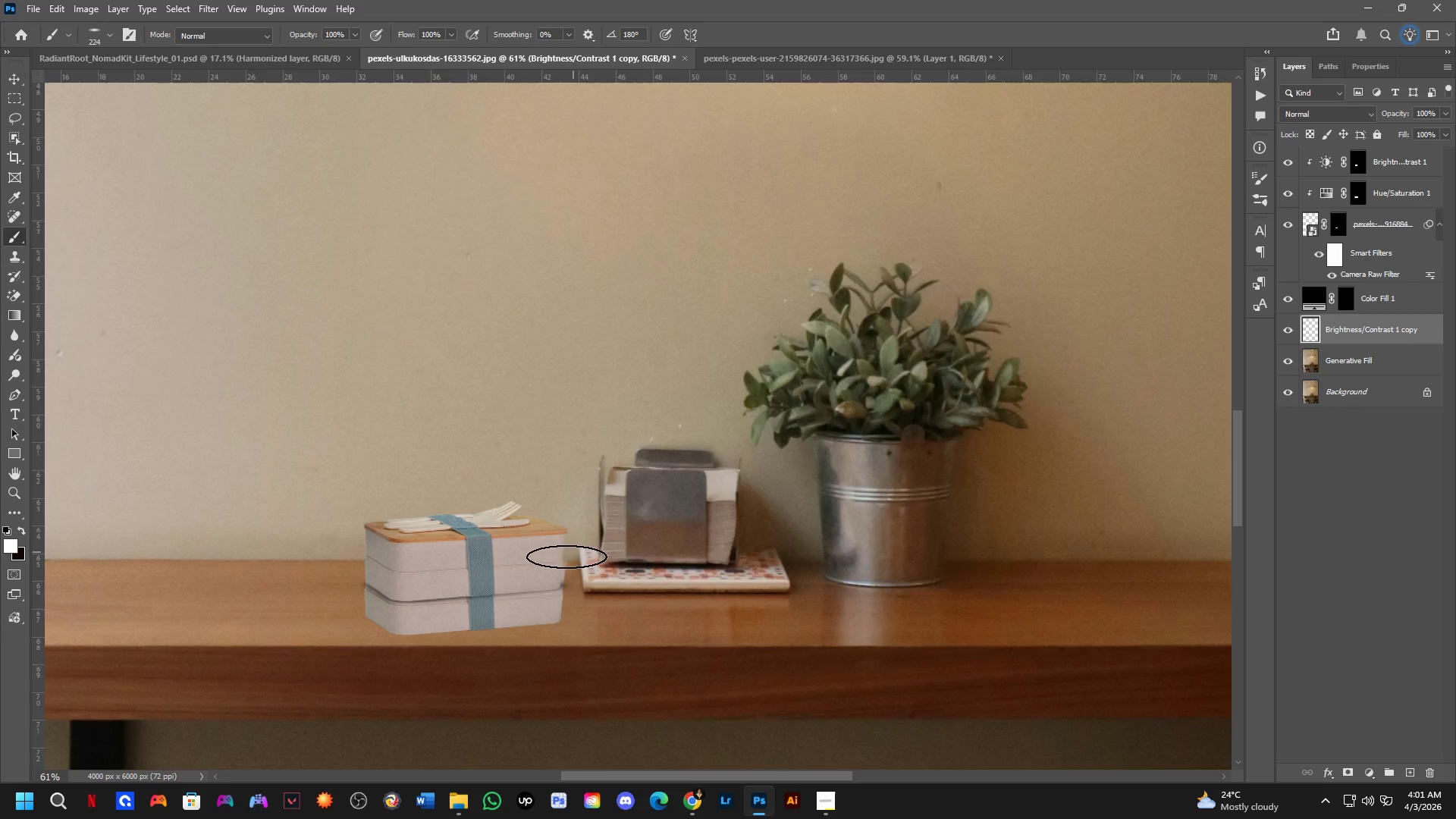 
hold_key(key=Space, duration=0.52)
 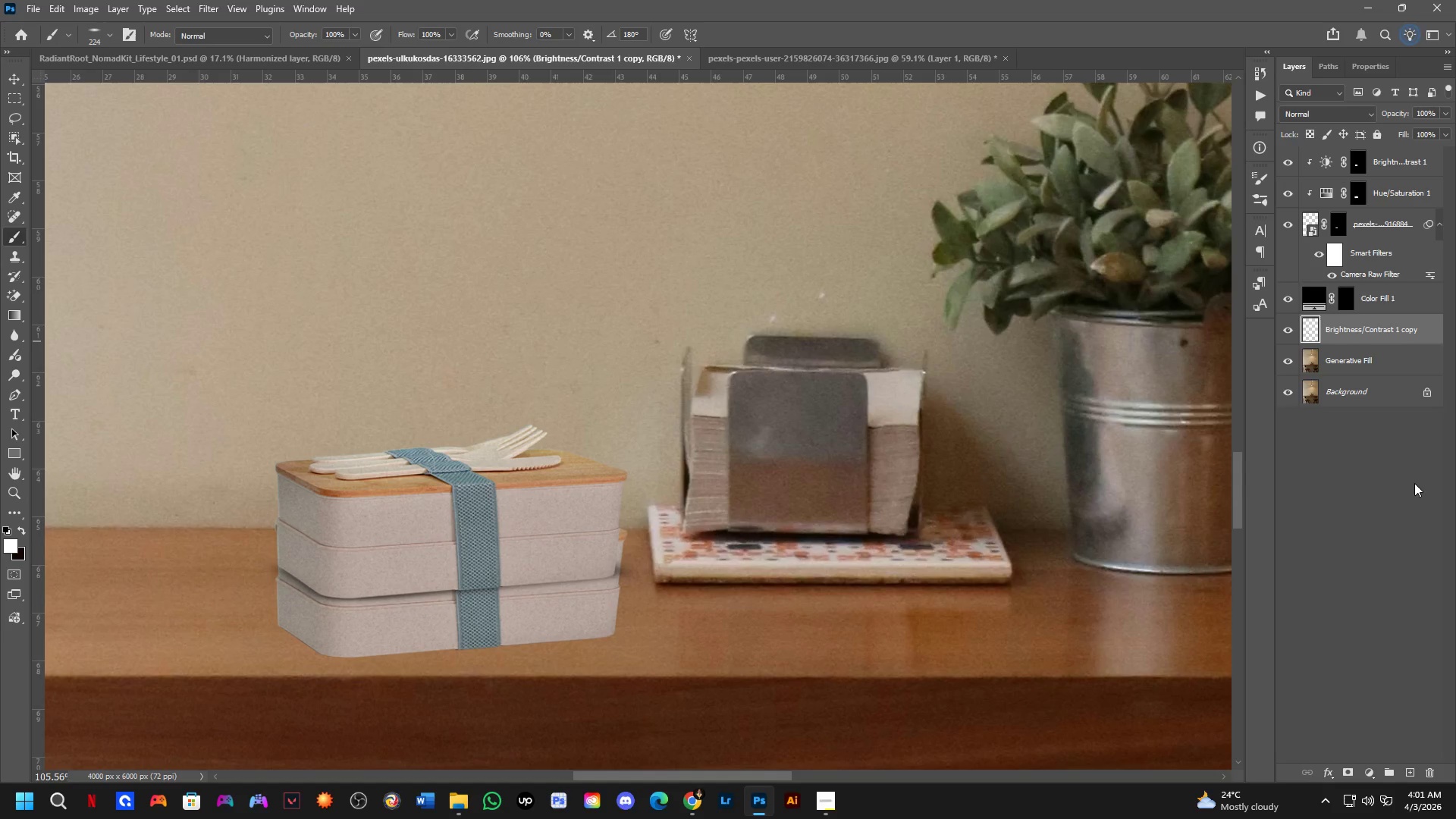 
left_click_drag(start_coordinate=[527, 604], to_coordinate=[541, 606])
 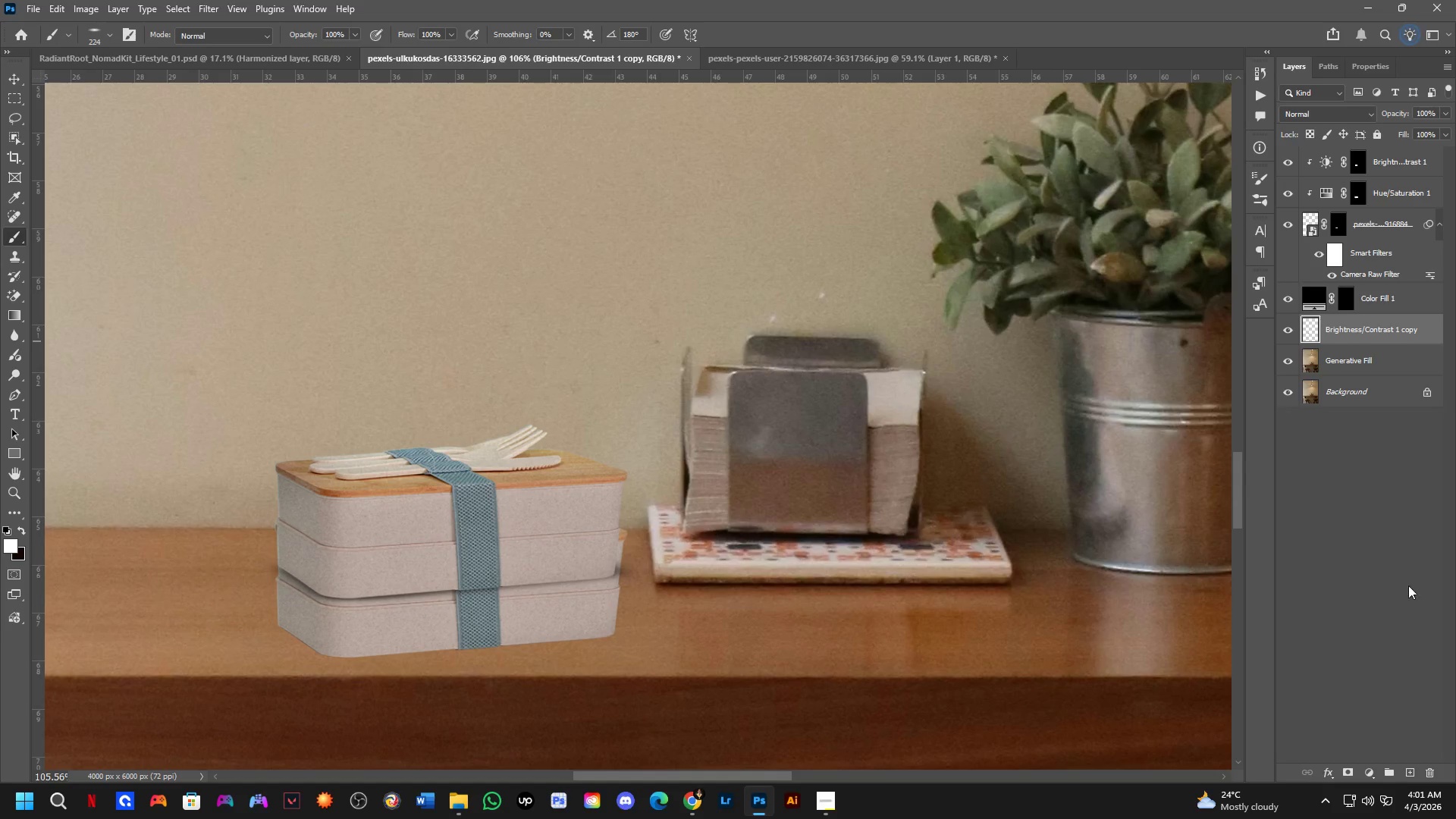 
scroll: coordinate [507, 609], scroll_direction: up, amount: 6.0
 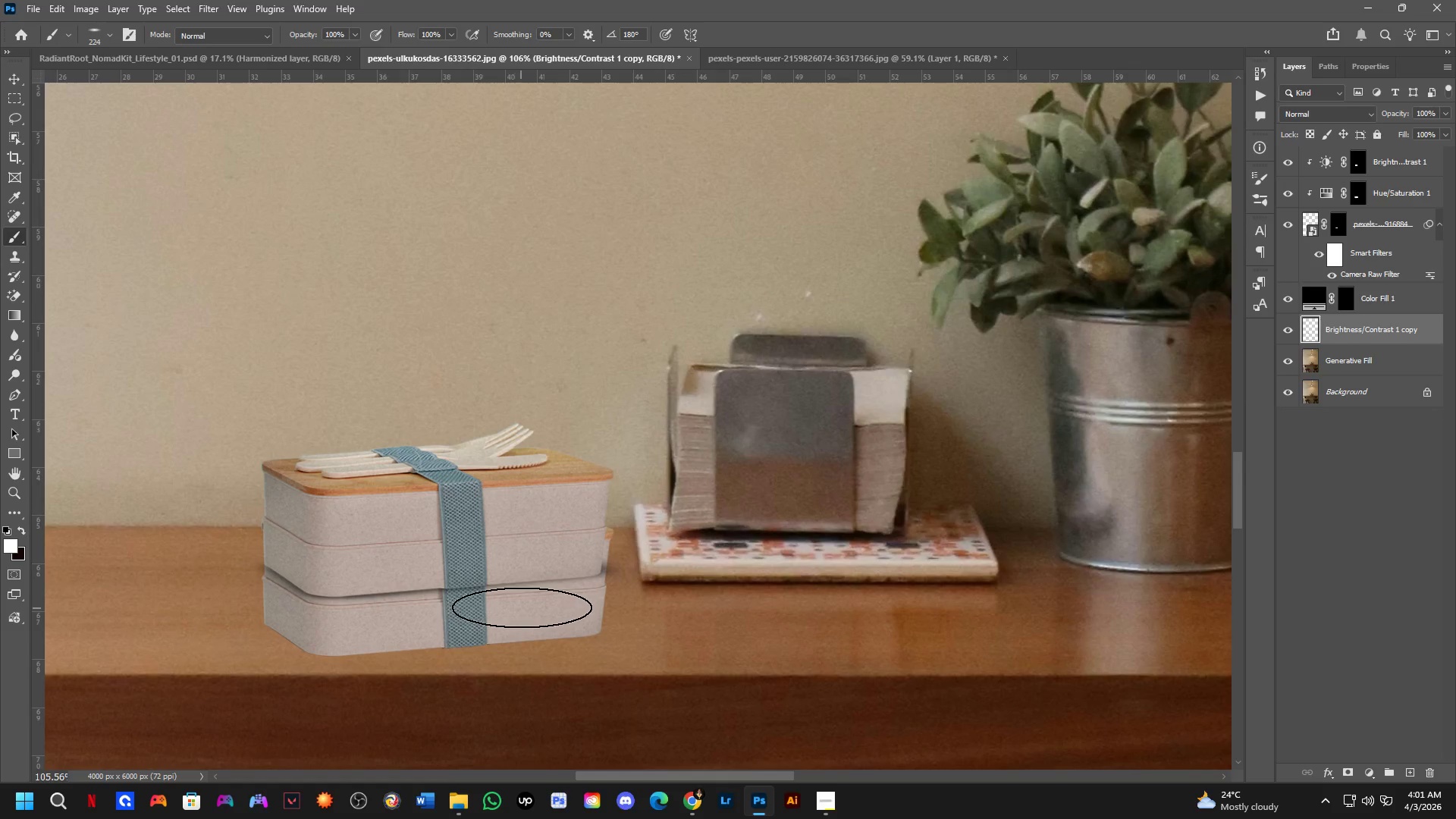 
left_click_drag(start_coordinate=[1368, 748], to_coordinate=[1351, 767])
 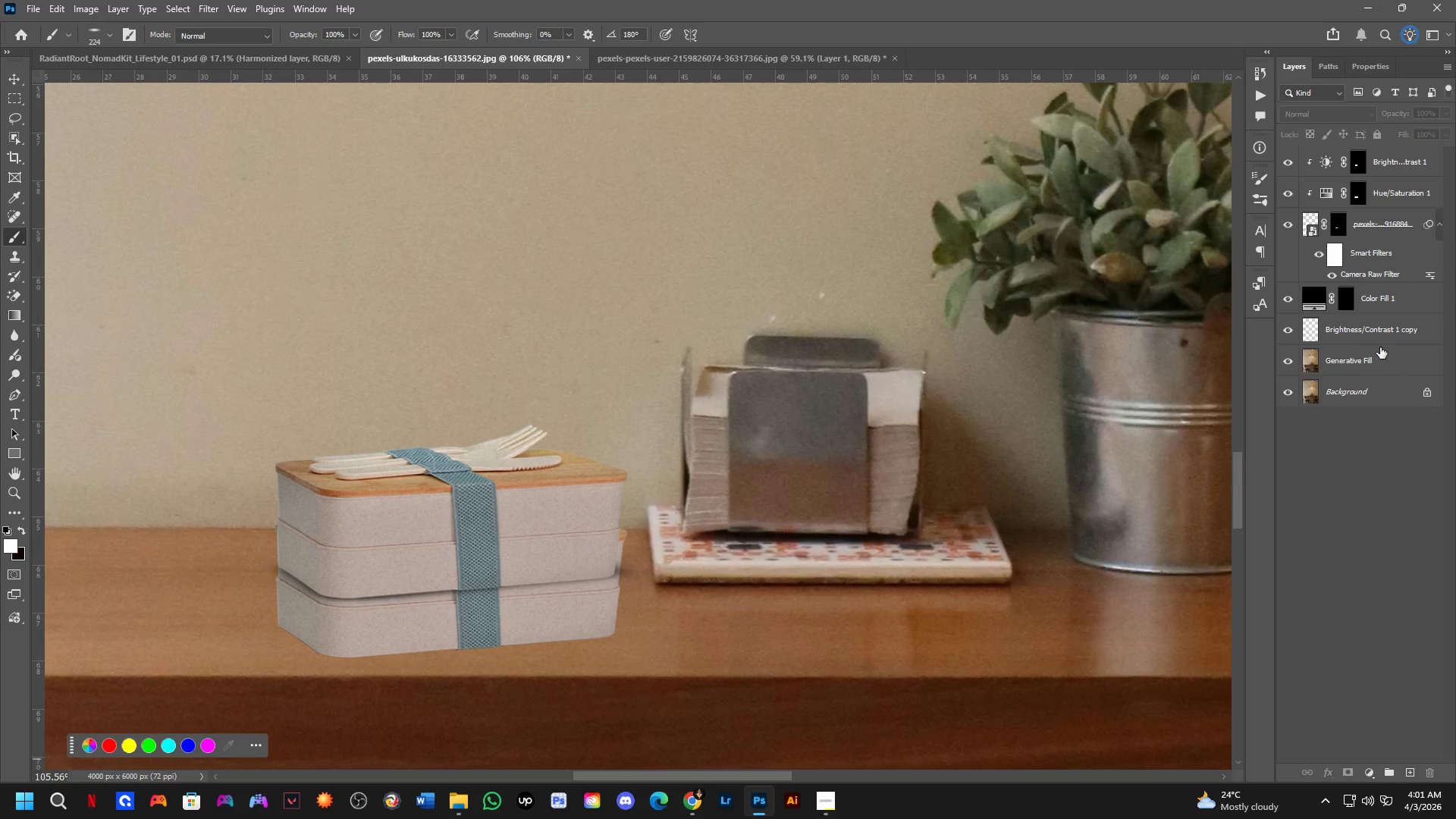 
left_click([1382, 334])
 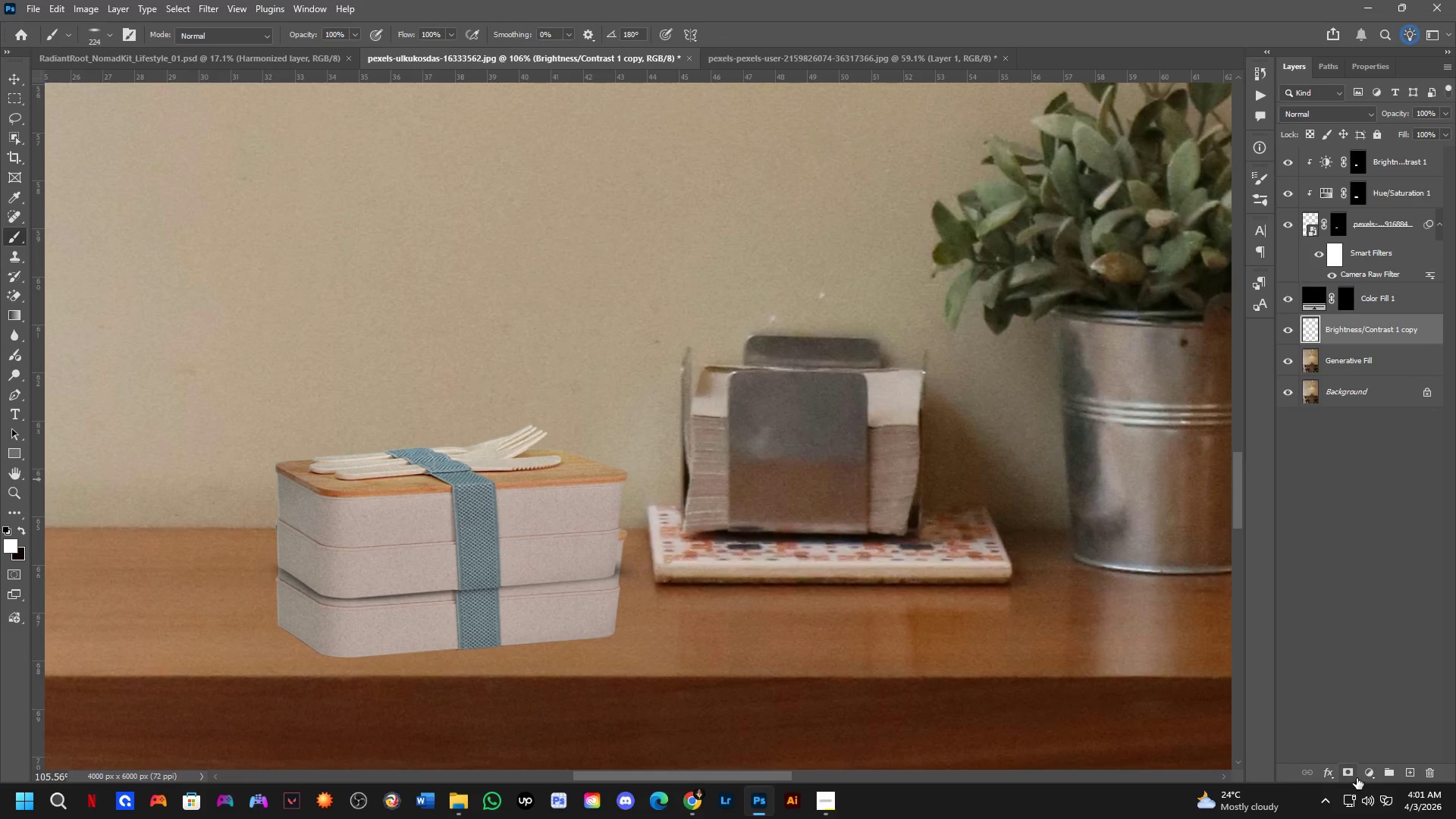 
left_click([1354, 769])
 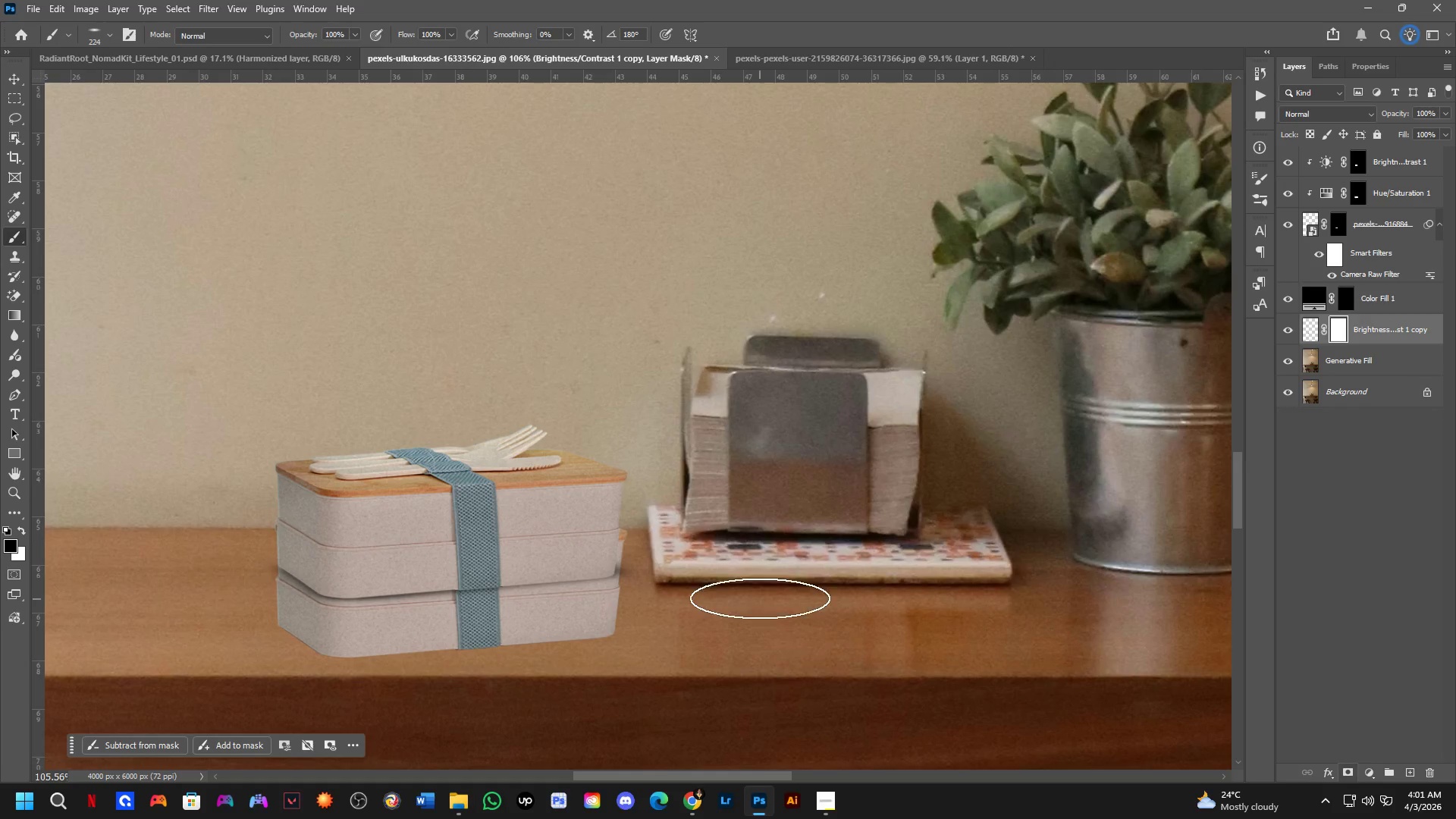 
hold_key(key=AltLeft, duration=1.22)
 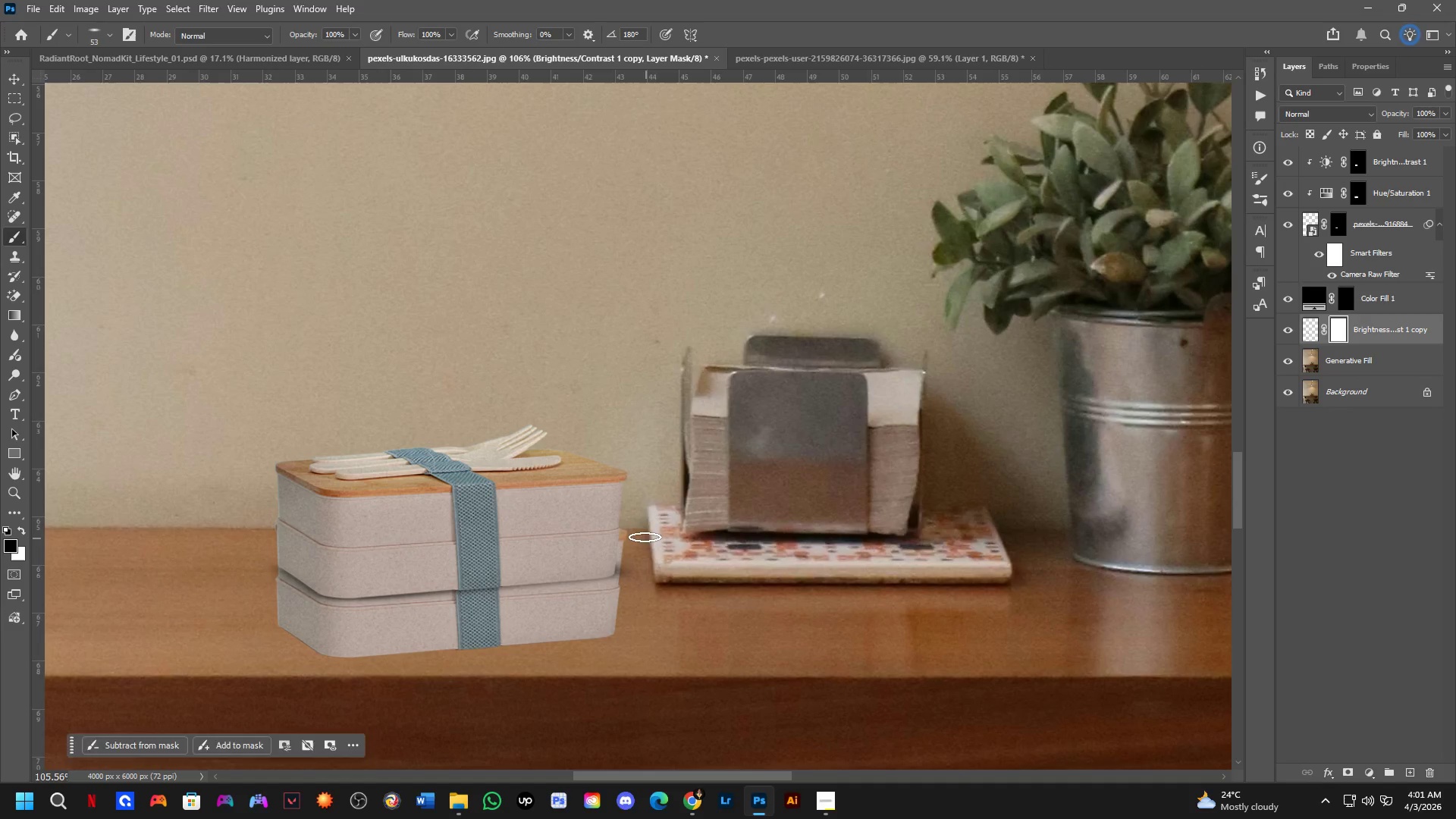 
type(xxx)
 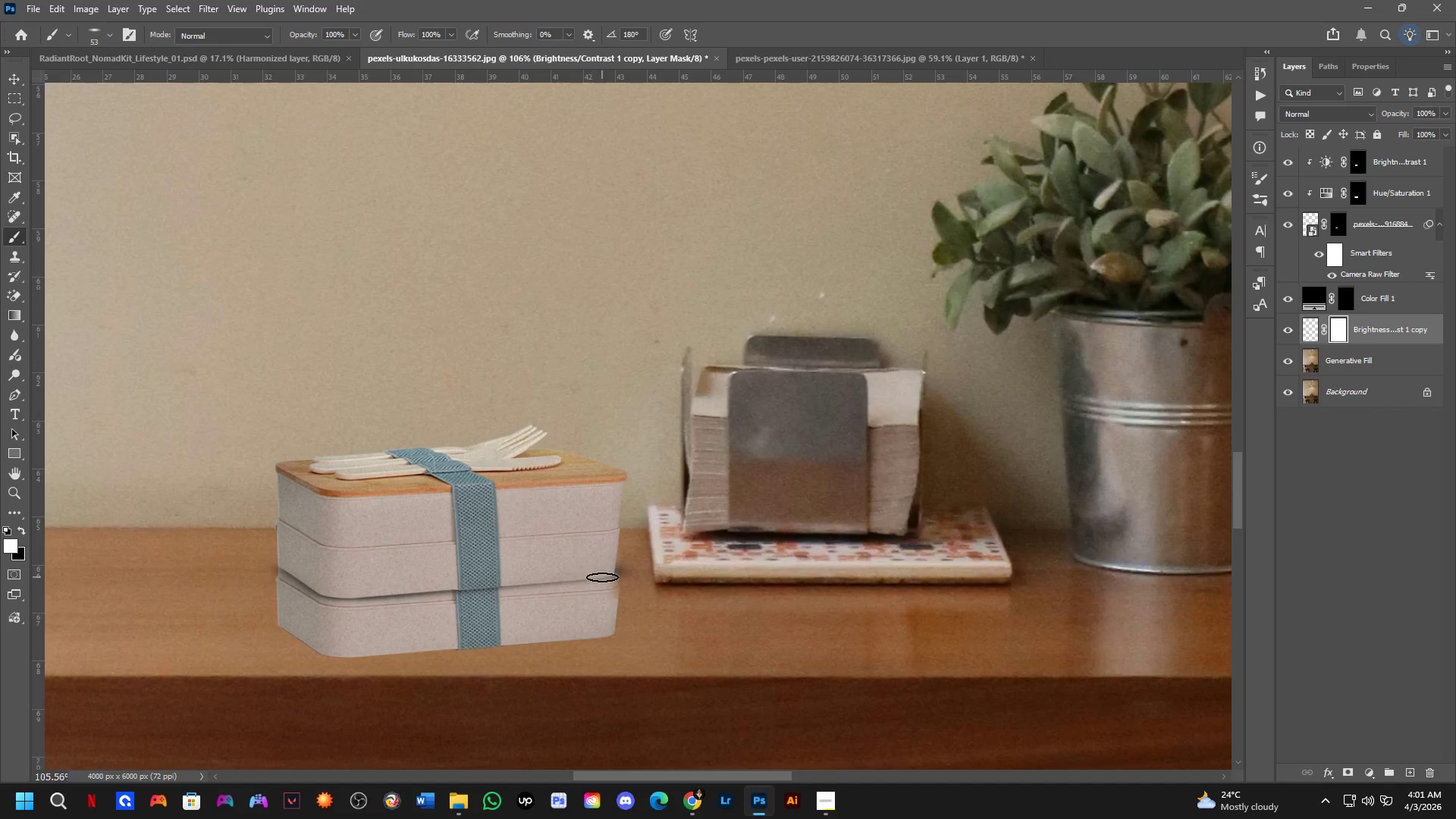 
left_click_drag(start_coordinate=[634, 518], to_coordinate=[631, 569])
 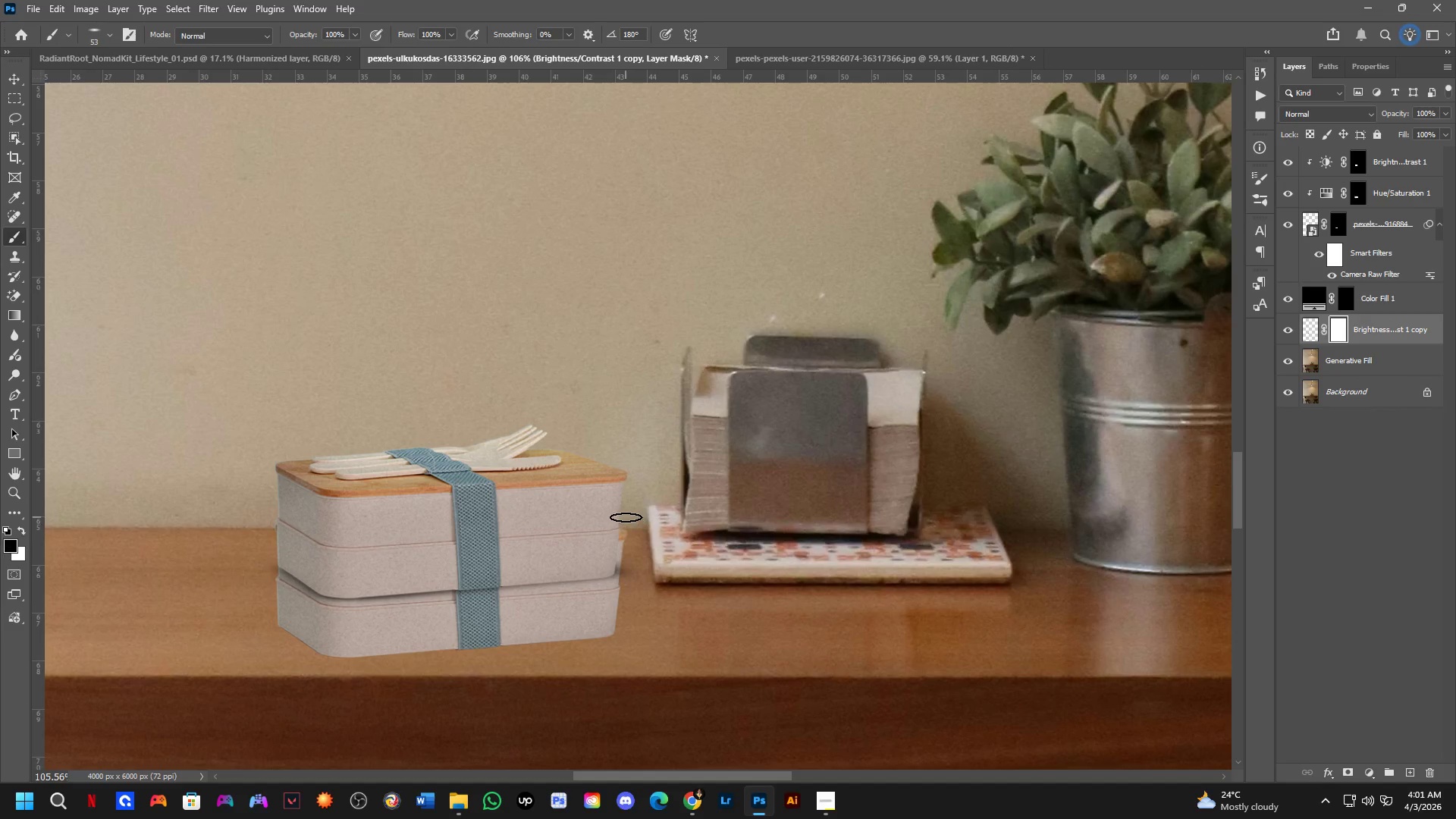 
left_click_drag(start_coordinate=[626, 517], to_coordinate=[634, 598])
 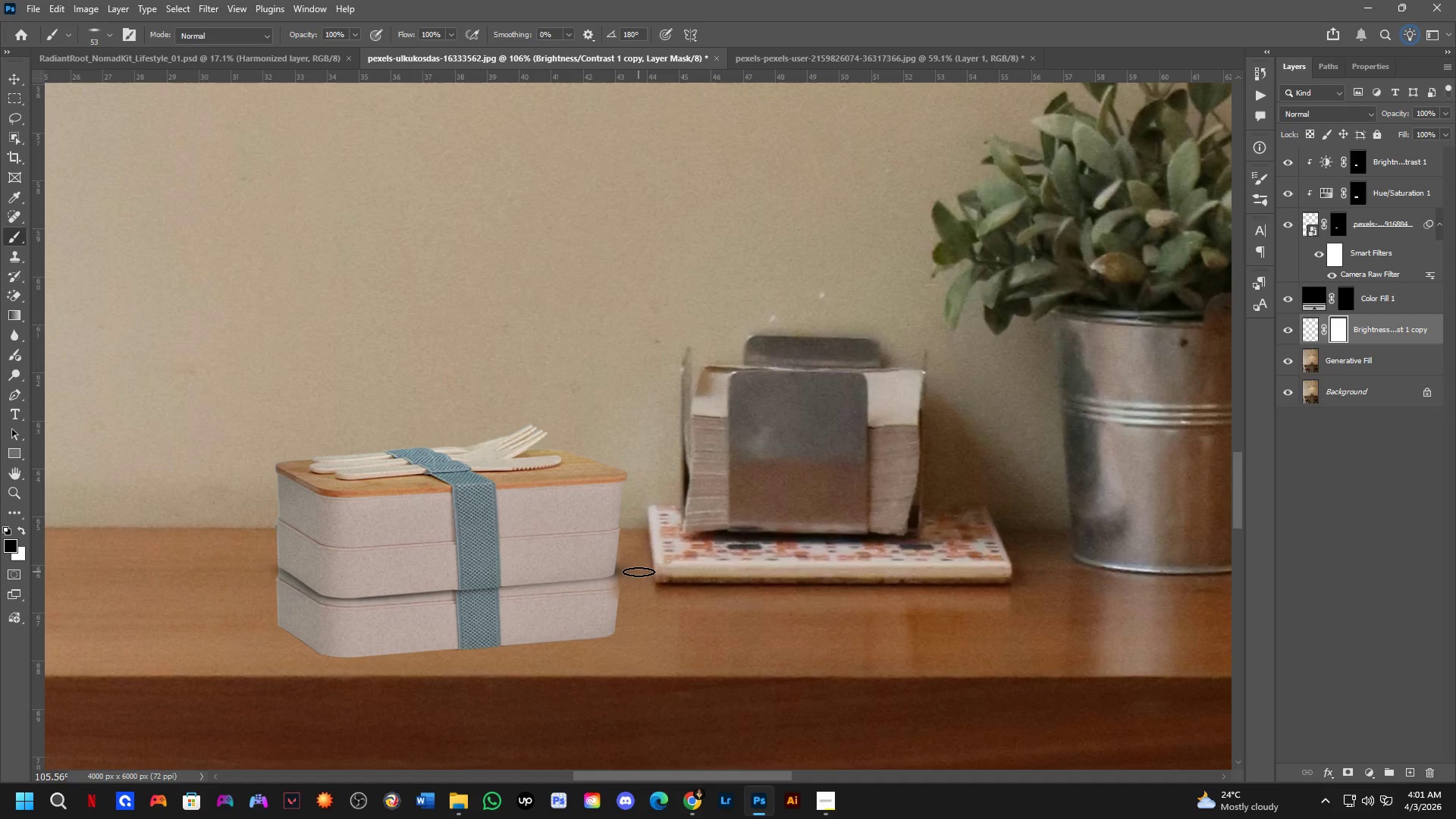 
left_click_drag(start_coordinate=[596, 568], to_coordinate=[595, 627])
 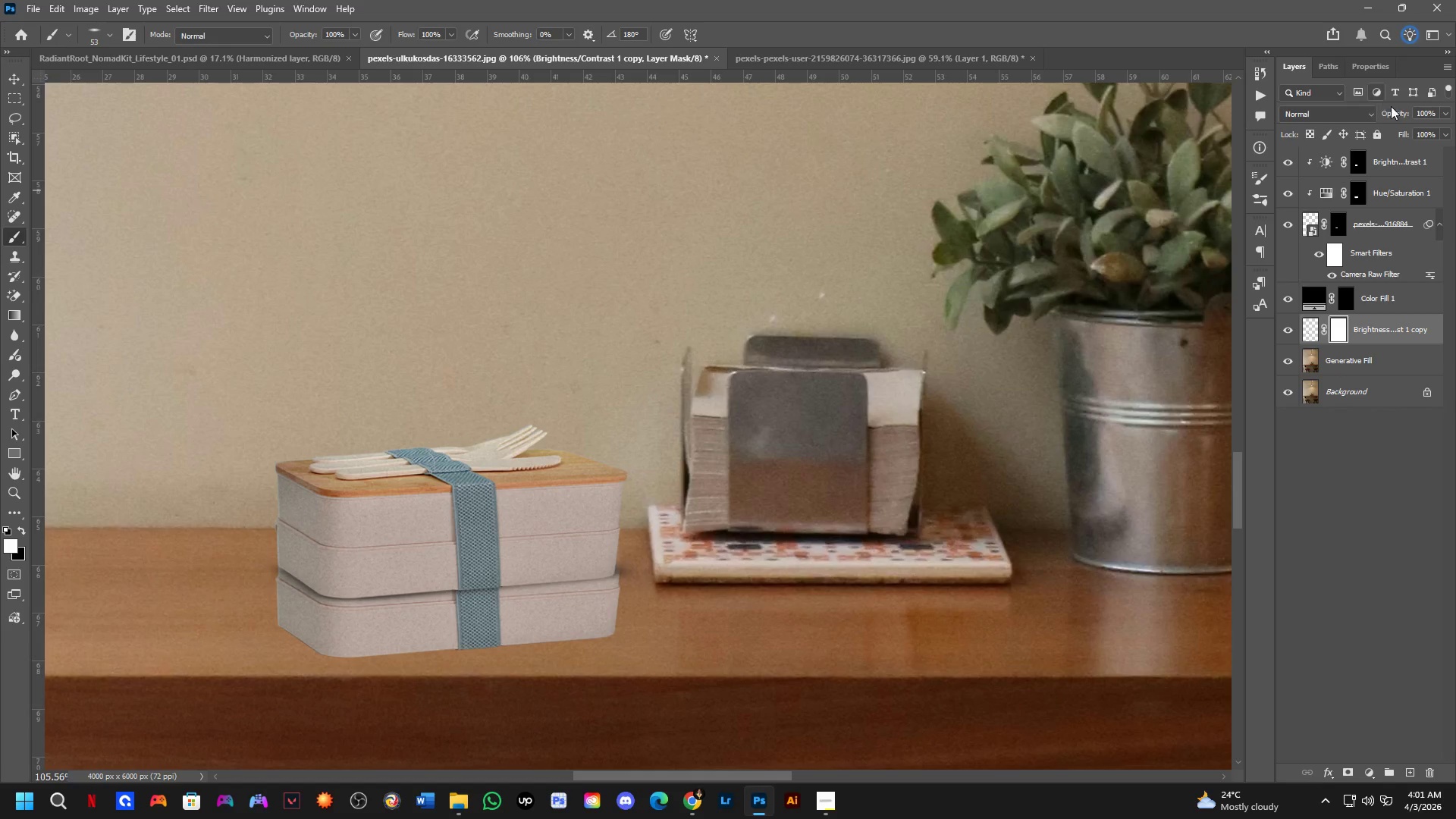 
left_click_drag(start_coordinate=[1391, 116], to_coordinate=[1360, 125])
 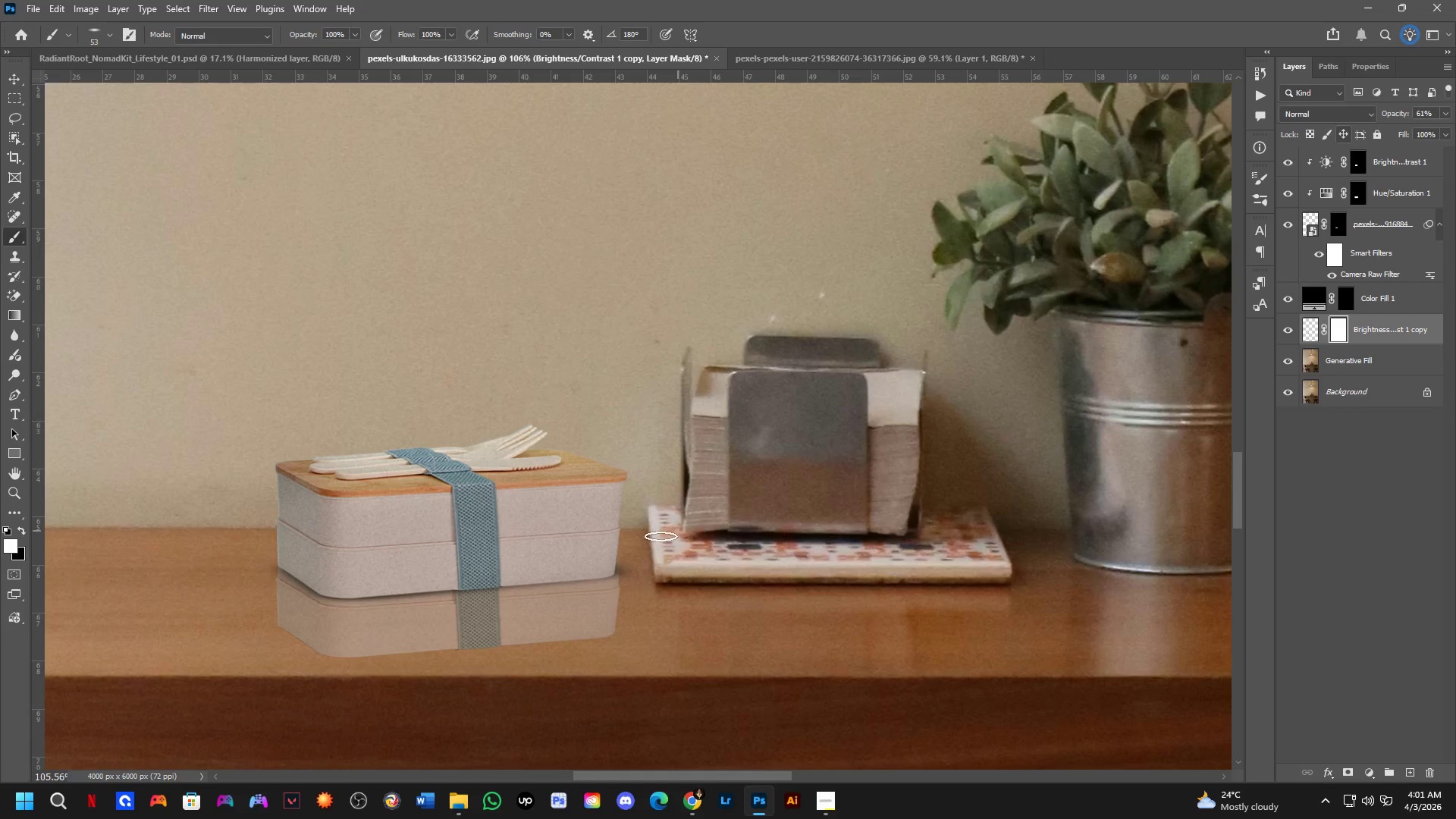 
hold_key(key=Space, duration=0.47)
 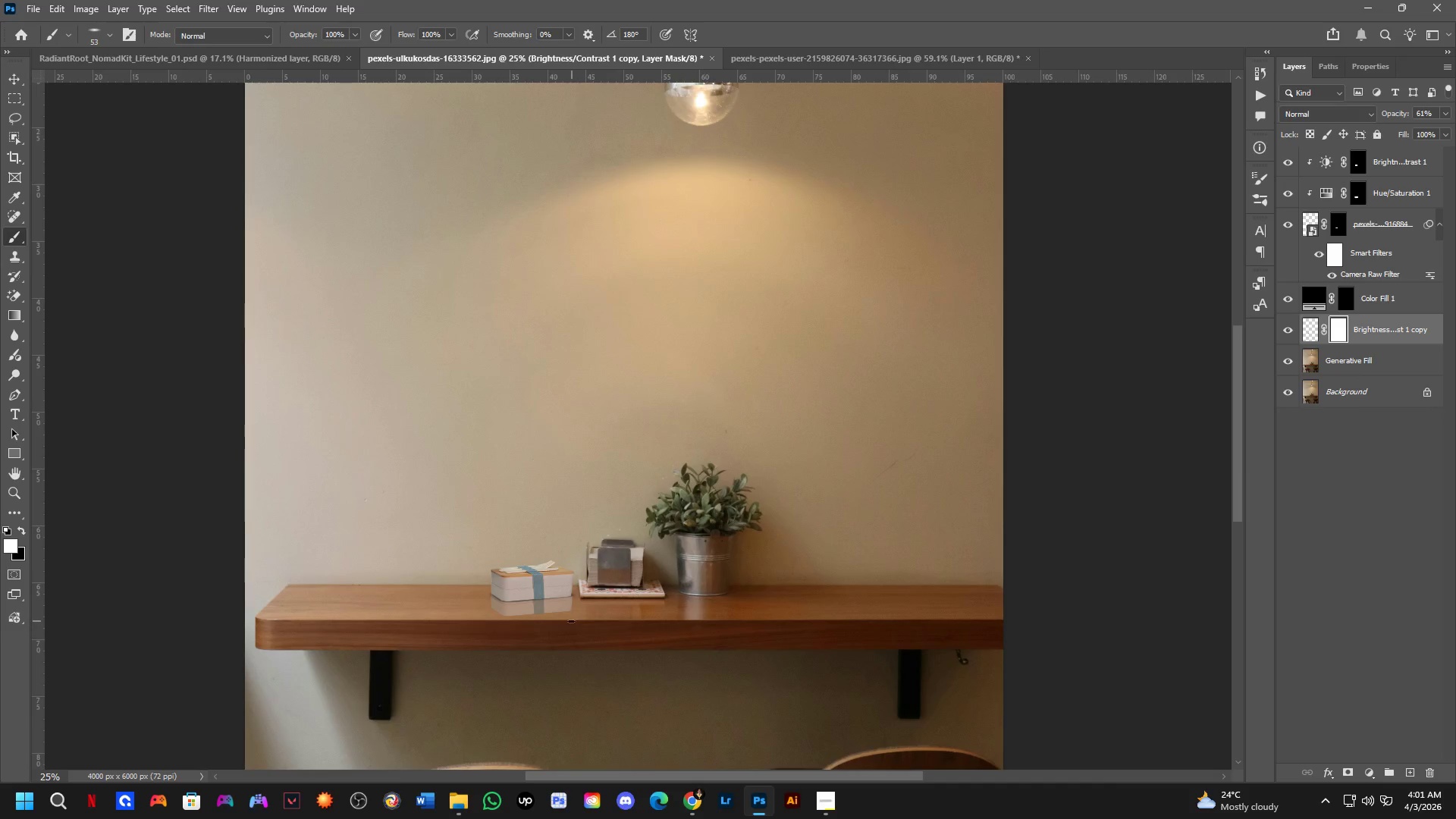 
left_click_drag(start_coordinate=[554, 589], to_coordinate=[571, 616])
 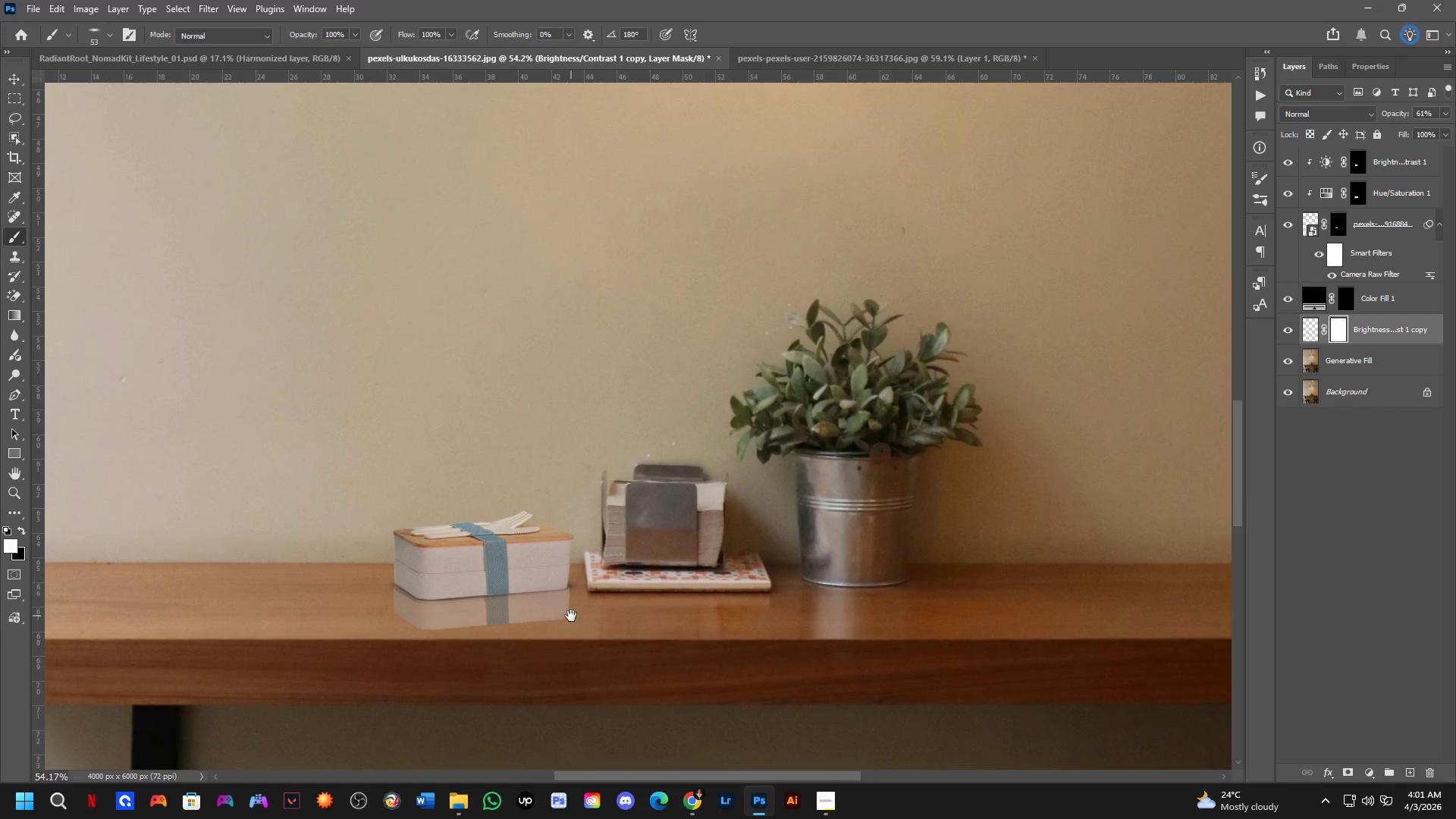 
scroll: coordinate [485, 545], scroll_direction: down, amount: 7.0
 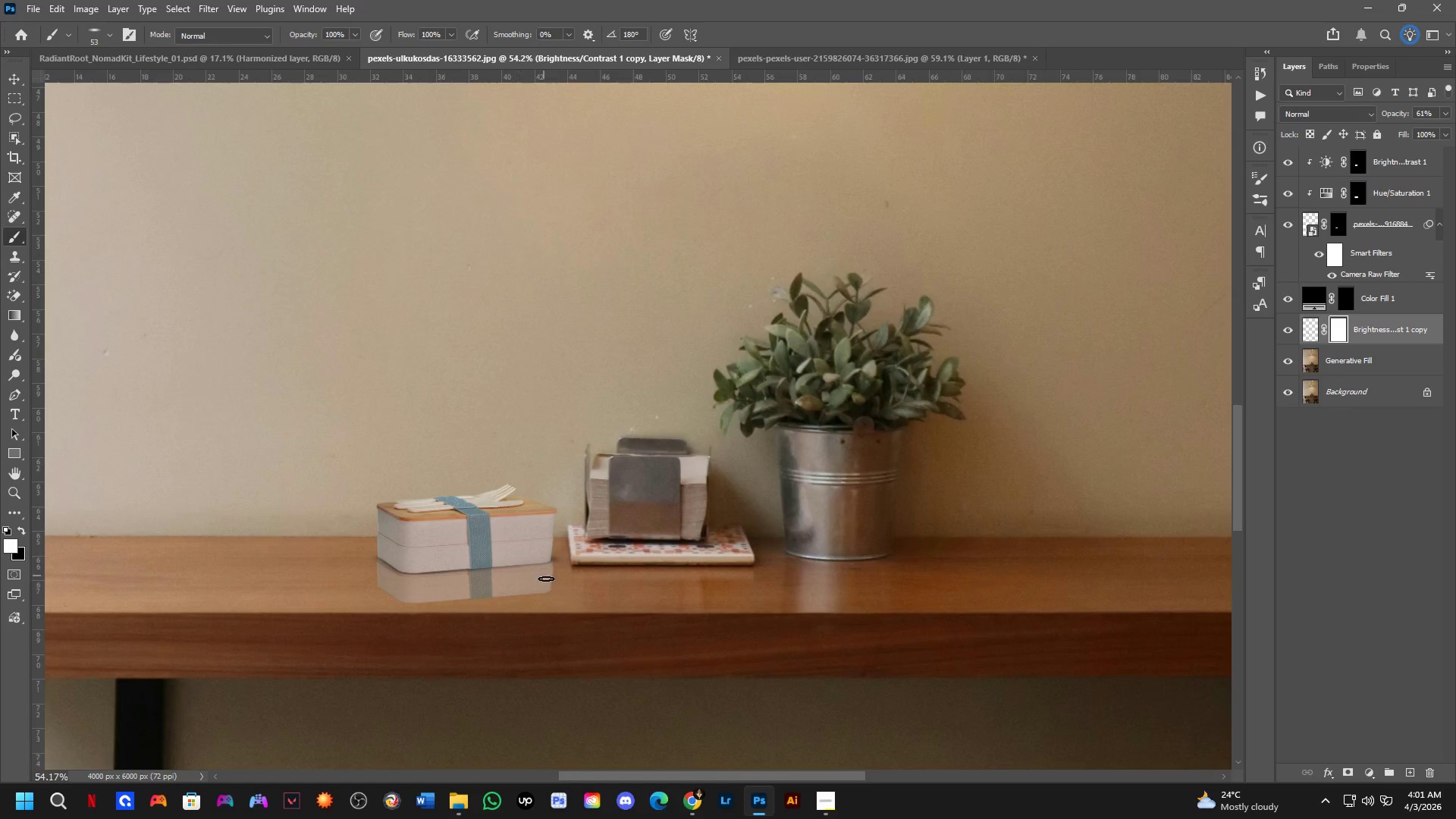 
key(Shift+ShiftLeft)
 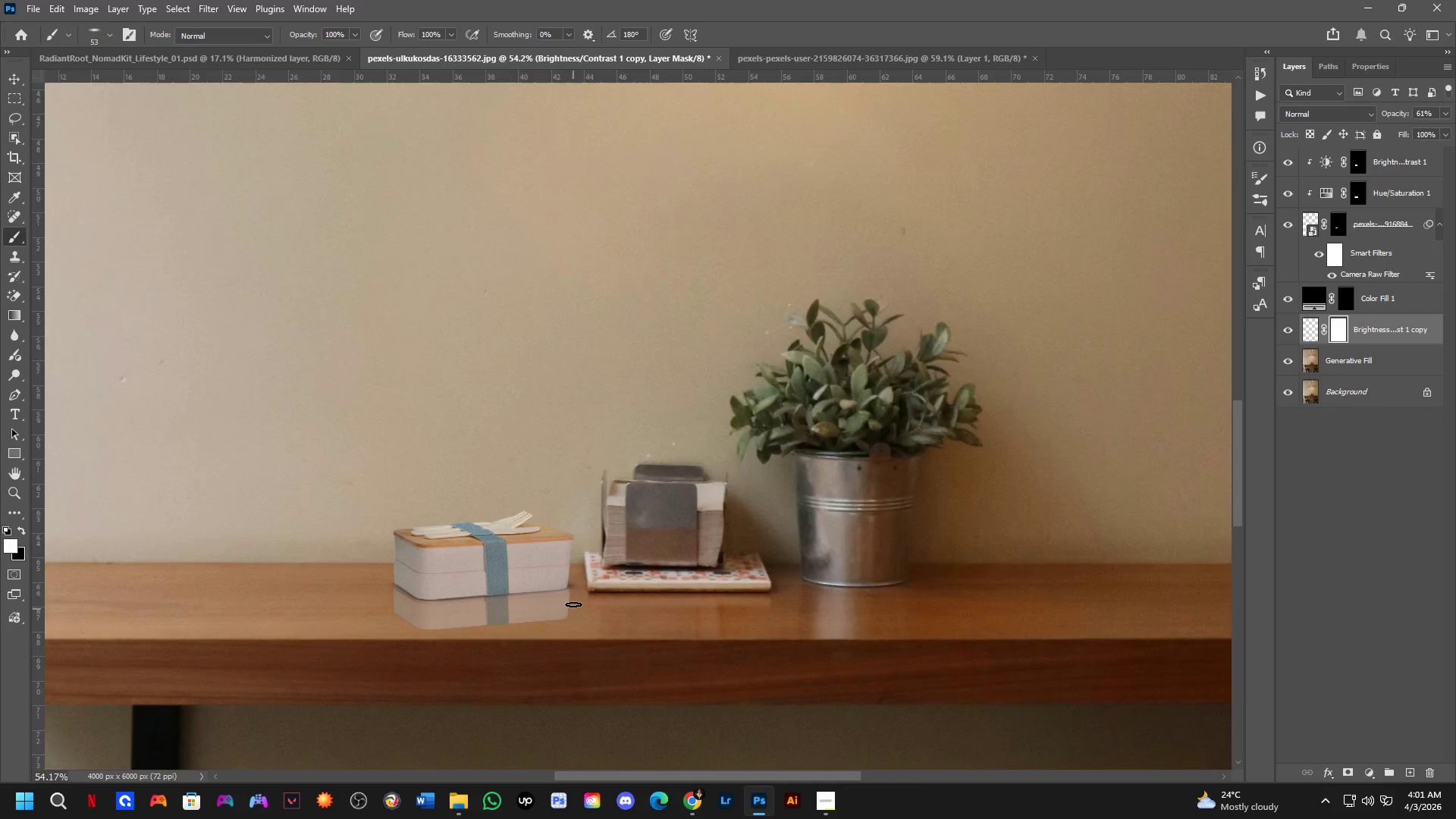 
scroll: coordinate [573, 604], scroll_direction: down, amount: 3.0
 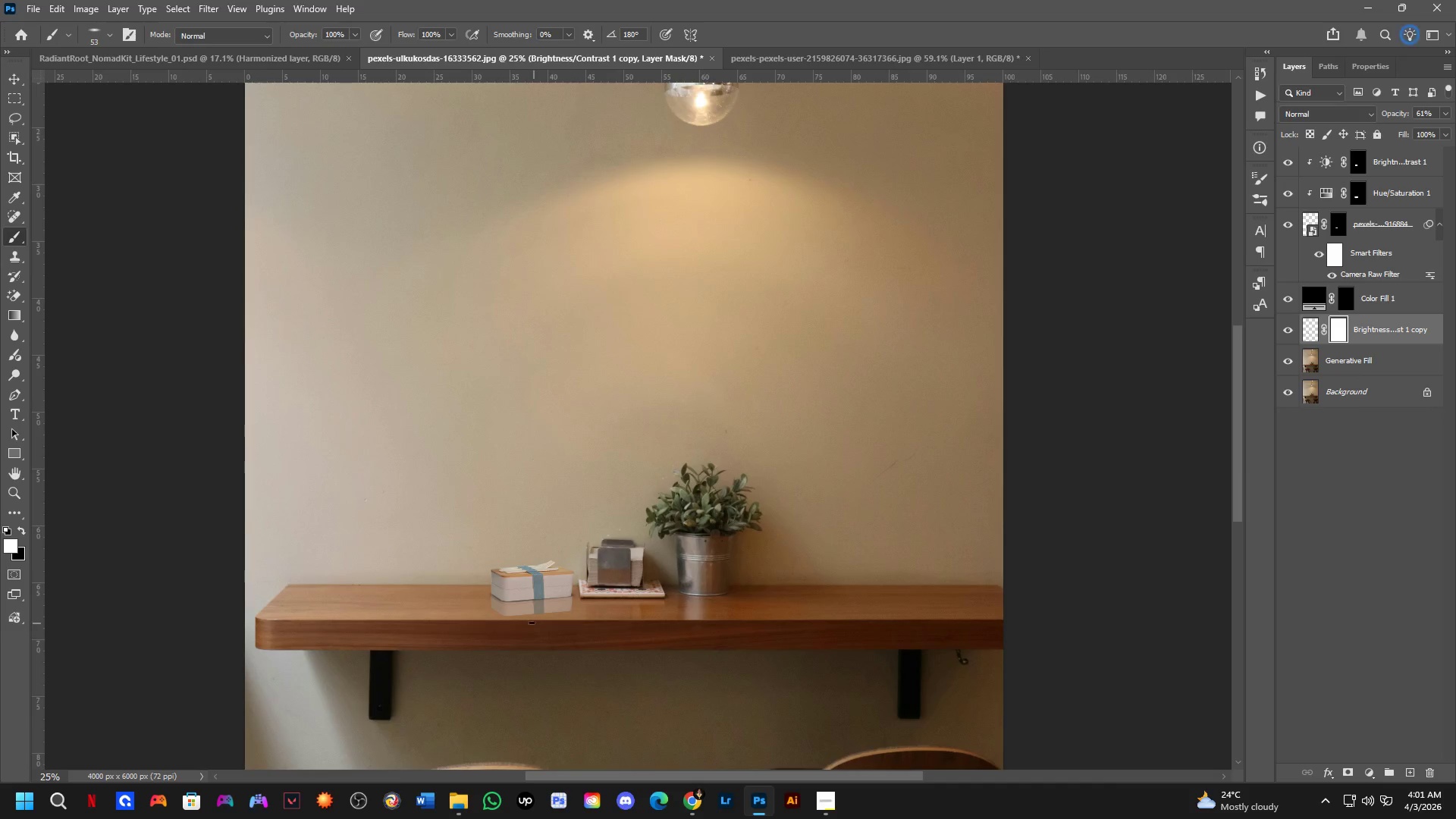 
key(Shift+ShiftLeft)
 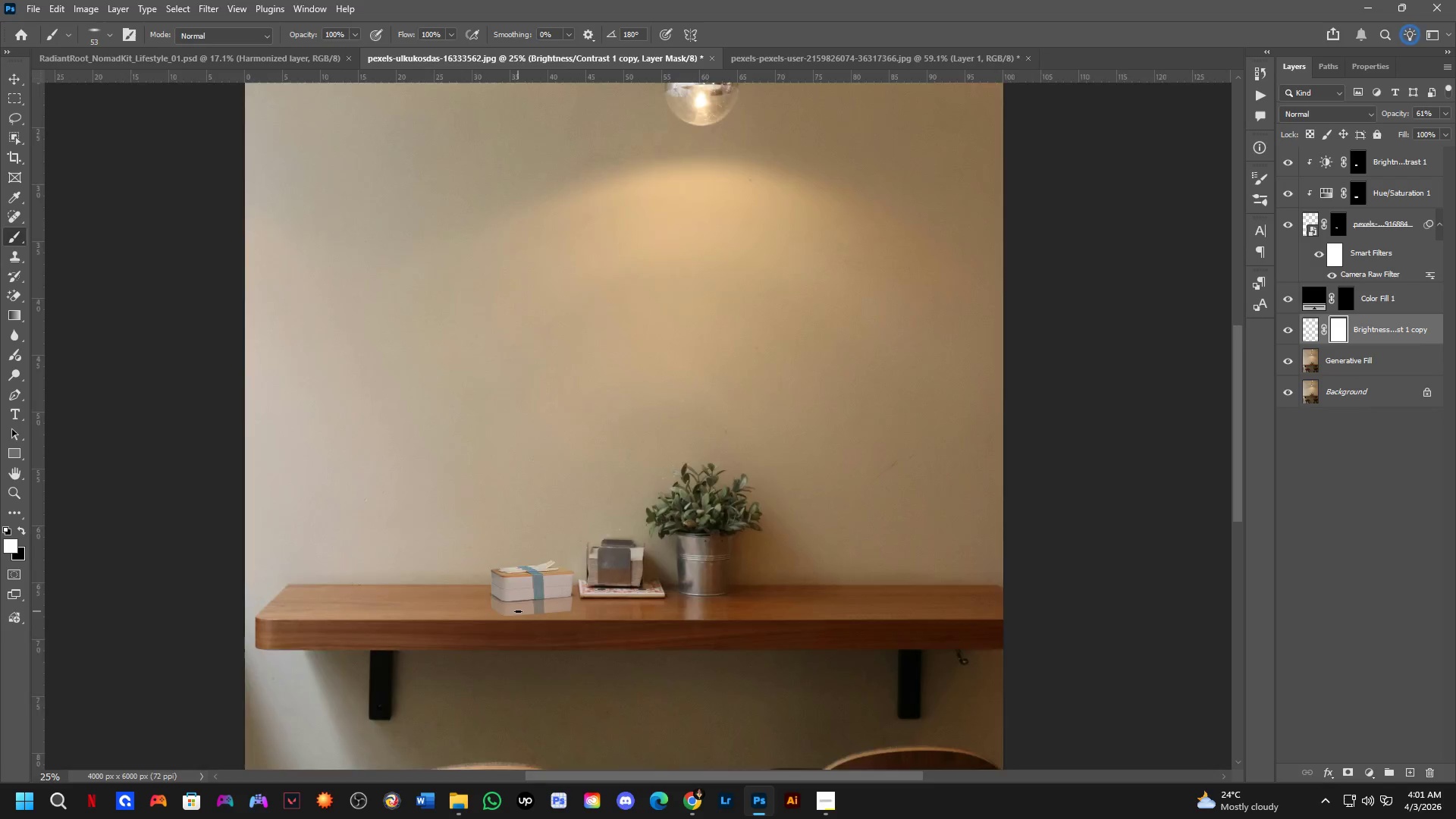 
scroll: coordinate [542, 598], scroll_direction: up, amount: 7.0
 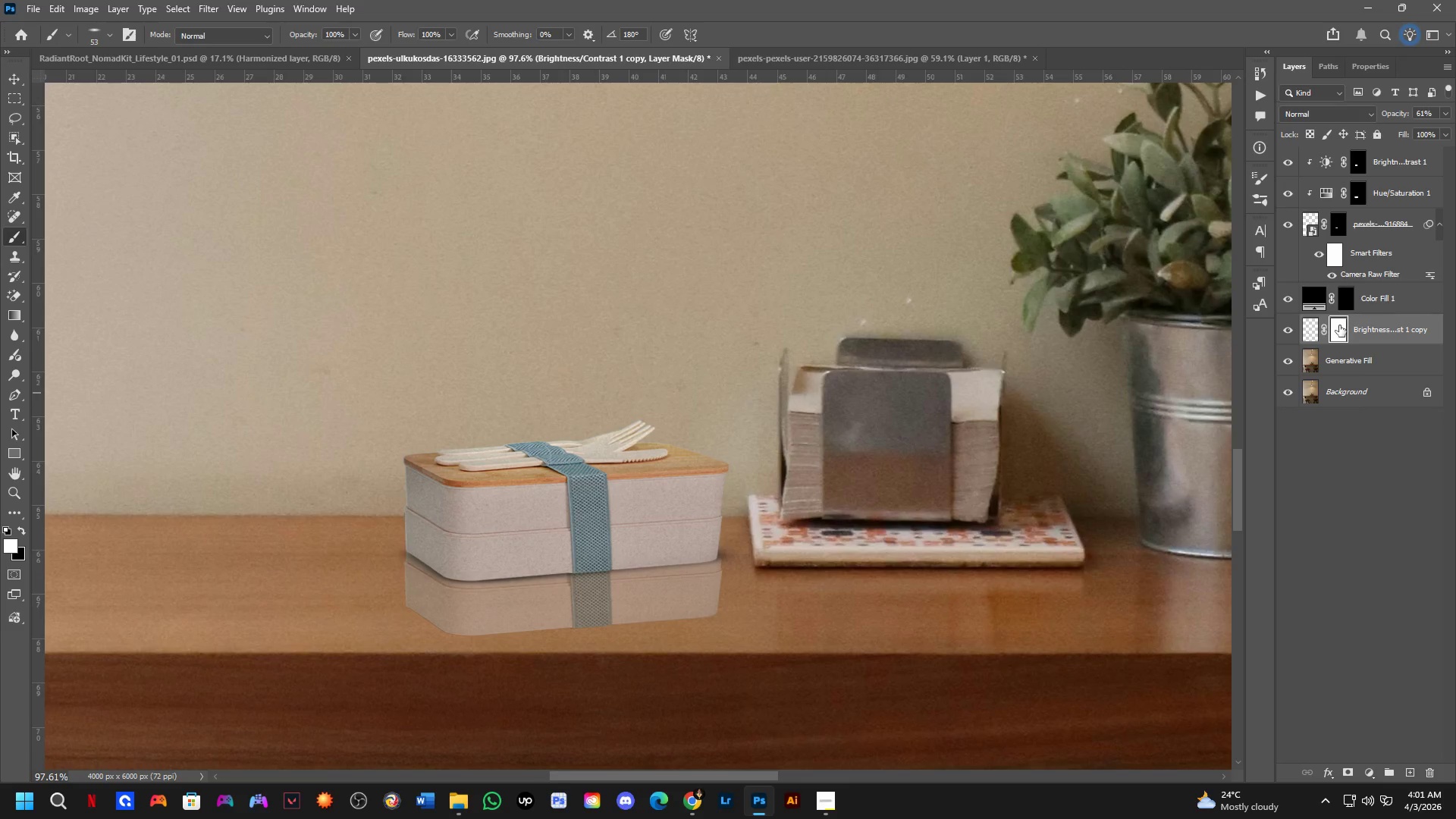 
left_click([1313, 333])
 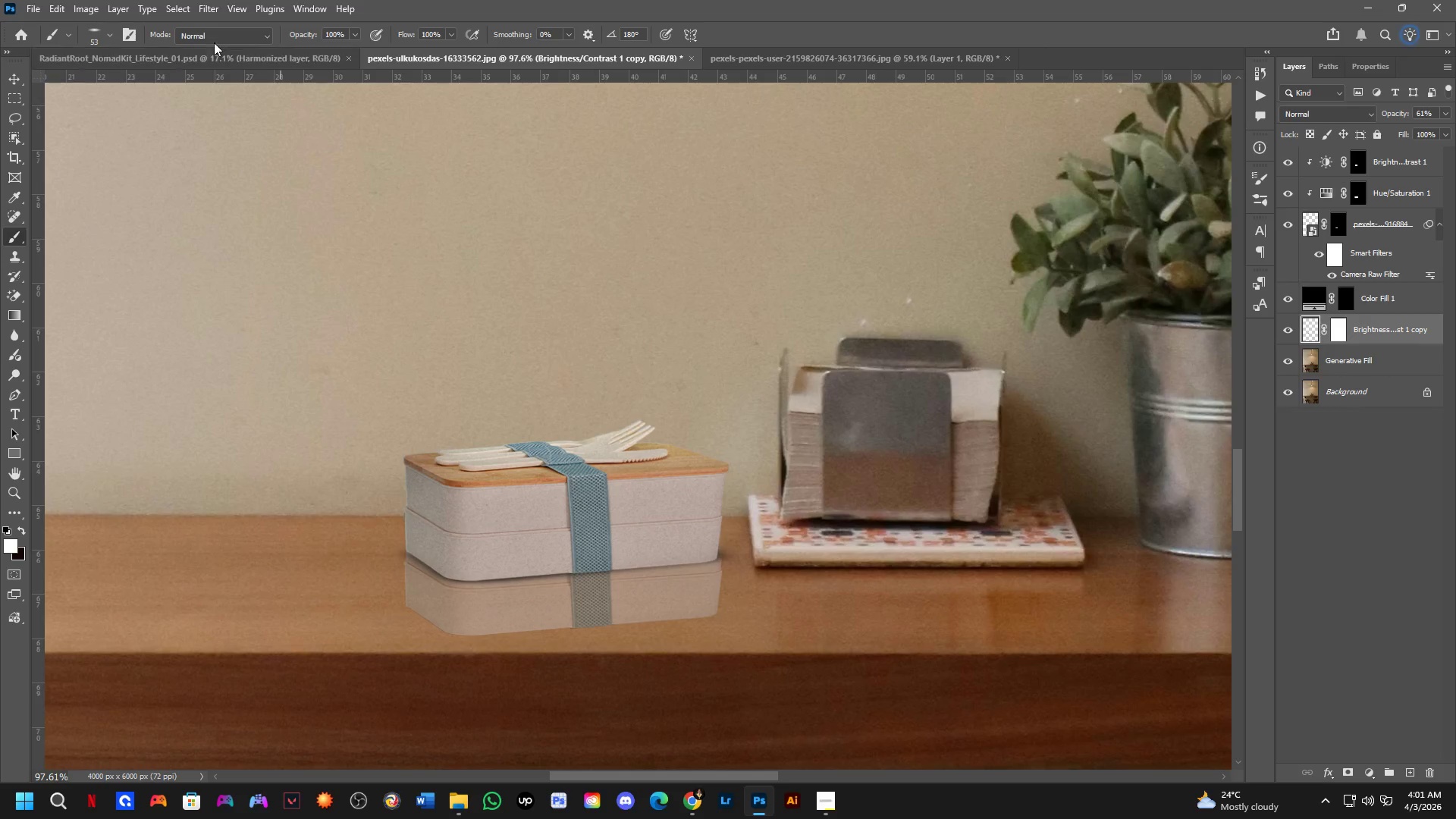 
left_click([202, 0])
 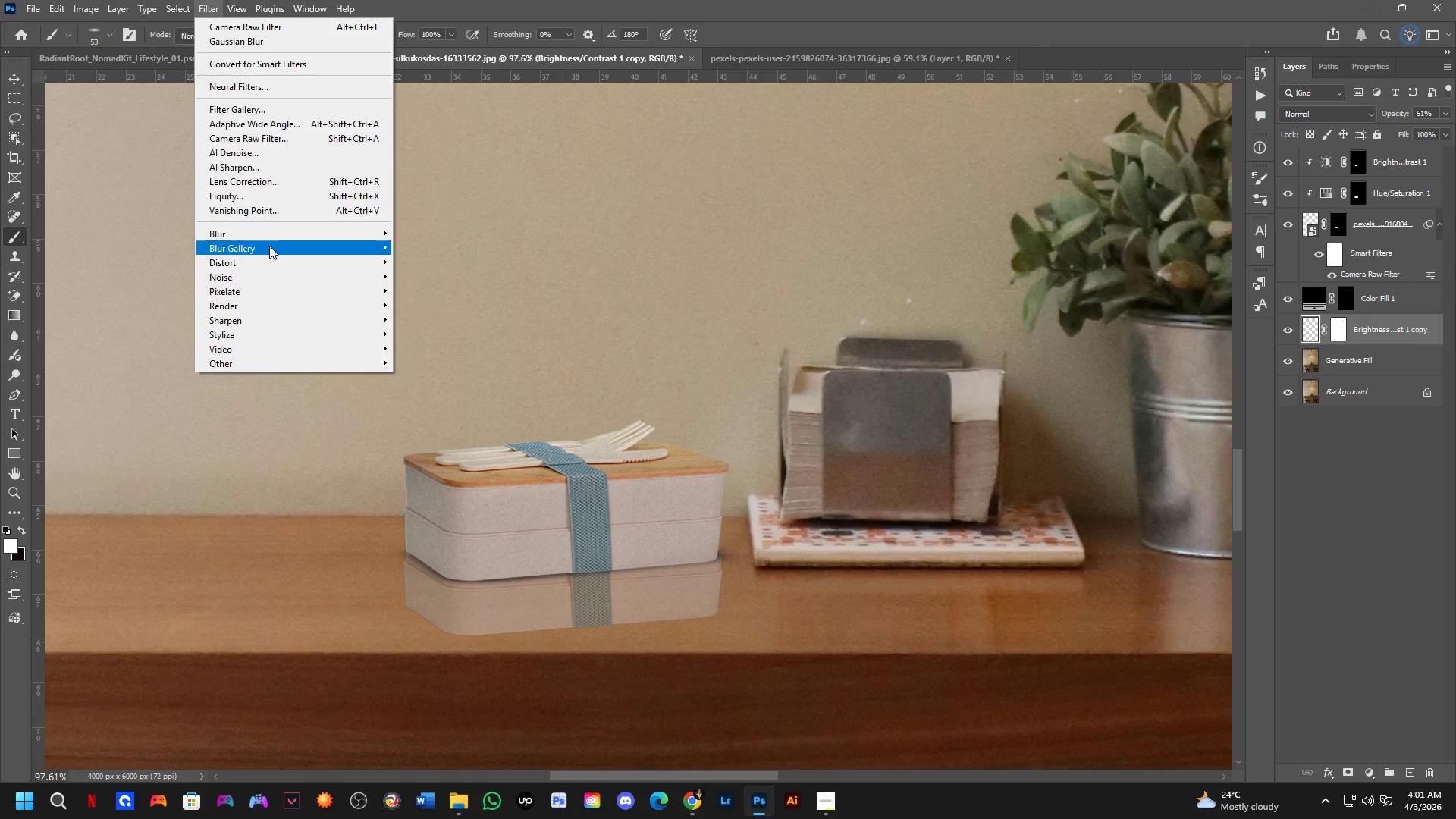 
left_click([272, 237])
 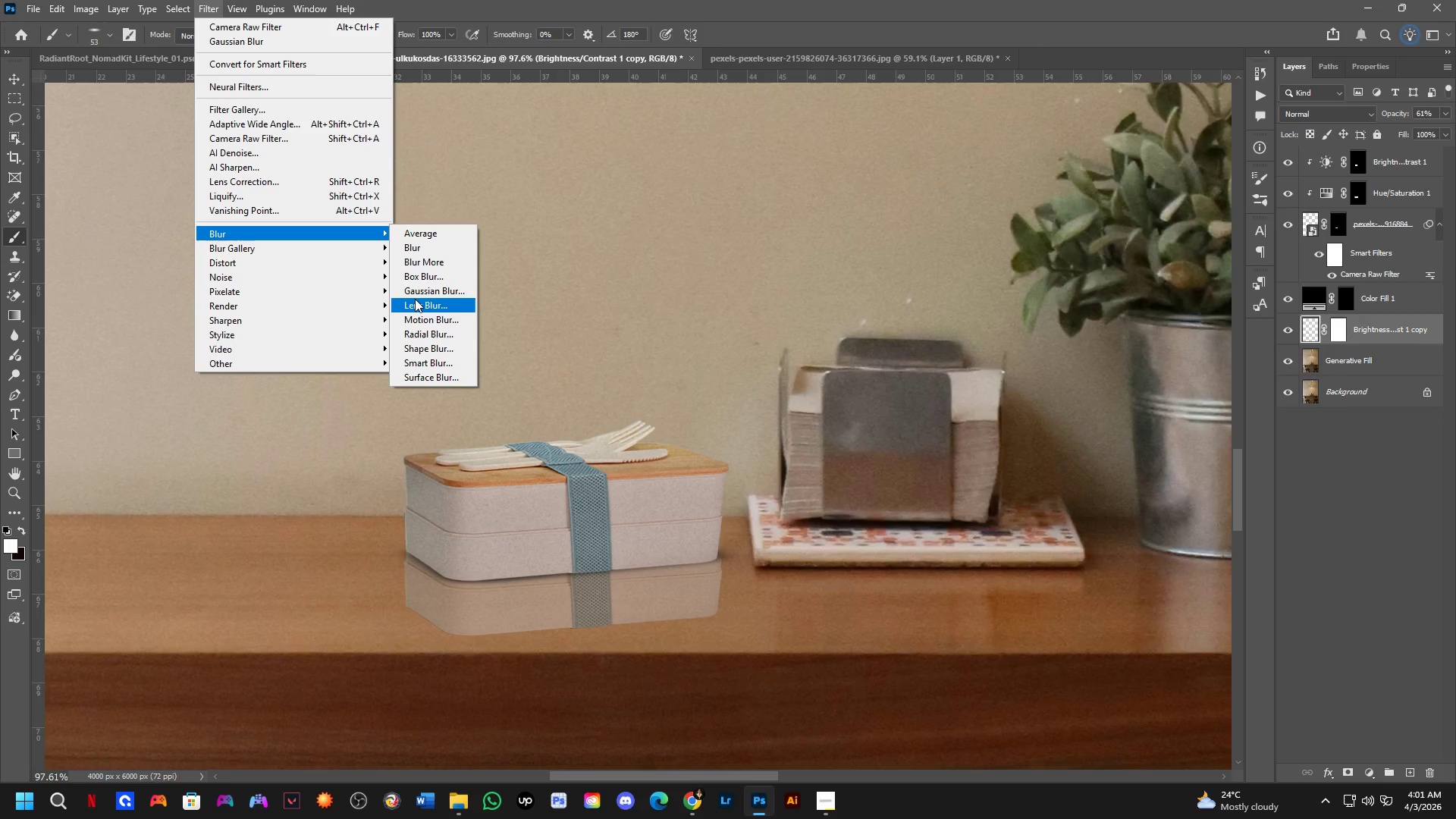 
left_click([421, 291])
 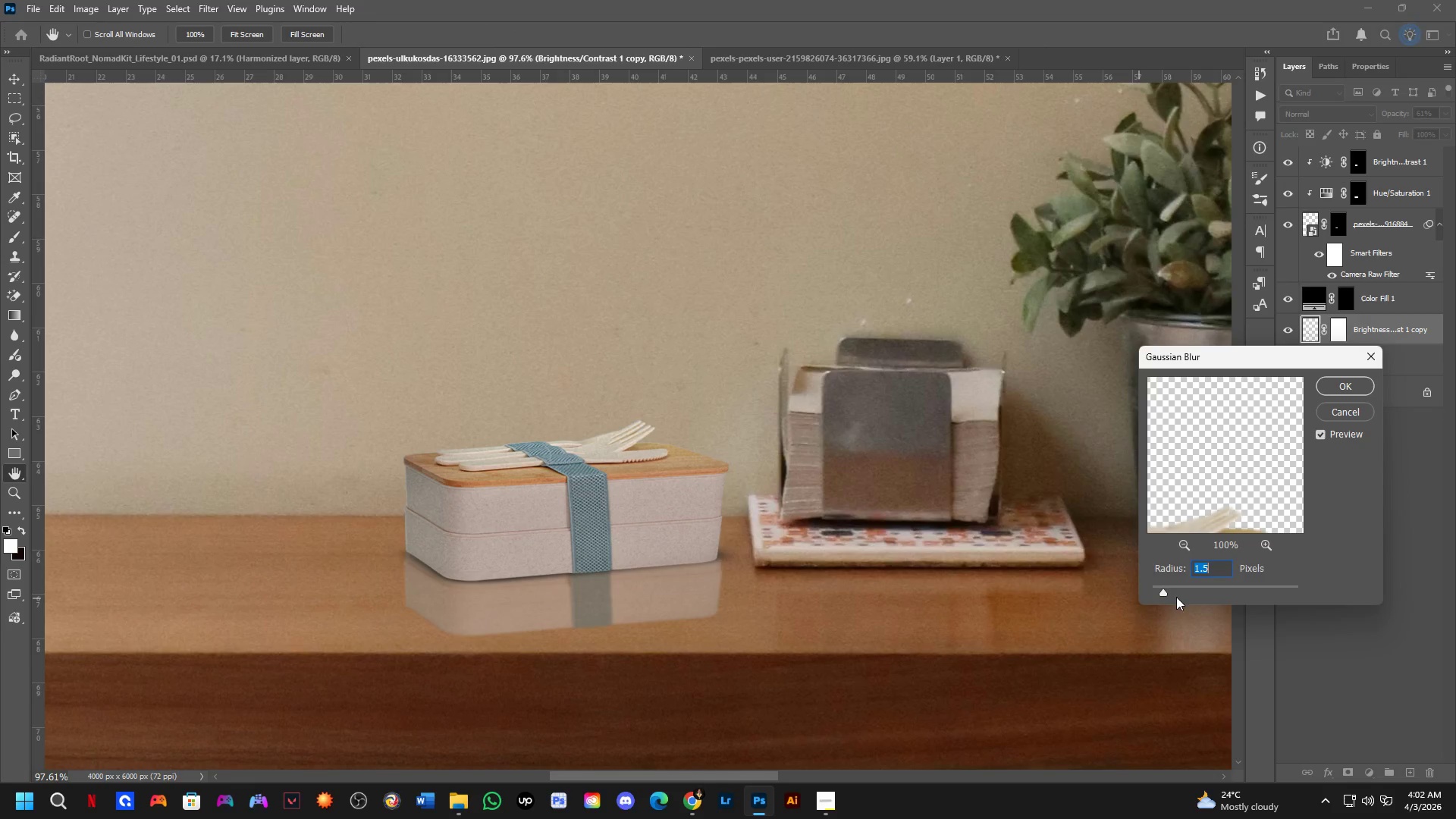 
left_click_drag(start_coordinate=[1163, 594], to_coordinate=[1167, 594])
 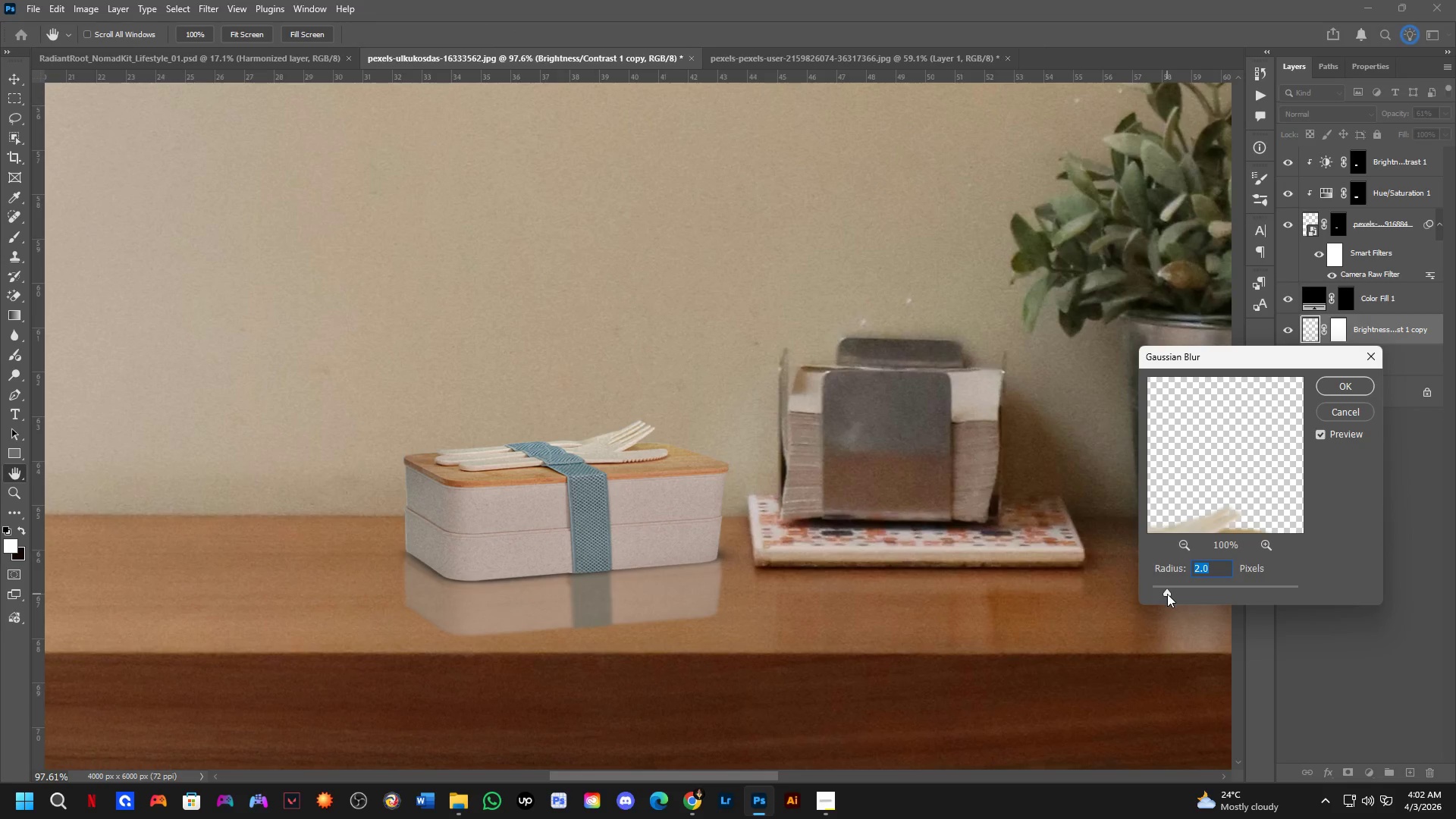 
left_click_drag(start_coordinate=[1167, 594], to_coordinate=[1161, 595])
 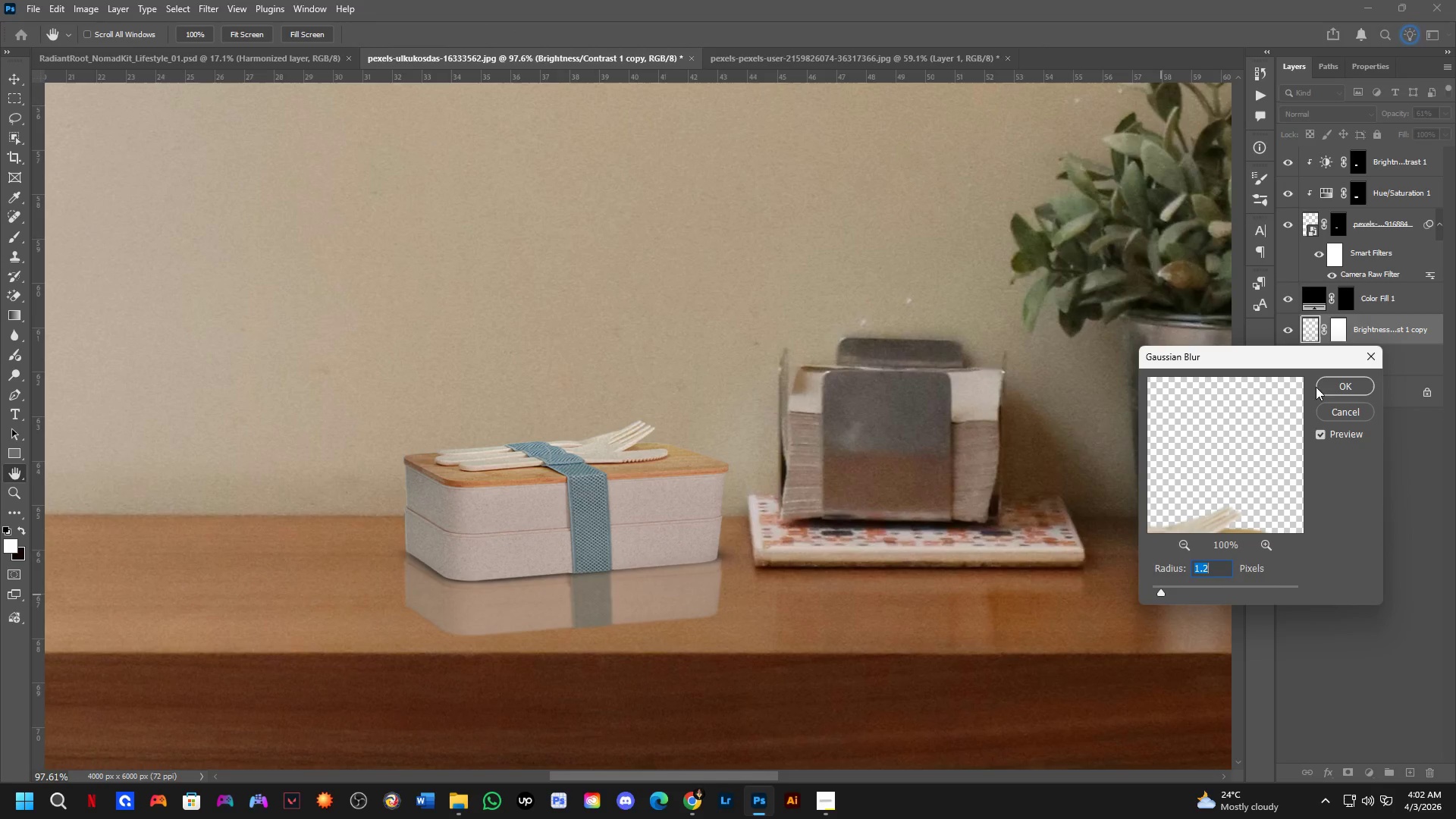 
left_click([1326, 389])
 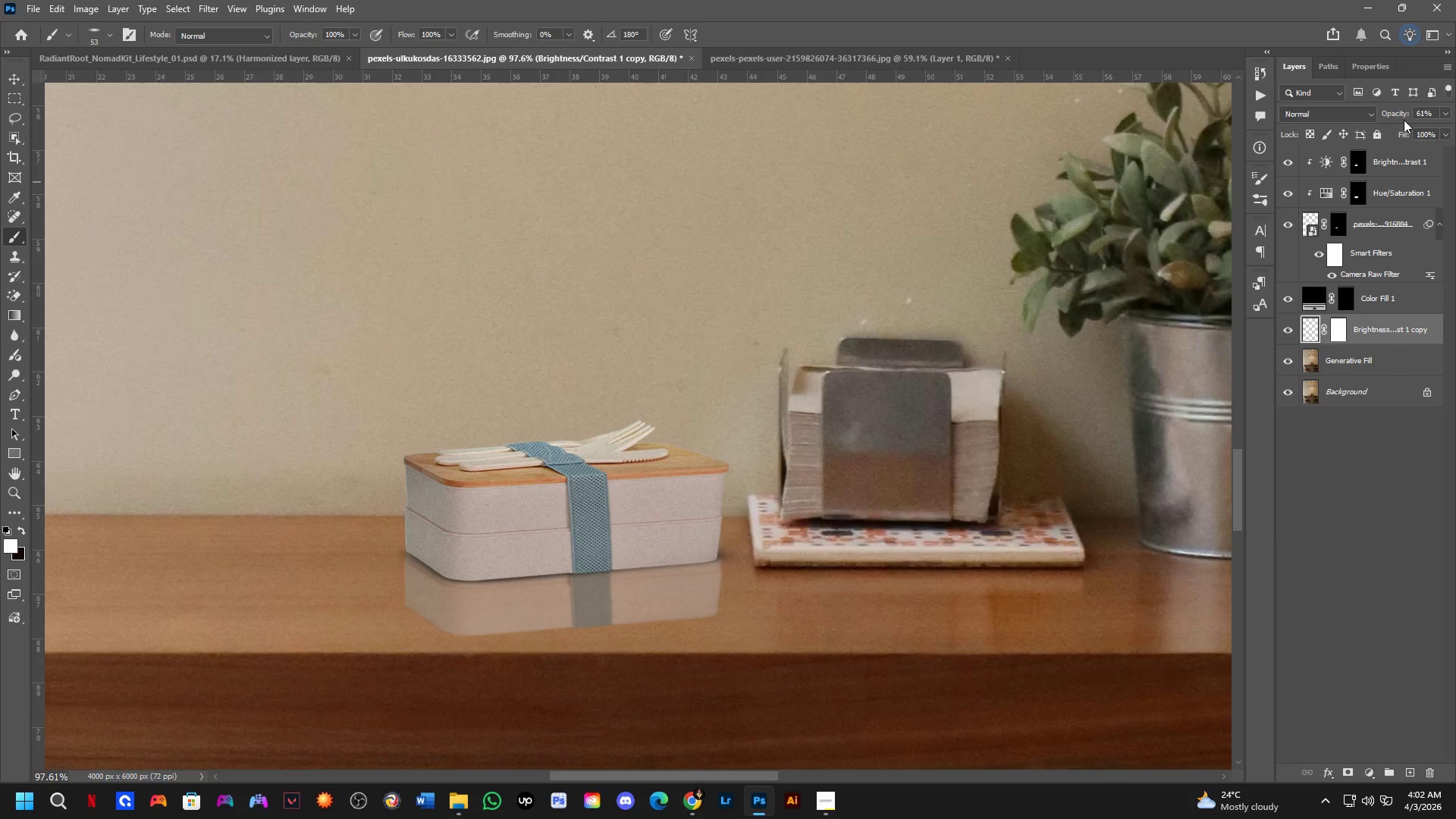 
left_click_drag(start_coordinate=[1397, 115], to_coordinate=[1372, 118])
 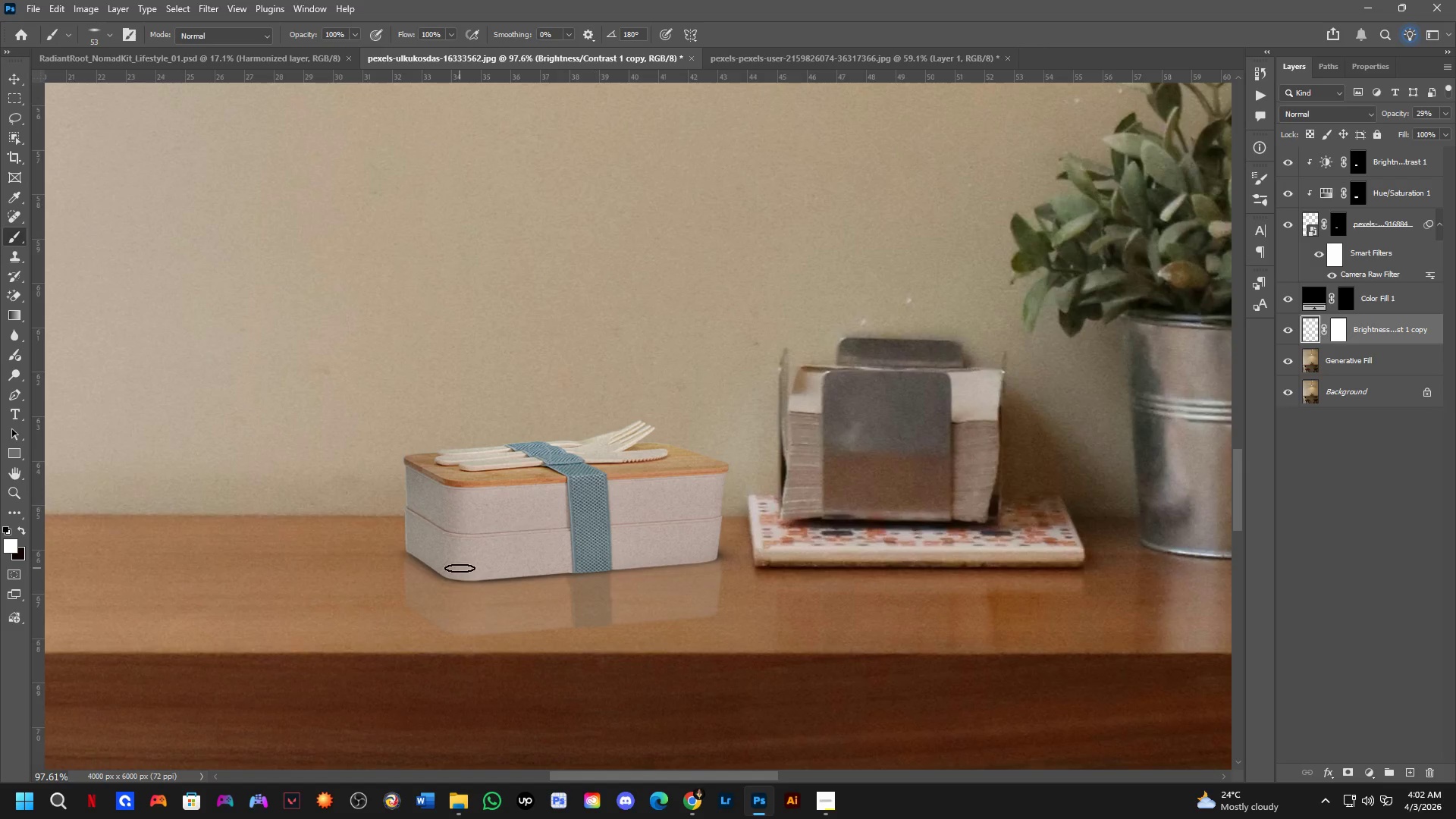 
hold_key(key=Space, duration=0.45)
 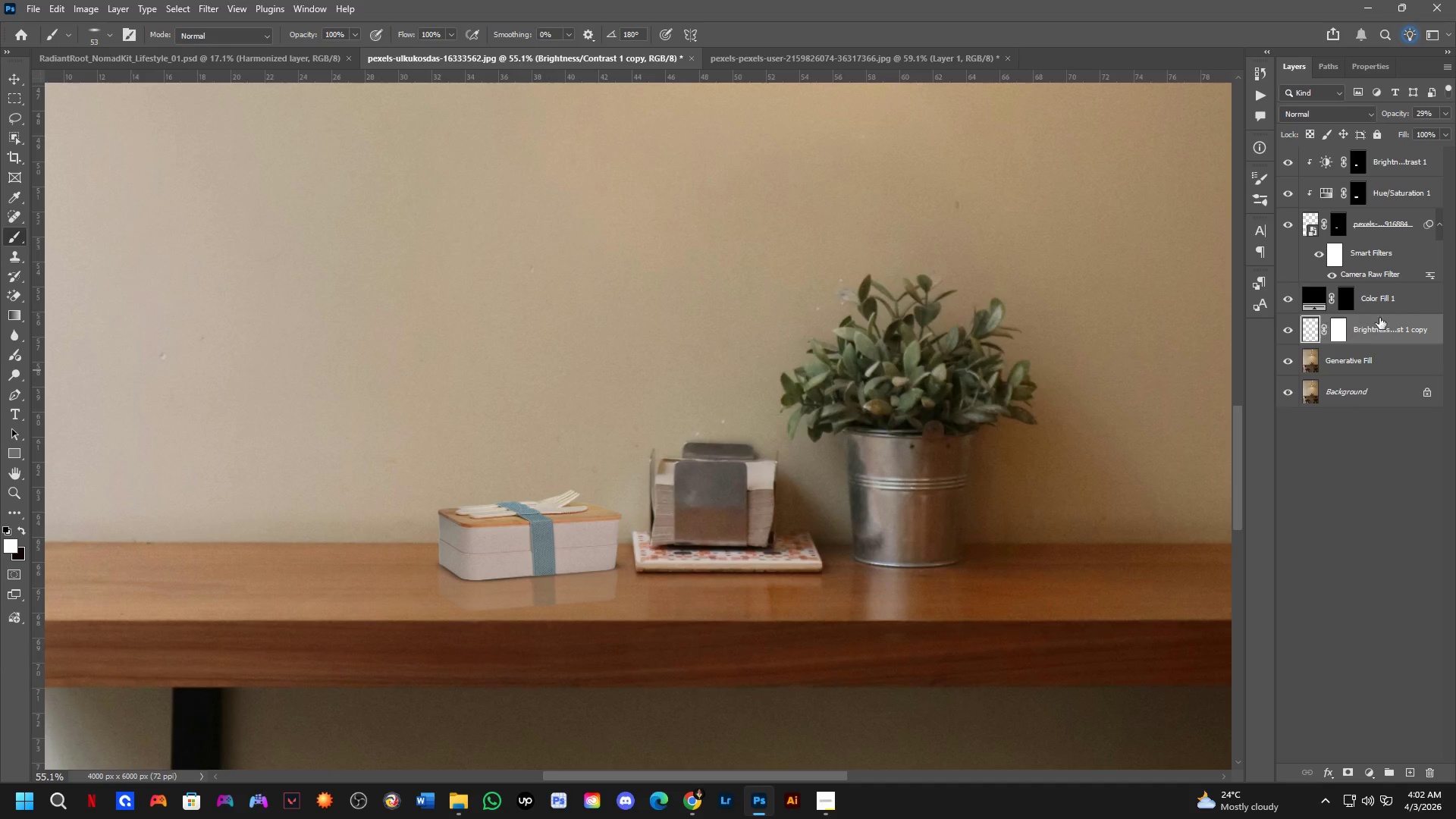 
left_click_drag(start_coordinate=[529, 592], to_coordinate=[538, 595])
 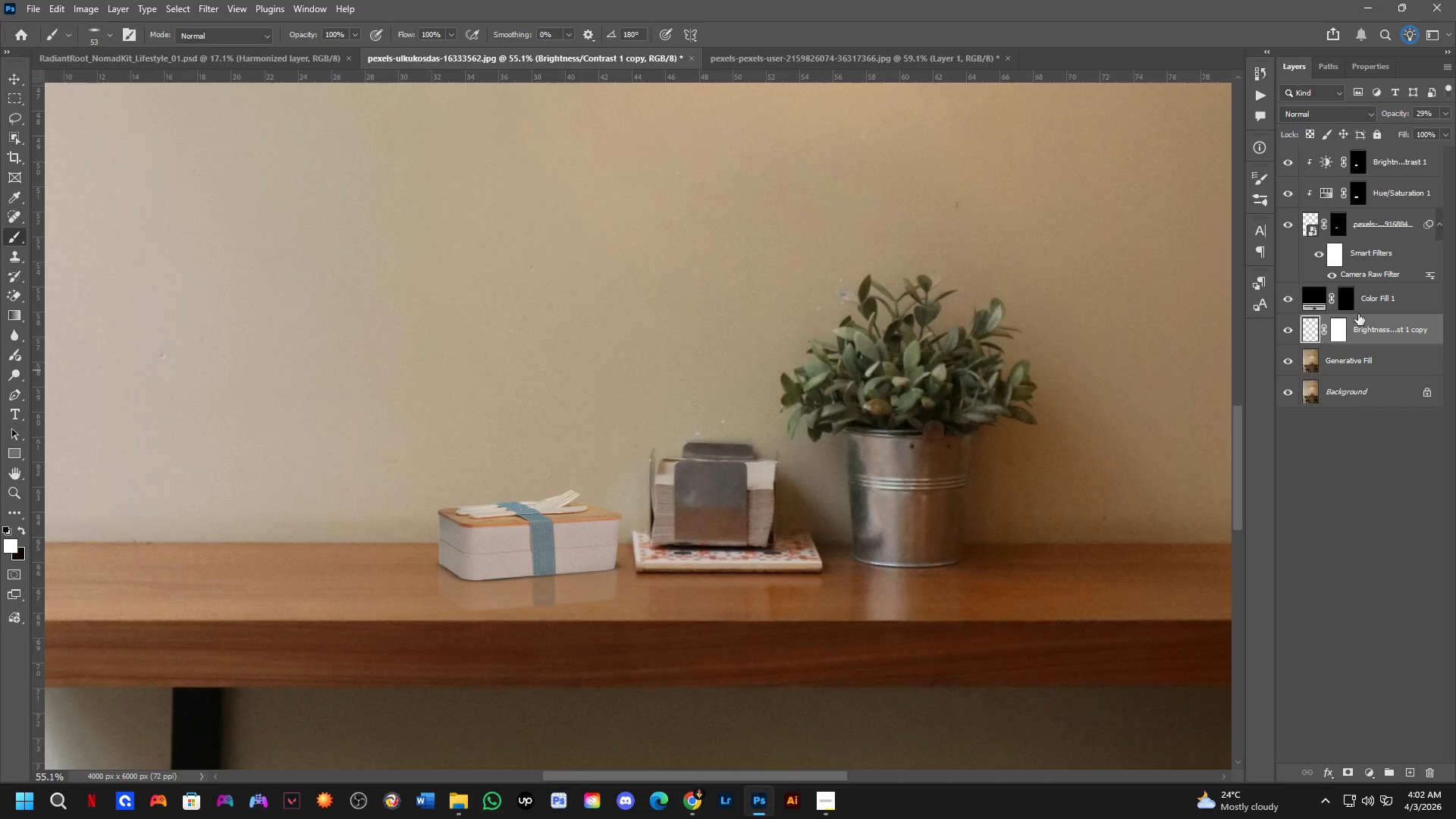 
scroll: coordinate [472, 574], scroll_direction: down, amount: 6.0
 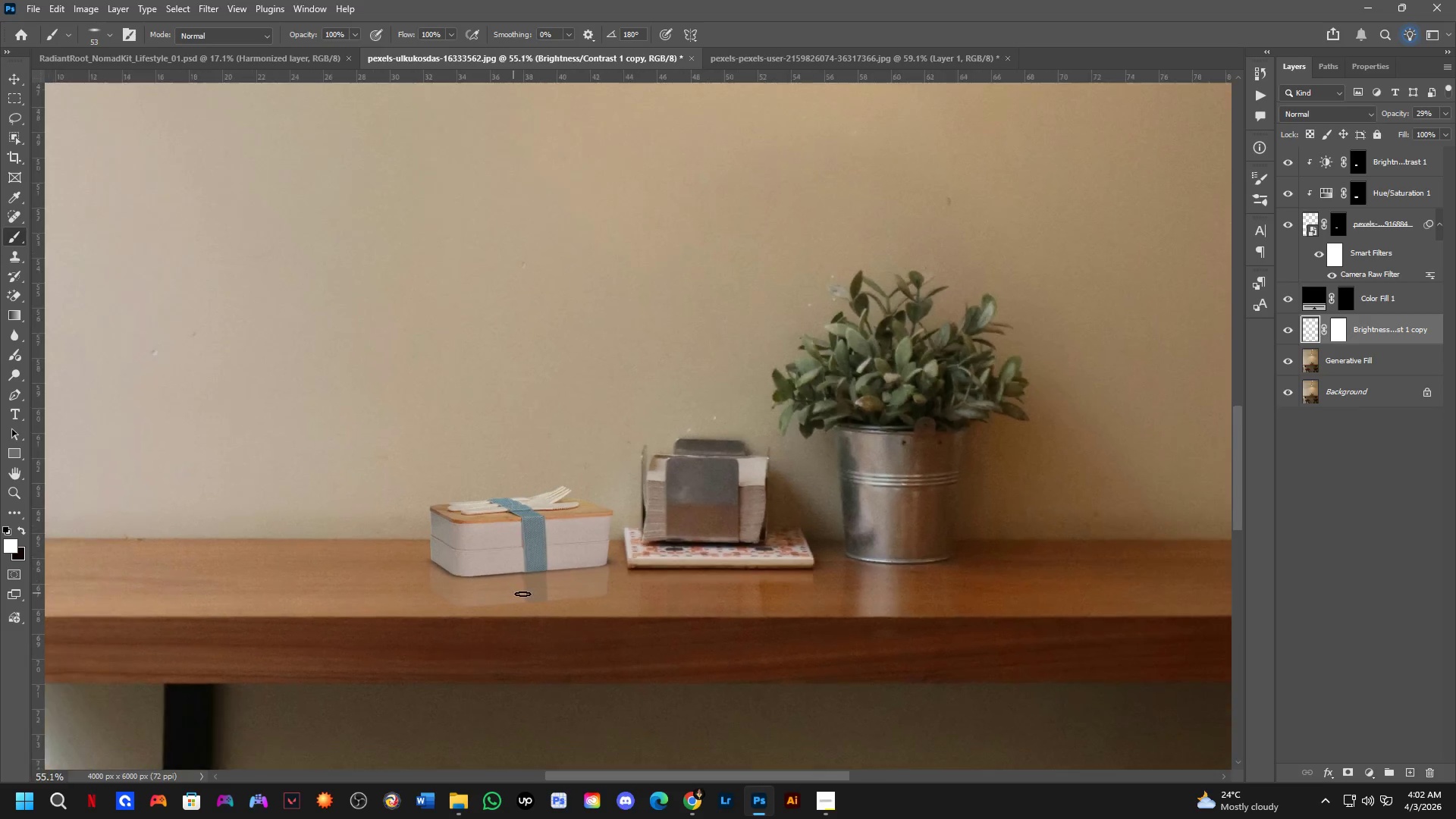 
left_click([1337, 333])
 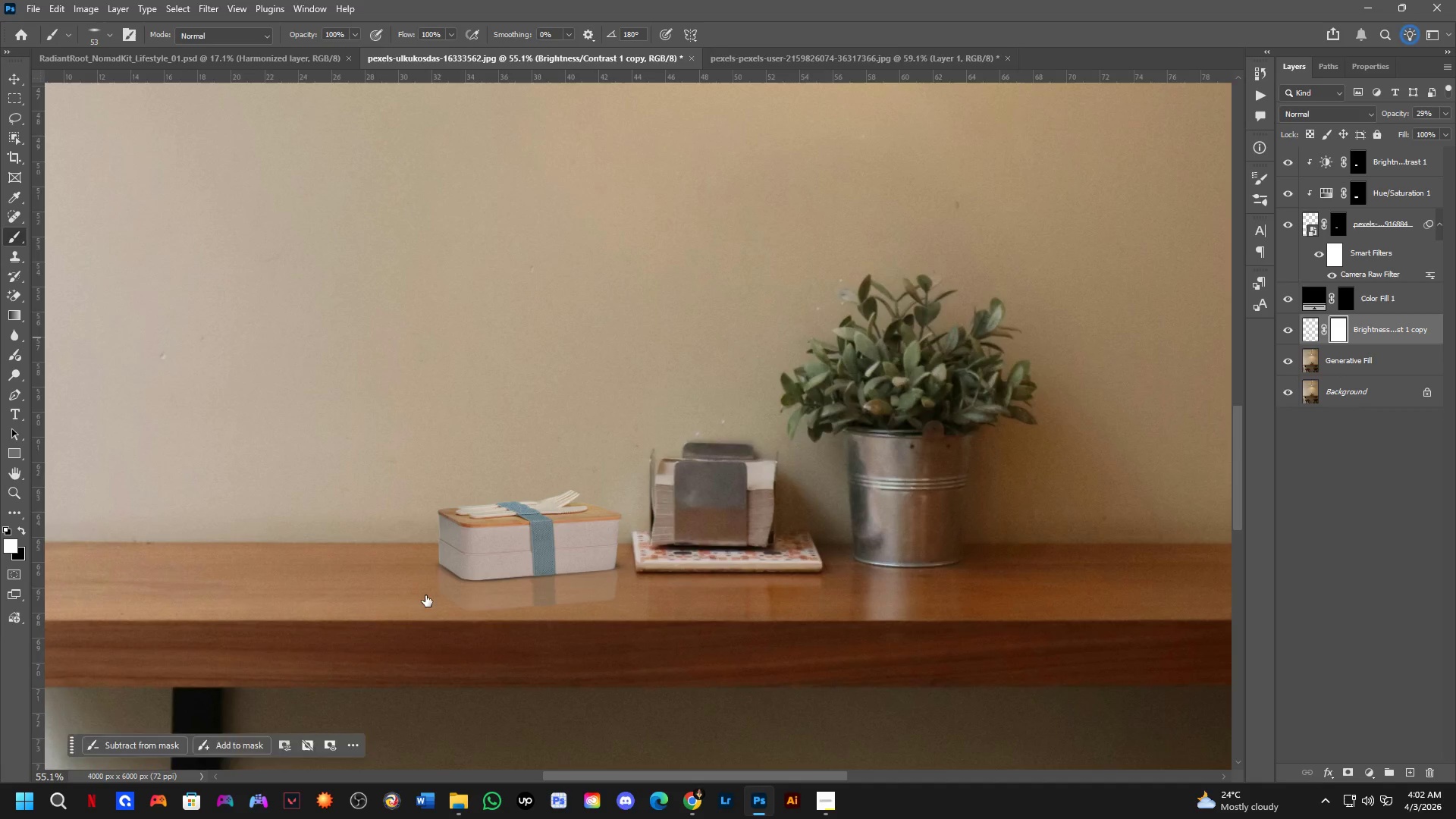 
hold_key(key=AltLeft, duration=0.61)
 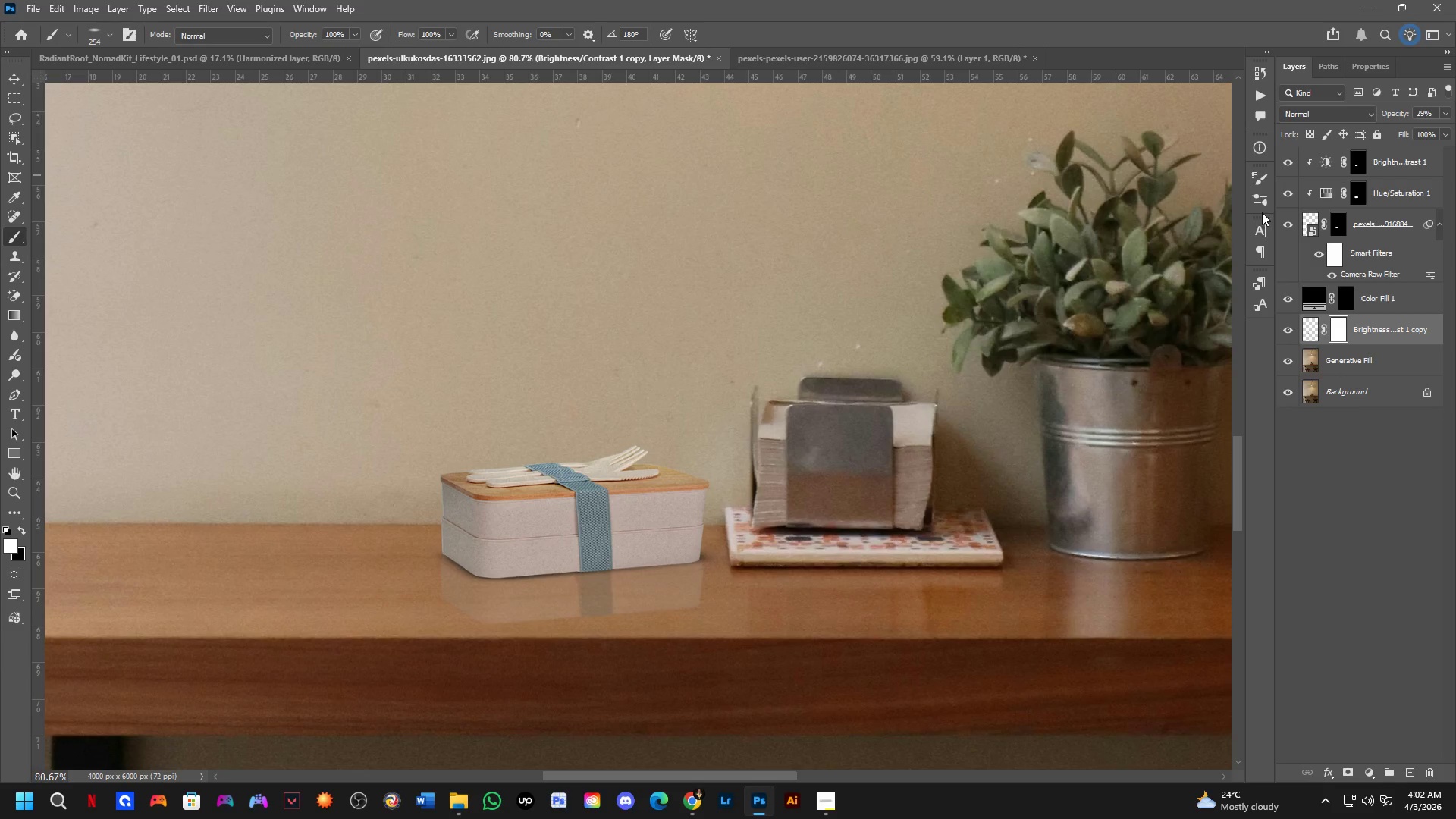 
scroll: coordinate [434, 584], scroll_direction: up, amount: 4.0
 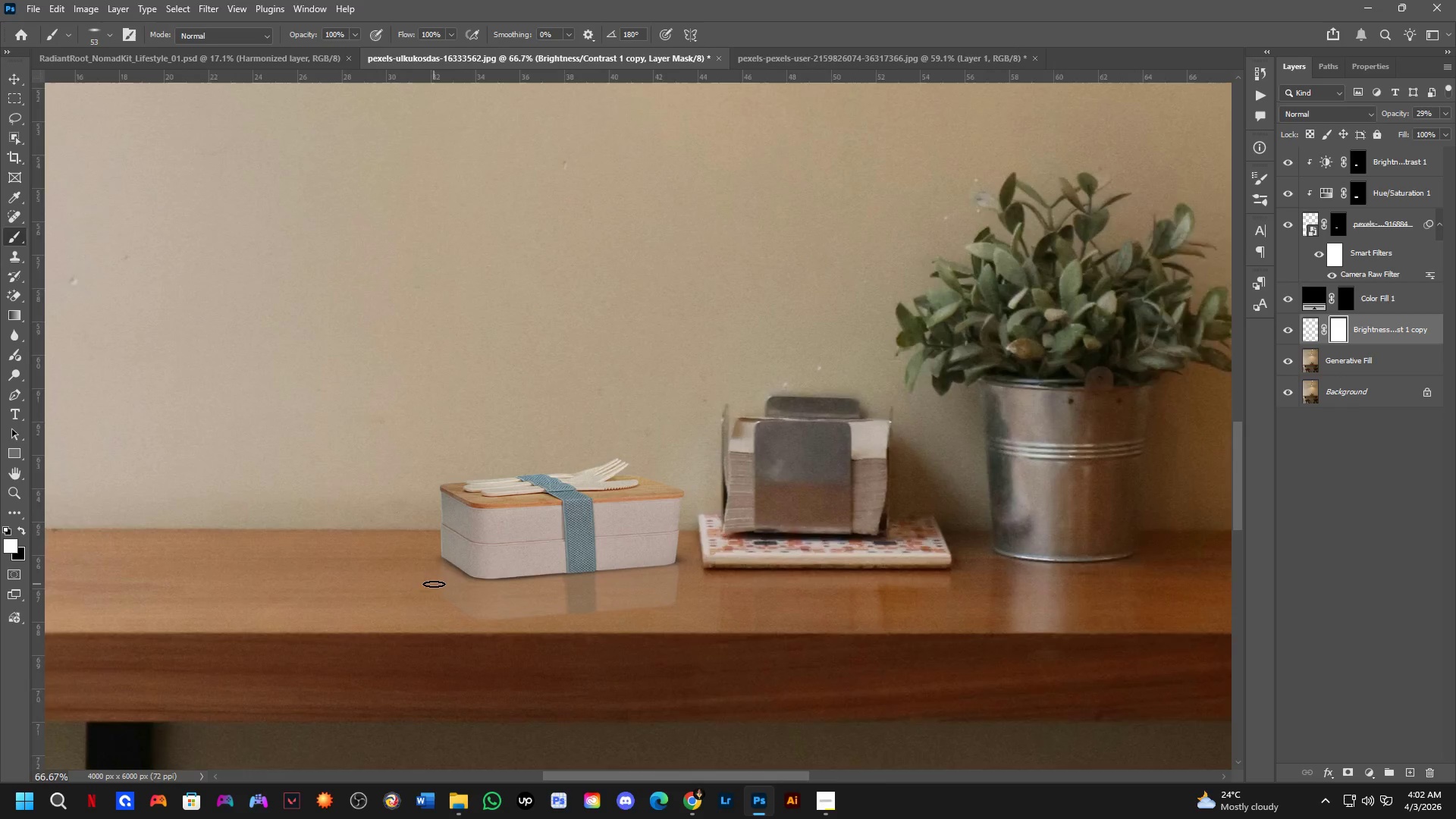 
left_click([1257, 198])
 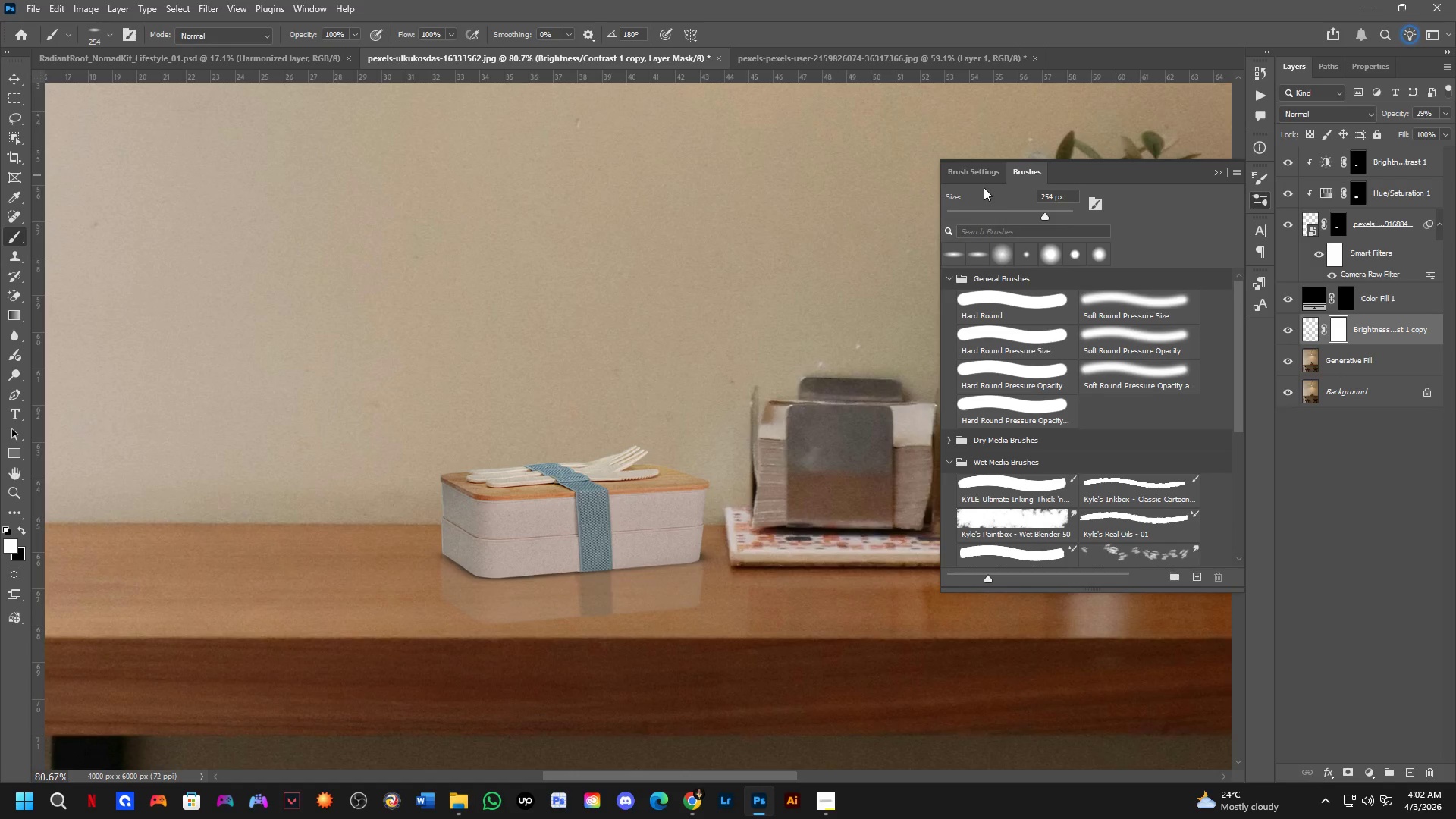 
left_click([982, 176])
 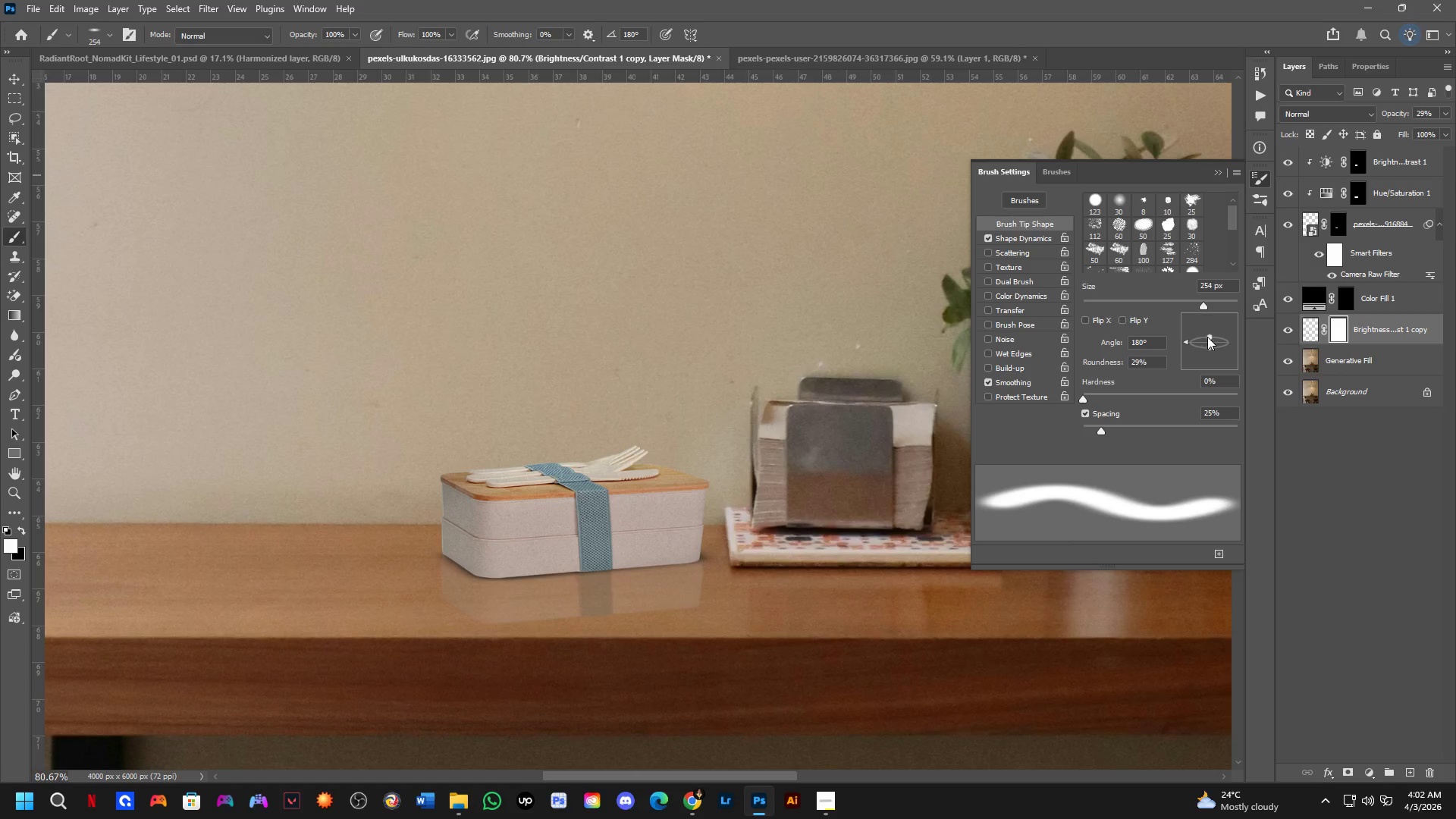 
left_click_drag(start_coordinate=[1208, 337], to_coordinate=[1210, 306])
 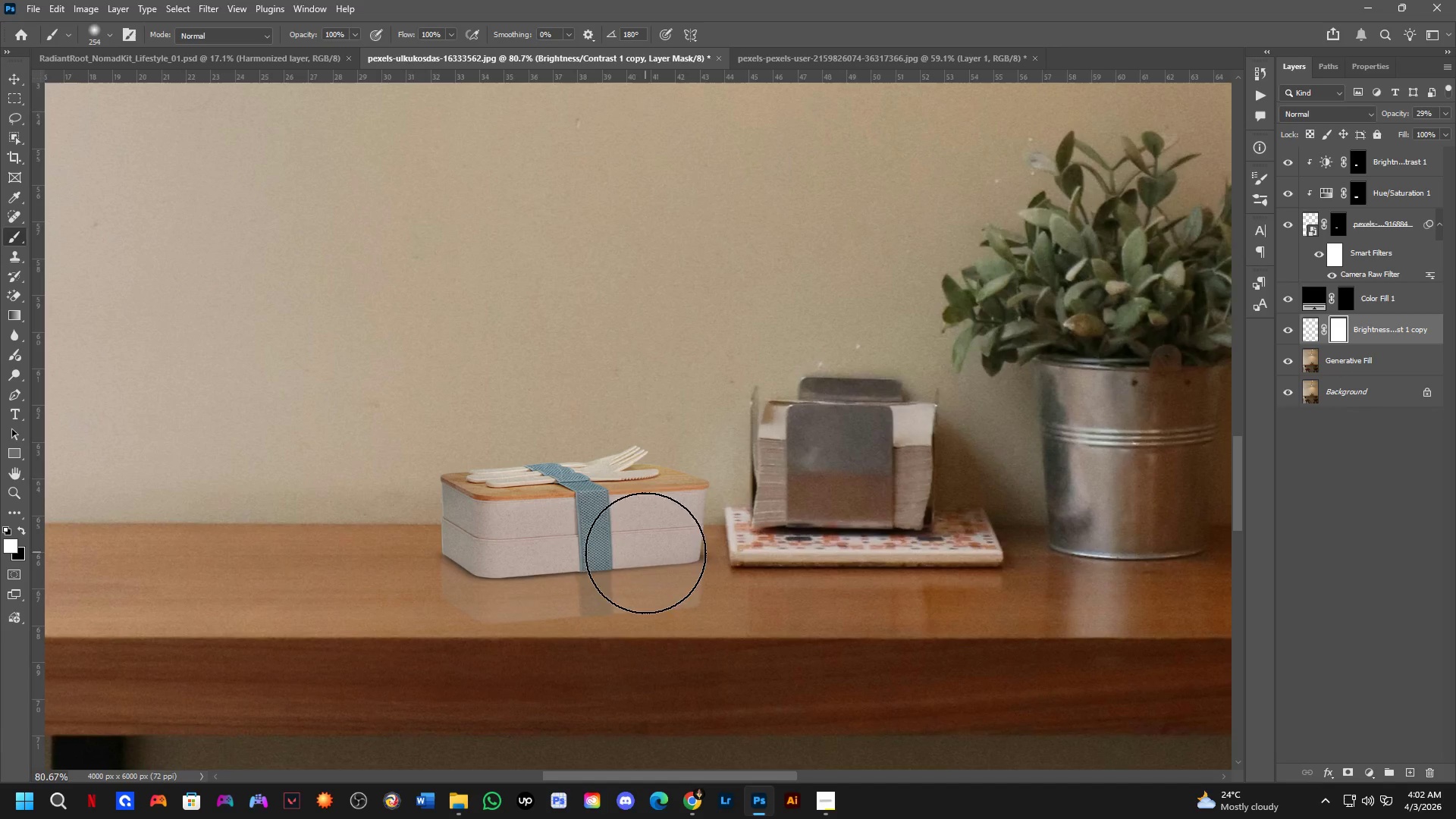 
hold_key(key=AltLeft, duration=1.05)
 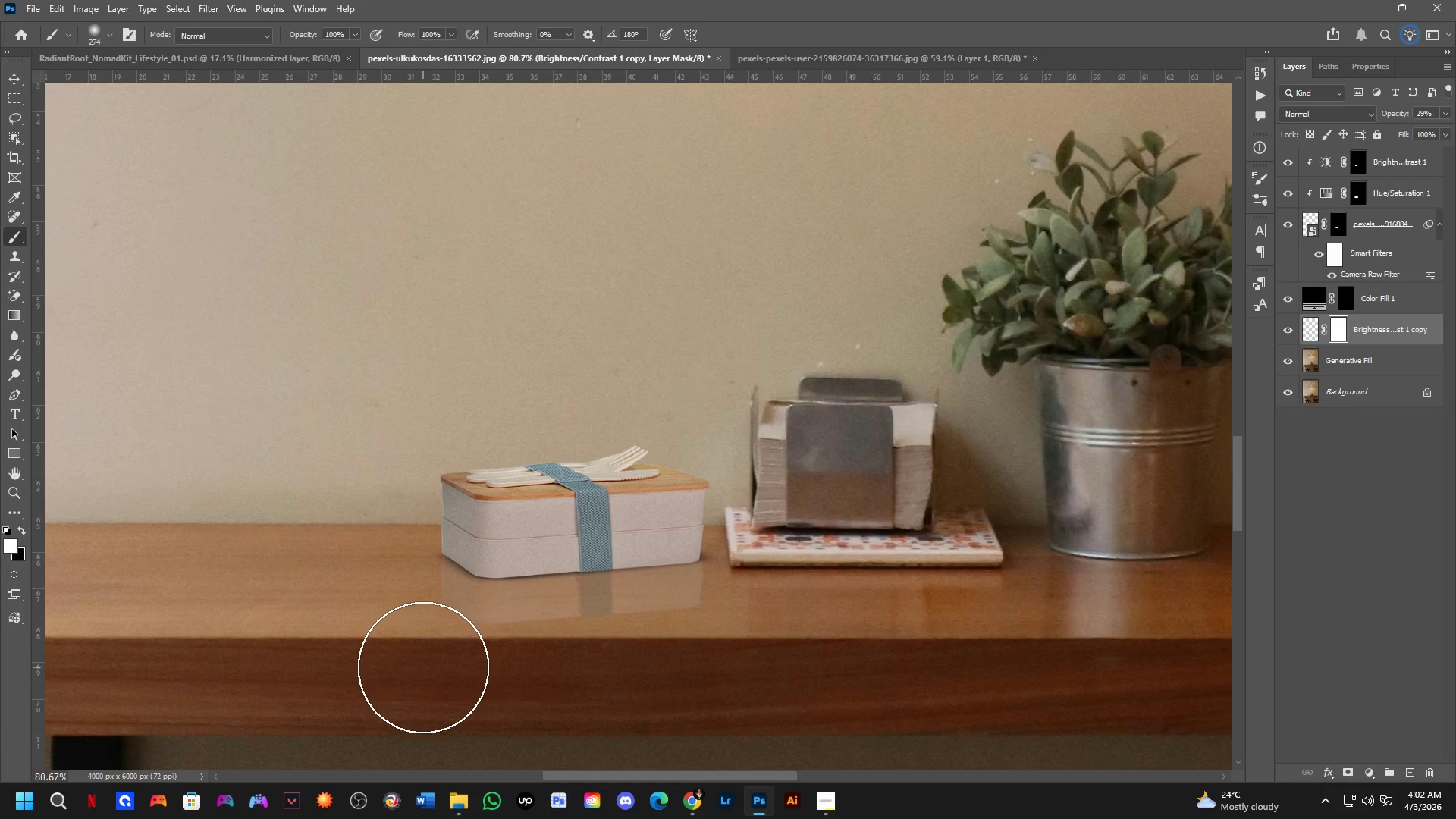 
left_click_drag(start_coordinate=[429, 673], to_coordinate=[734, 669])
 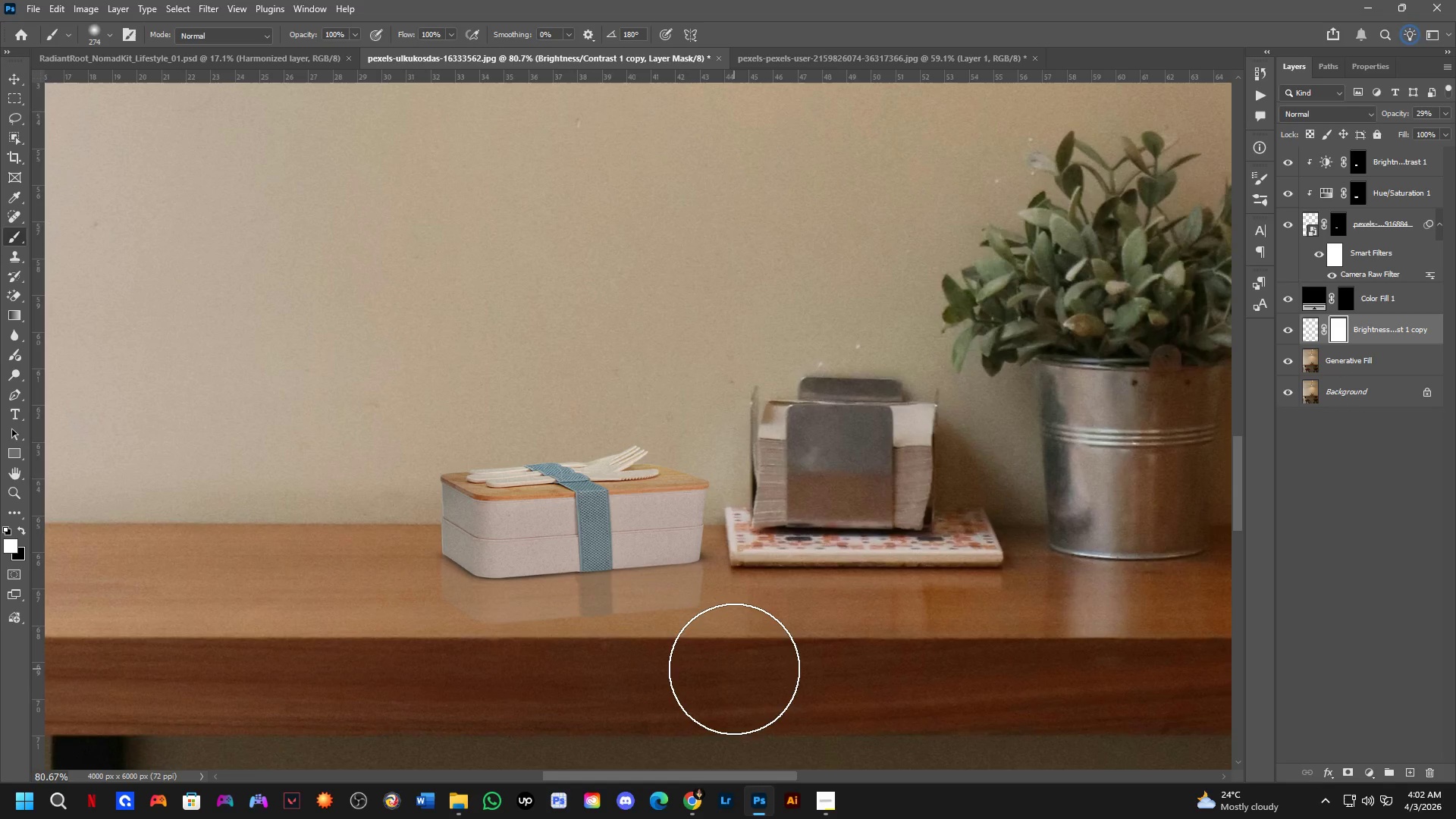 
key(X)
 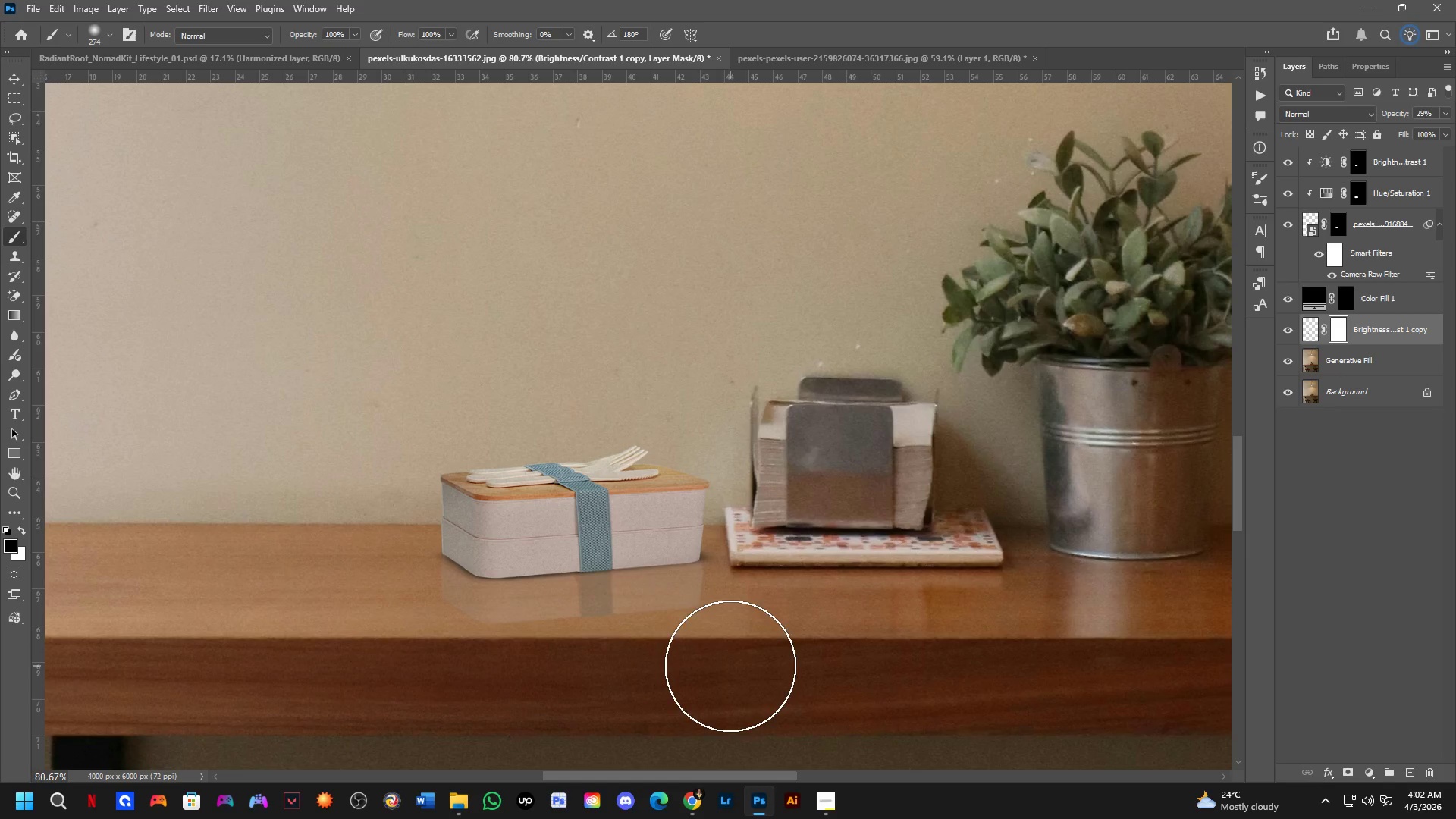 
left_click_drag(start_coordinate=[723, 666], to_coordinate=[742, 672])
 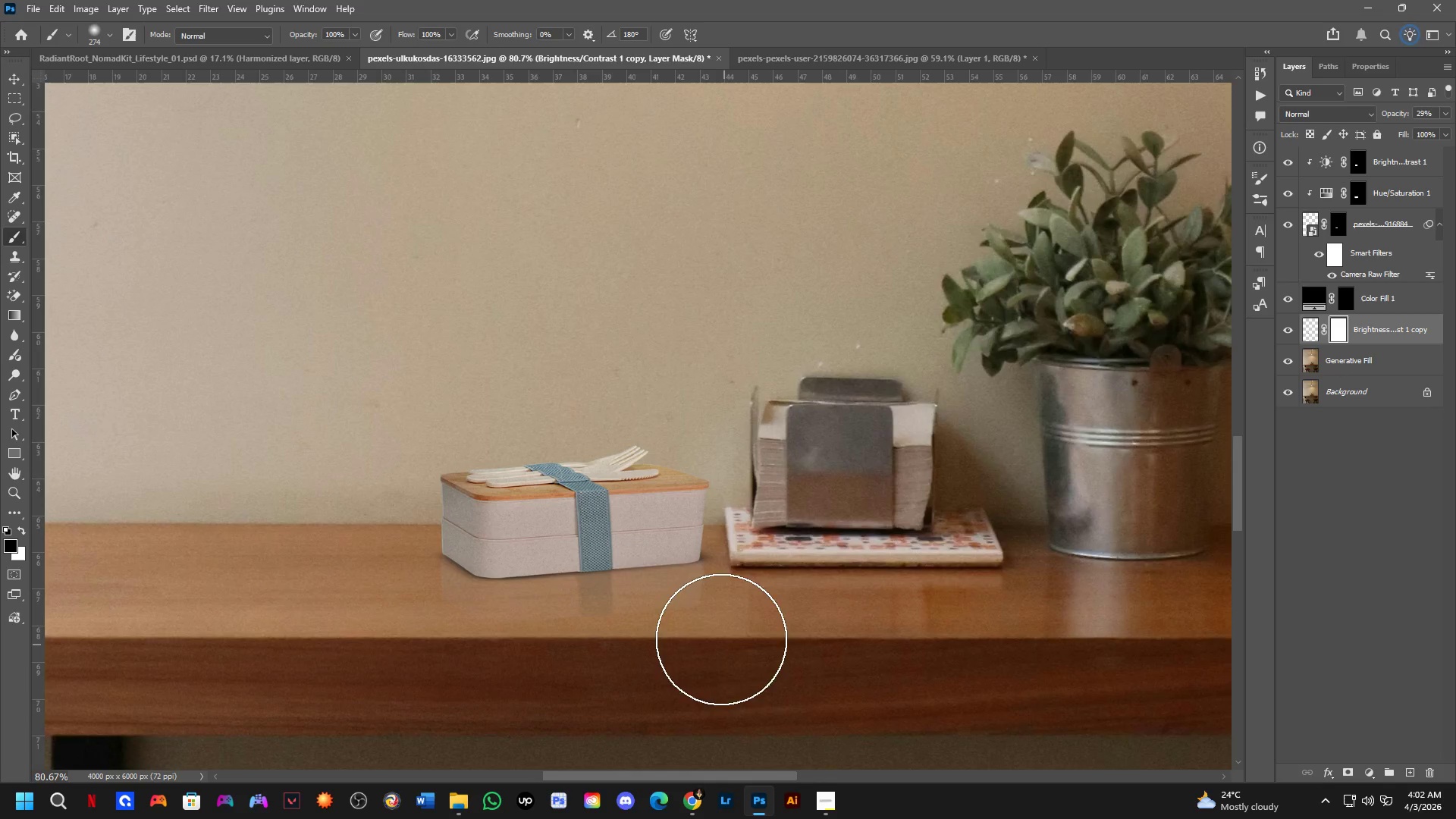 
key(Shift+ShiftLeft)
 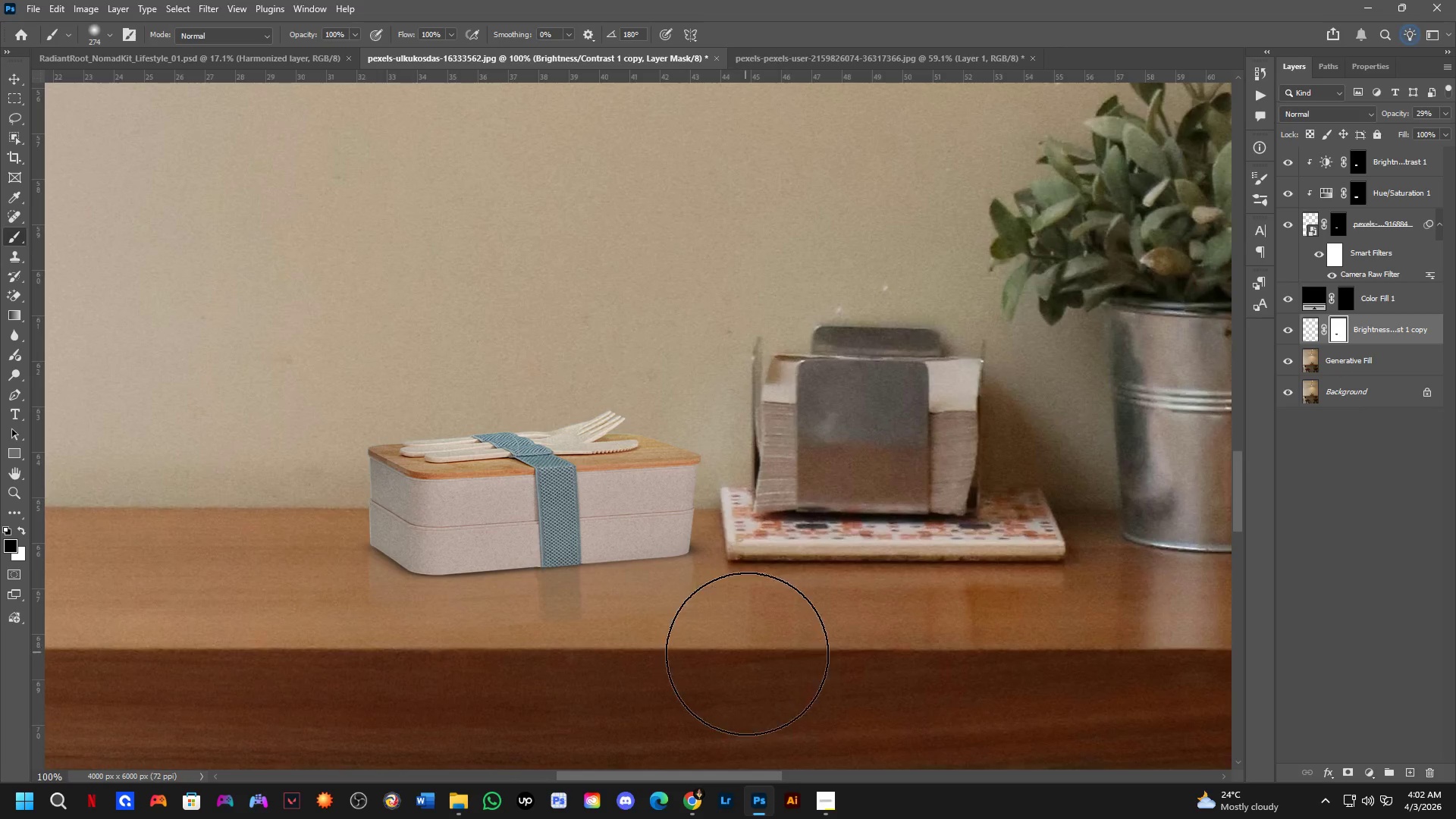 
scroll: coordinate [723, 613], scroll_direction: down, amount: 3.0
 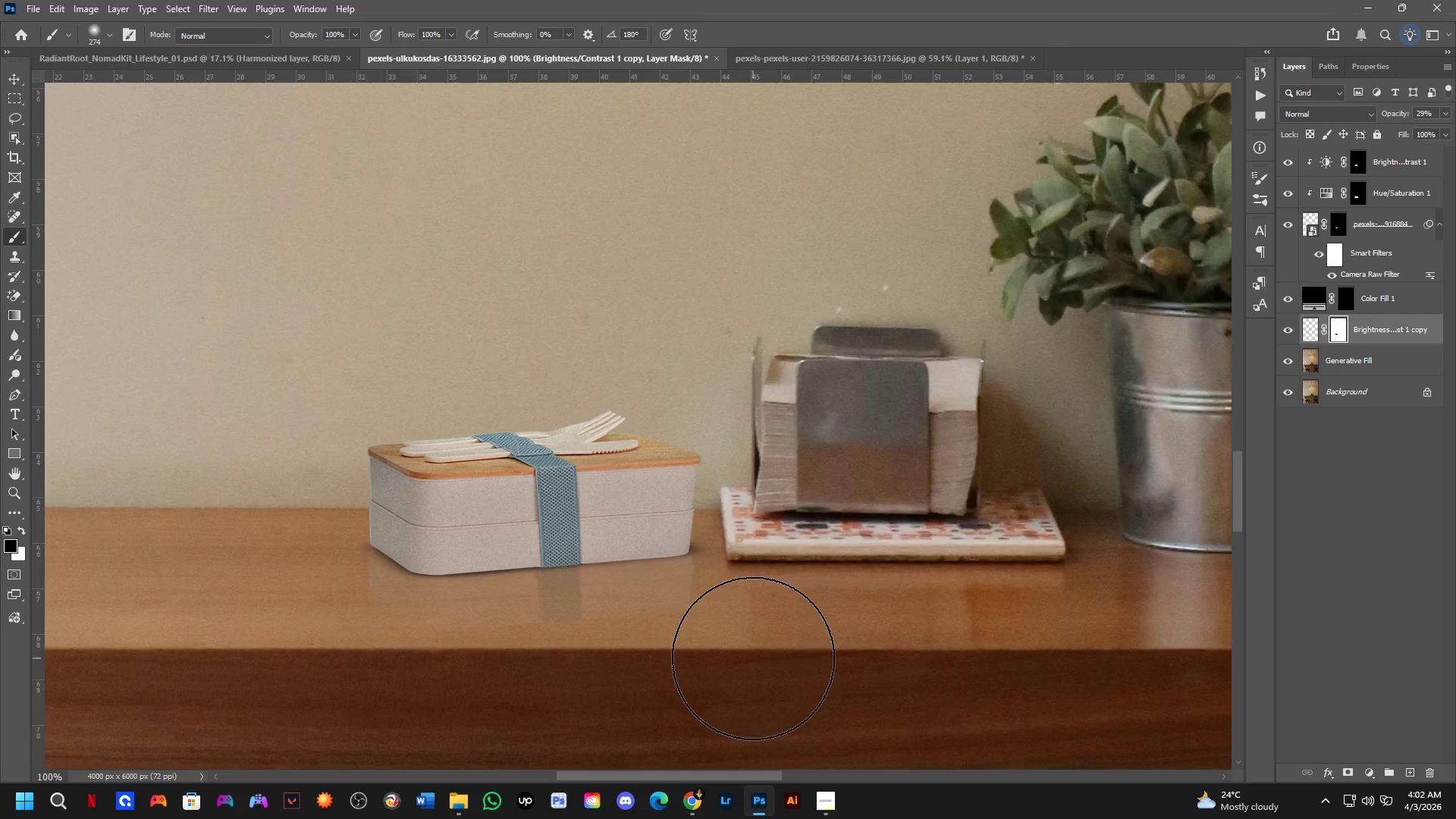 
left_click([755, 664])
 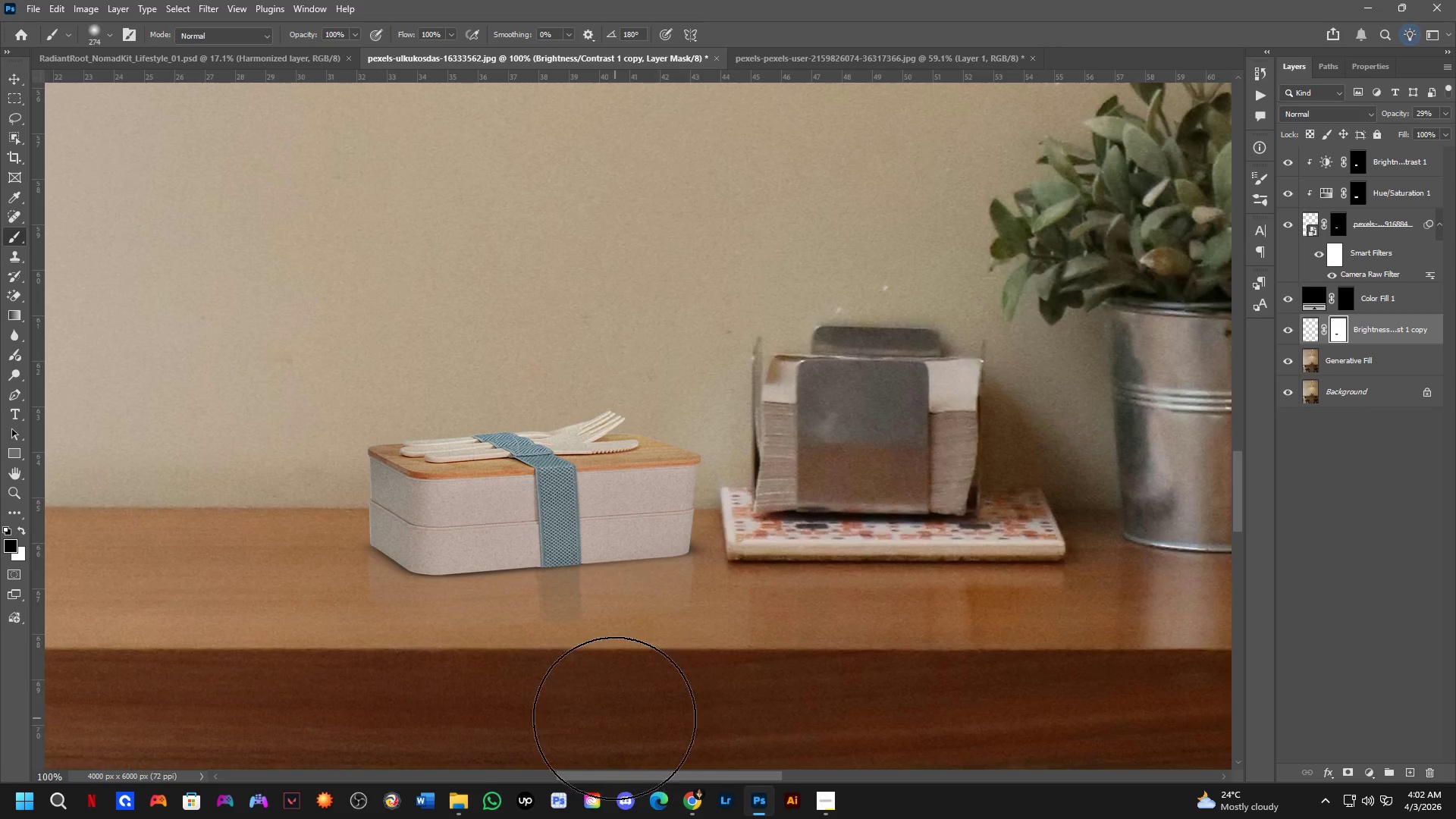 
left_click_drag(start_coordinate=[581, 719], to_coordinate=[345, 714])
 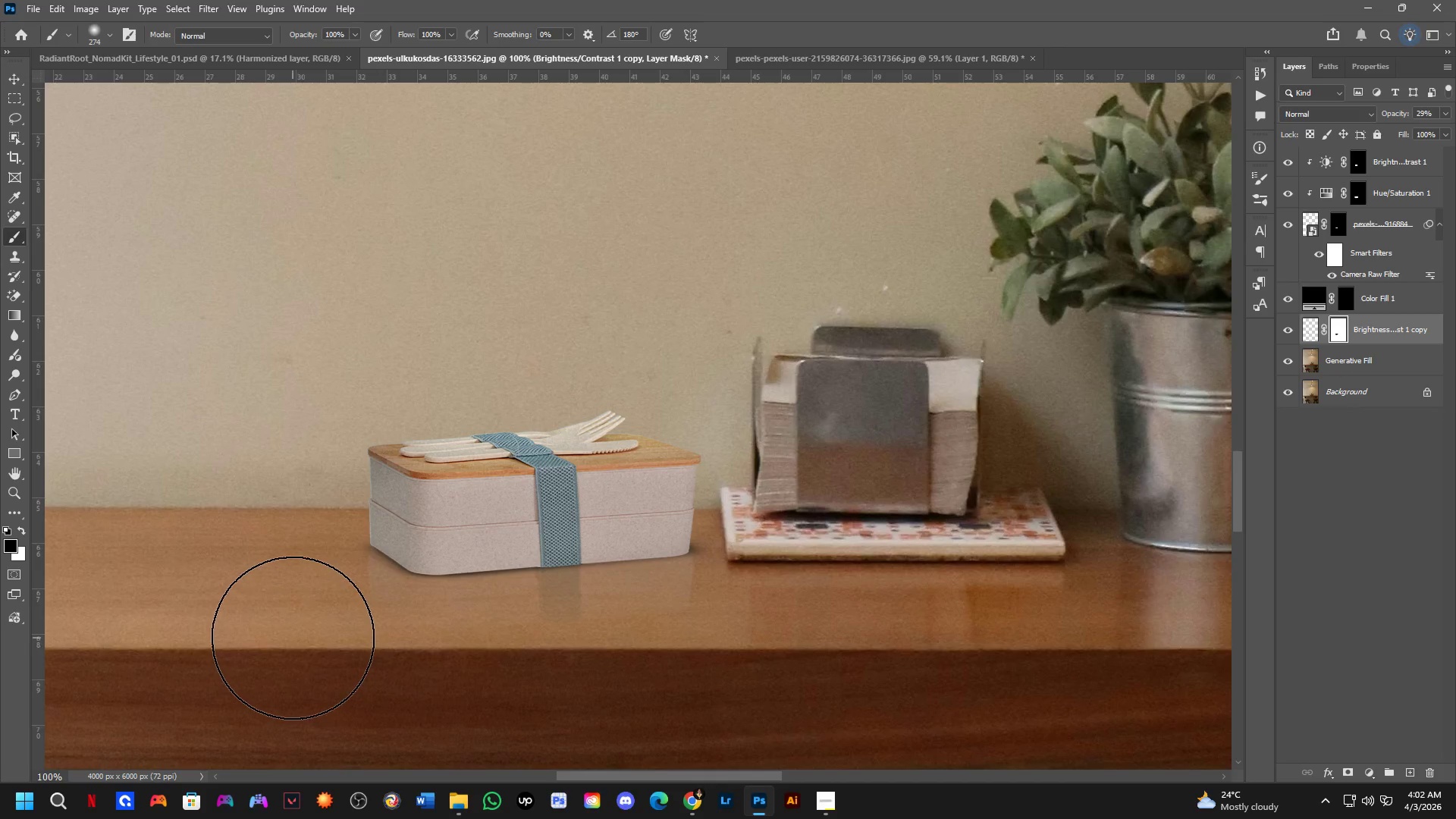 
left_click([293, 638])
 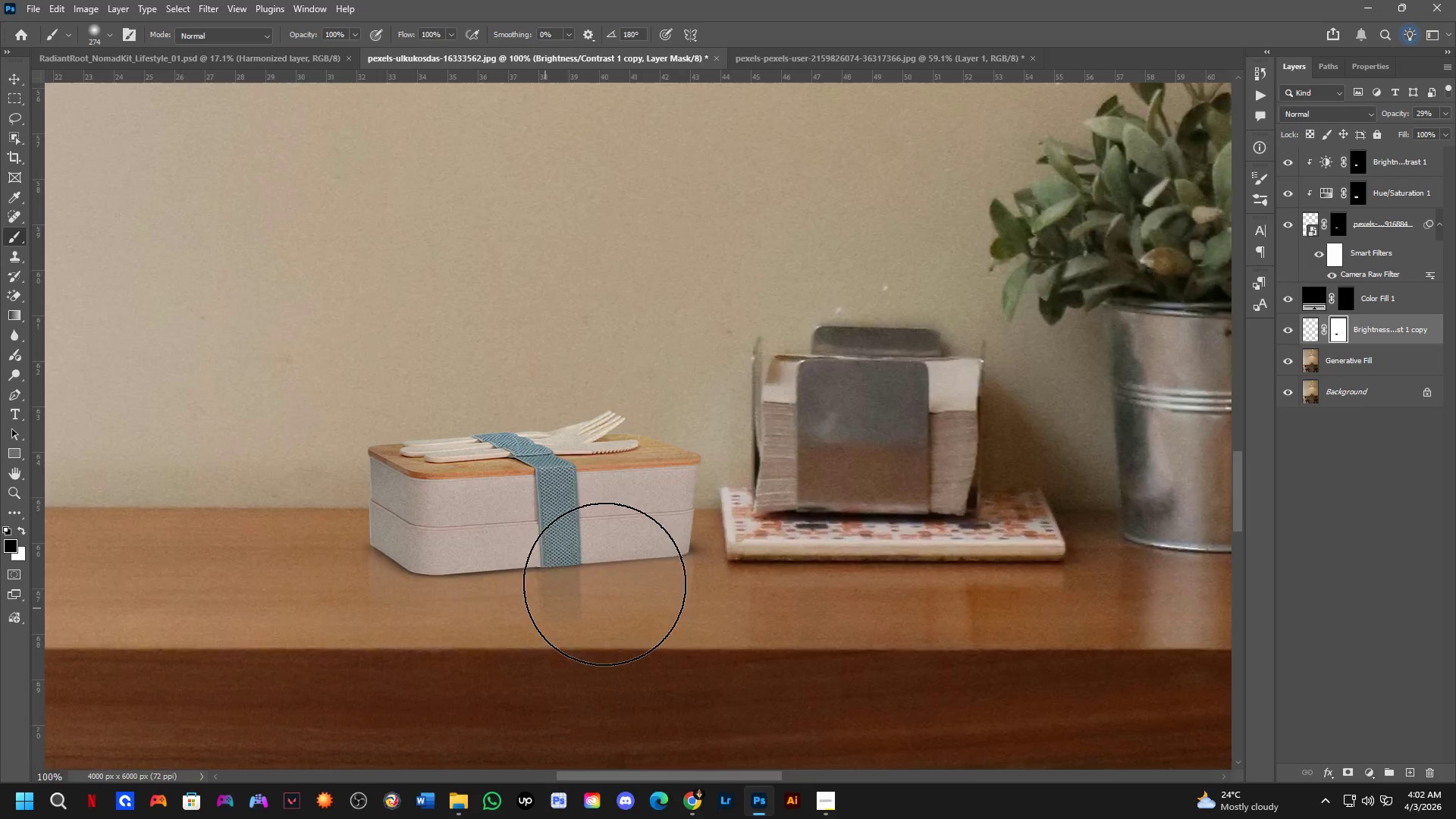 
key(X)
 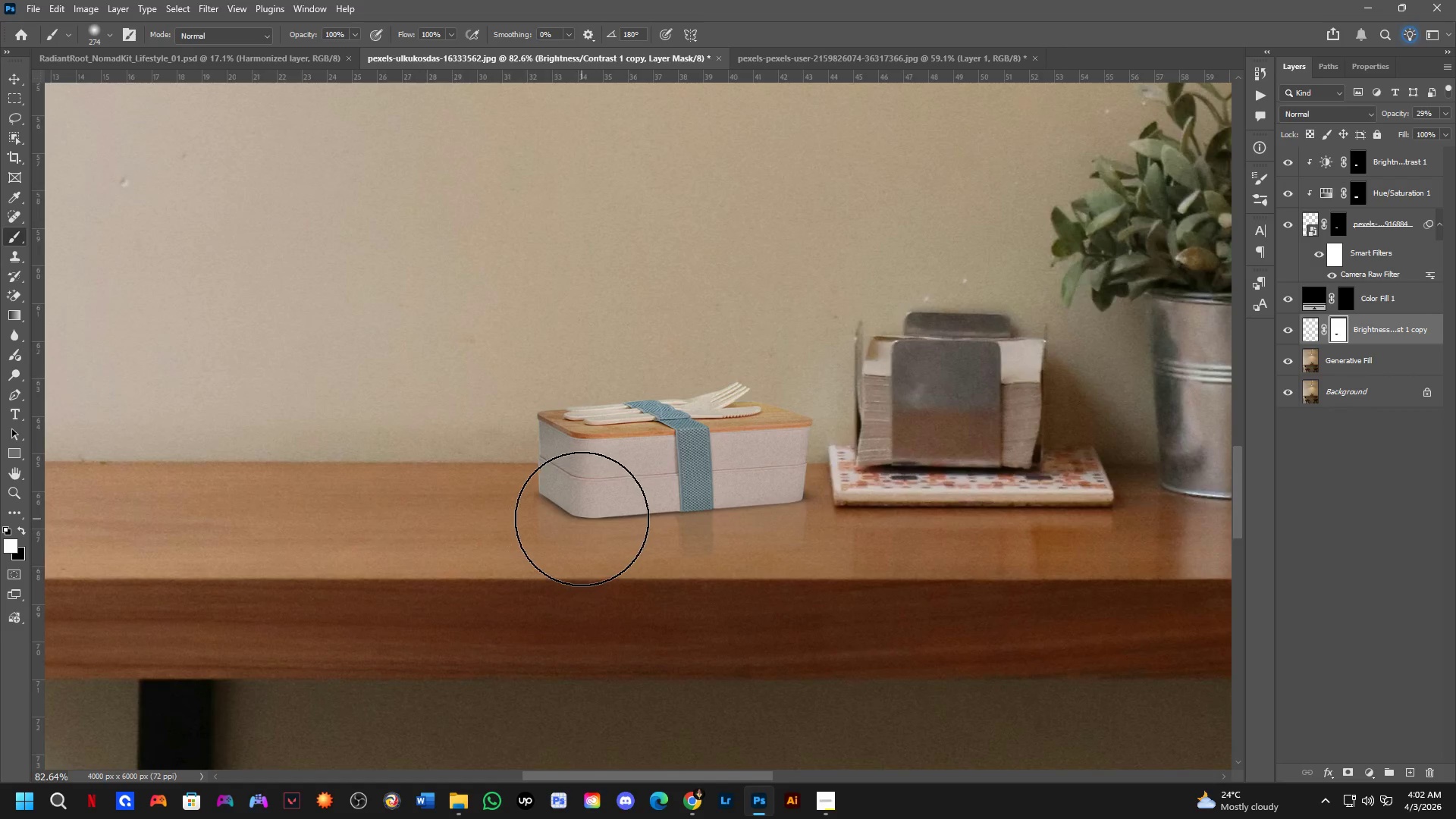 
scroll: coordinate [538, 620], scroll_direction: down, amount: 2.0
 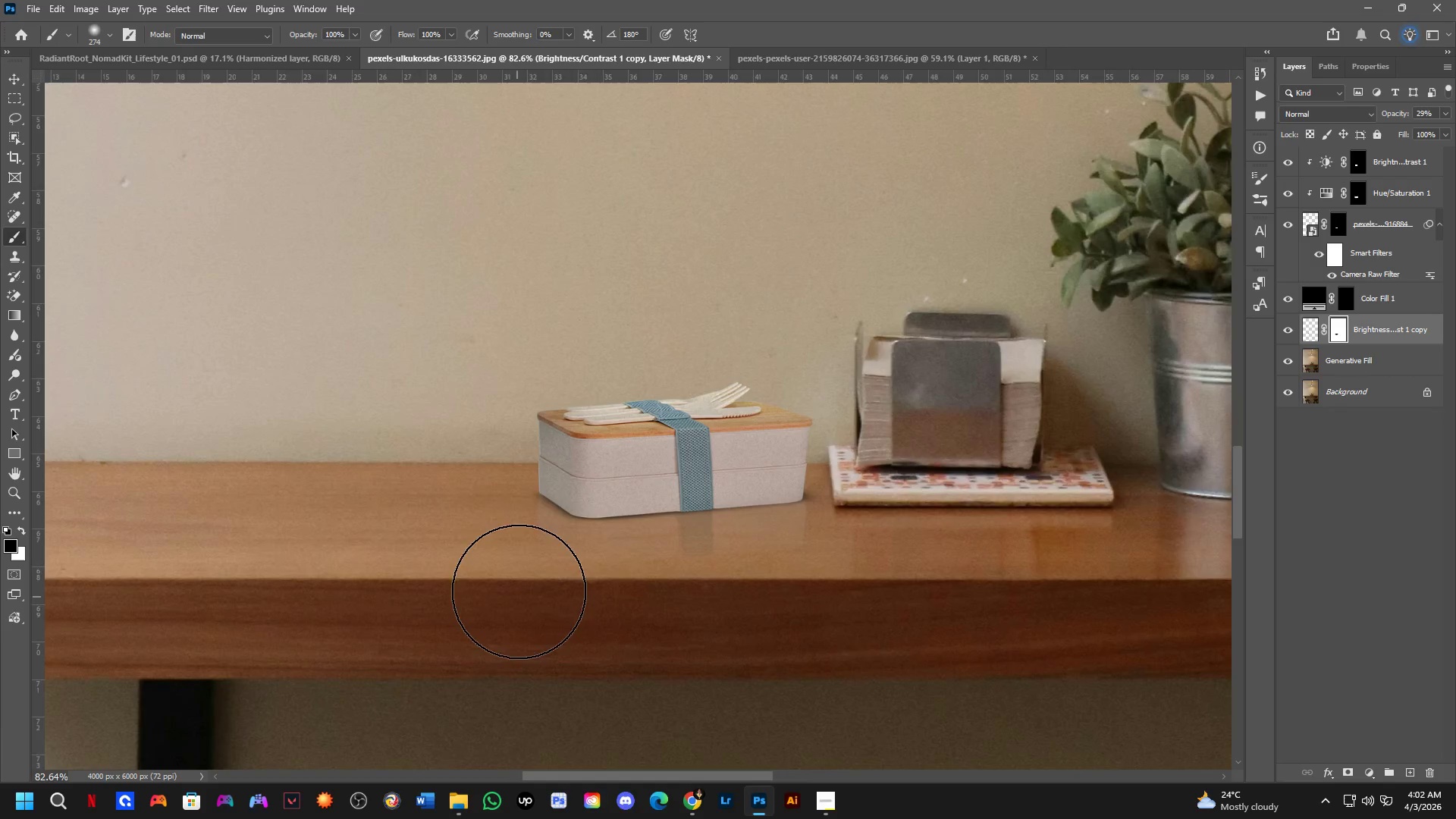 
left_click([582, 518])
 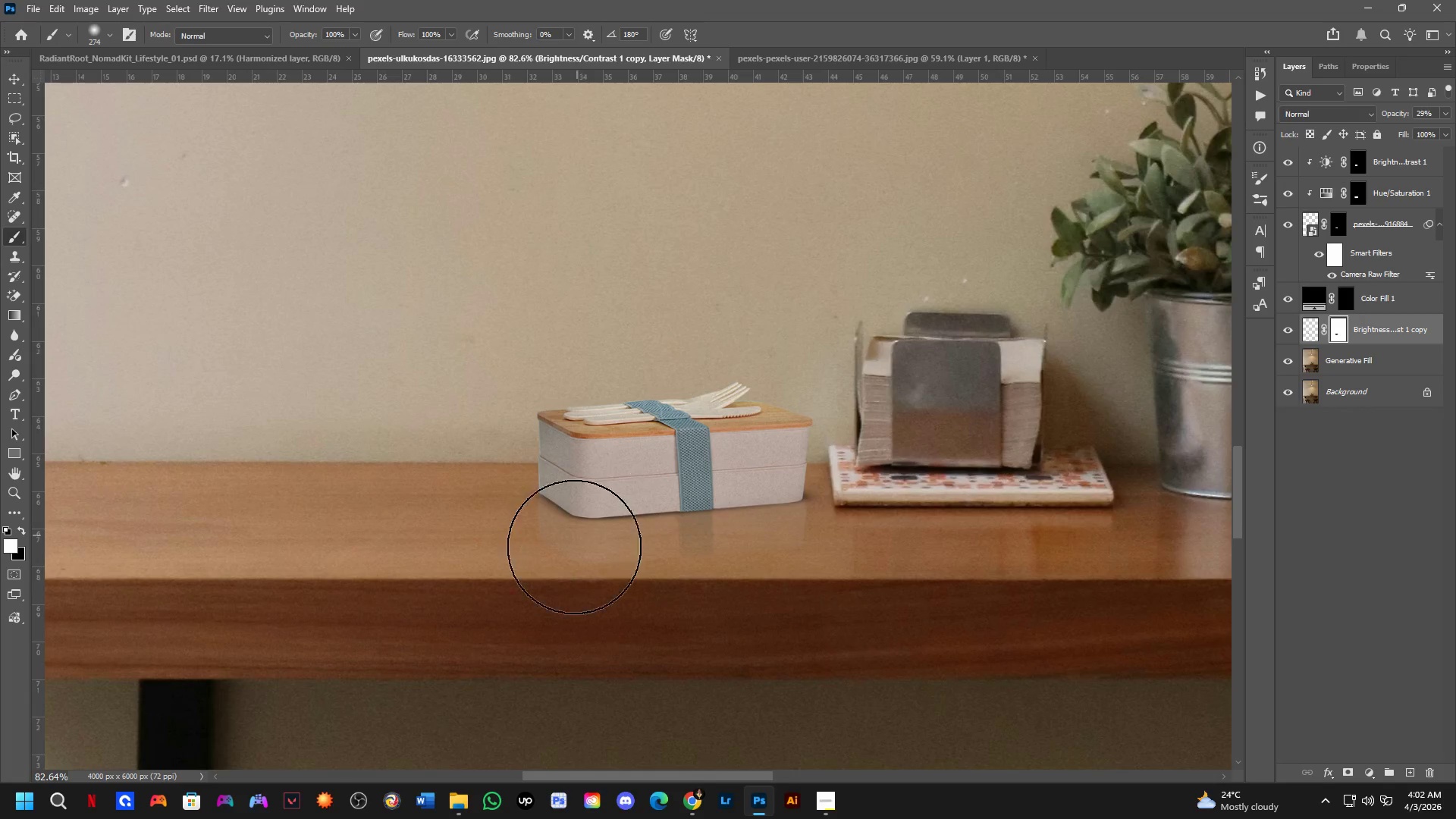 
key(X)
 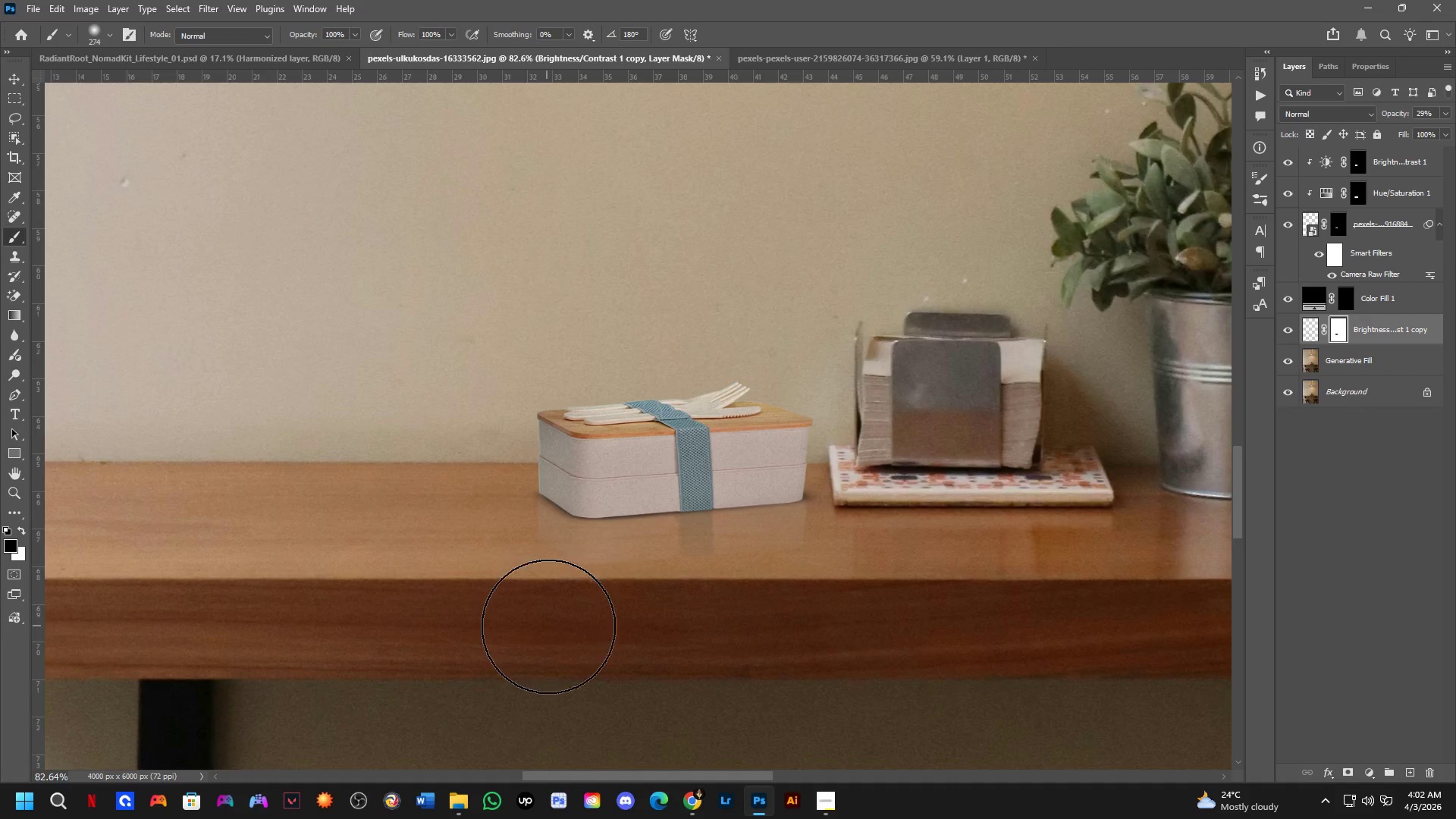 
left_click_drag(start_coordinate=[550, 627], to_coordinate=[853, 600])
 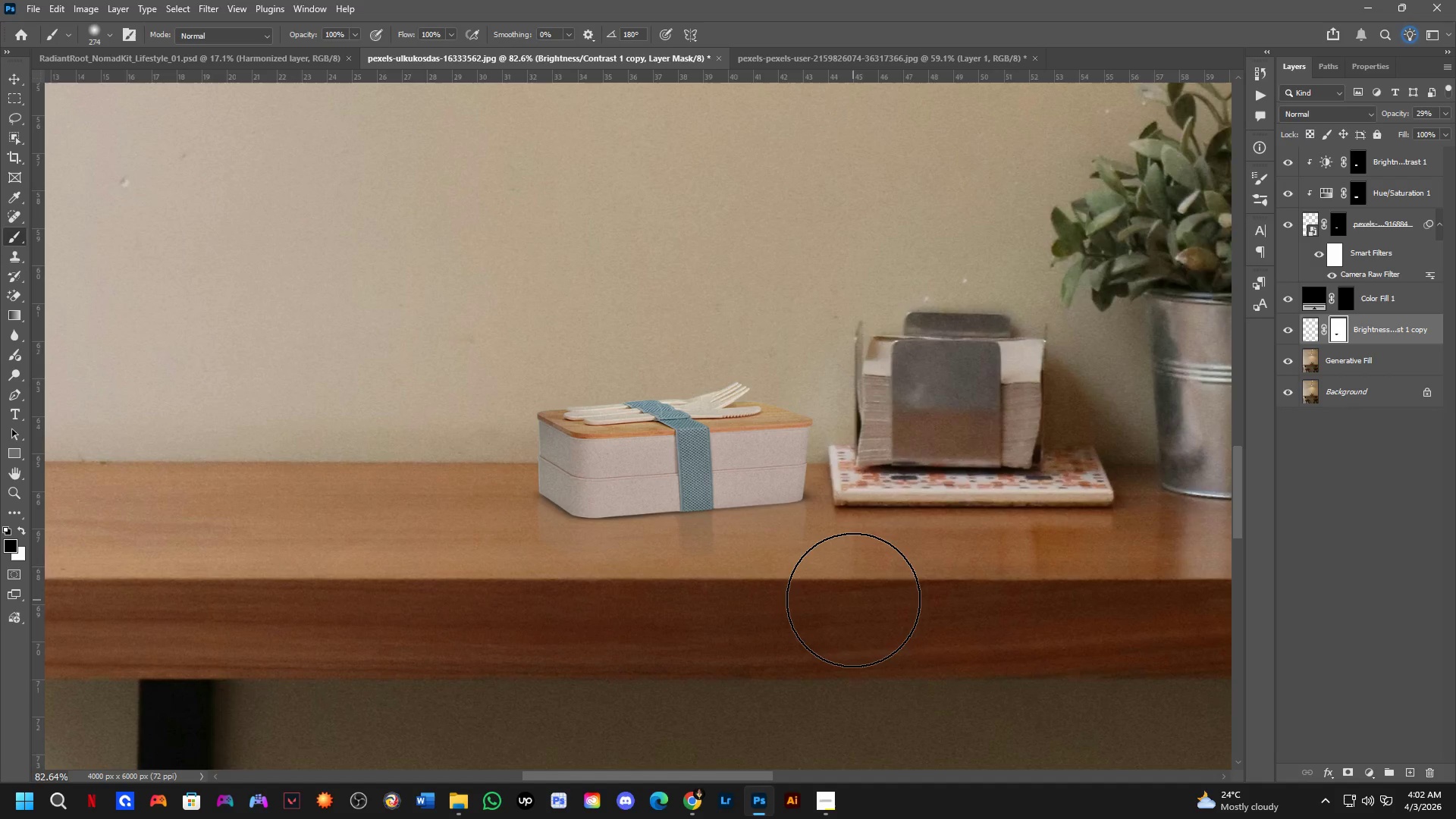 
left_click([853, 600])
 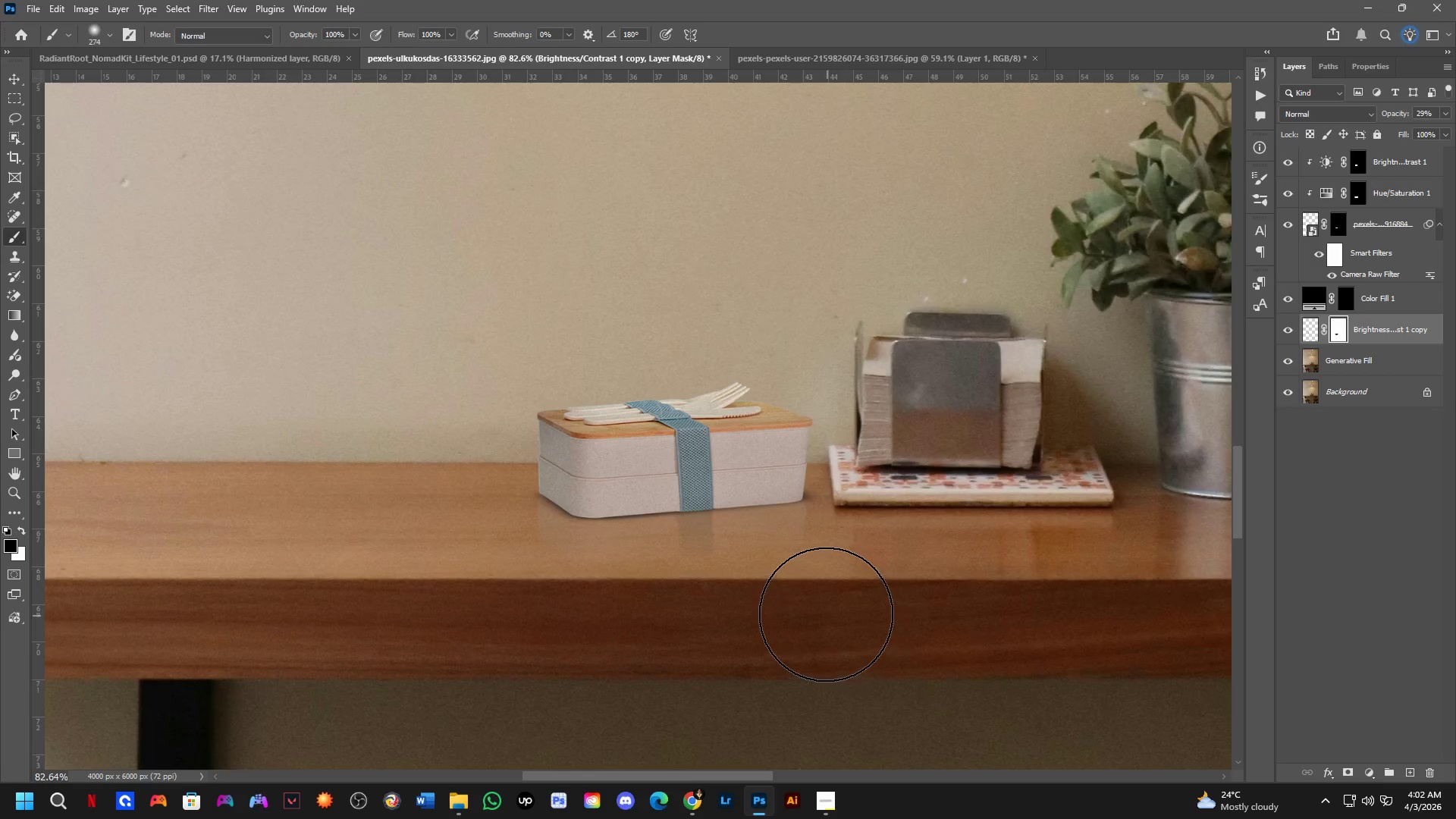 
hold_key(key=Space, duration=0.5)
 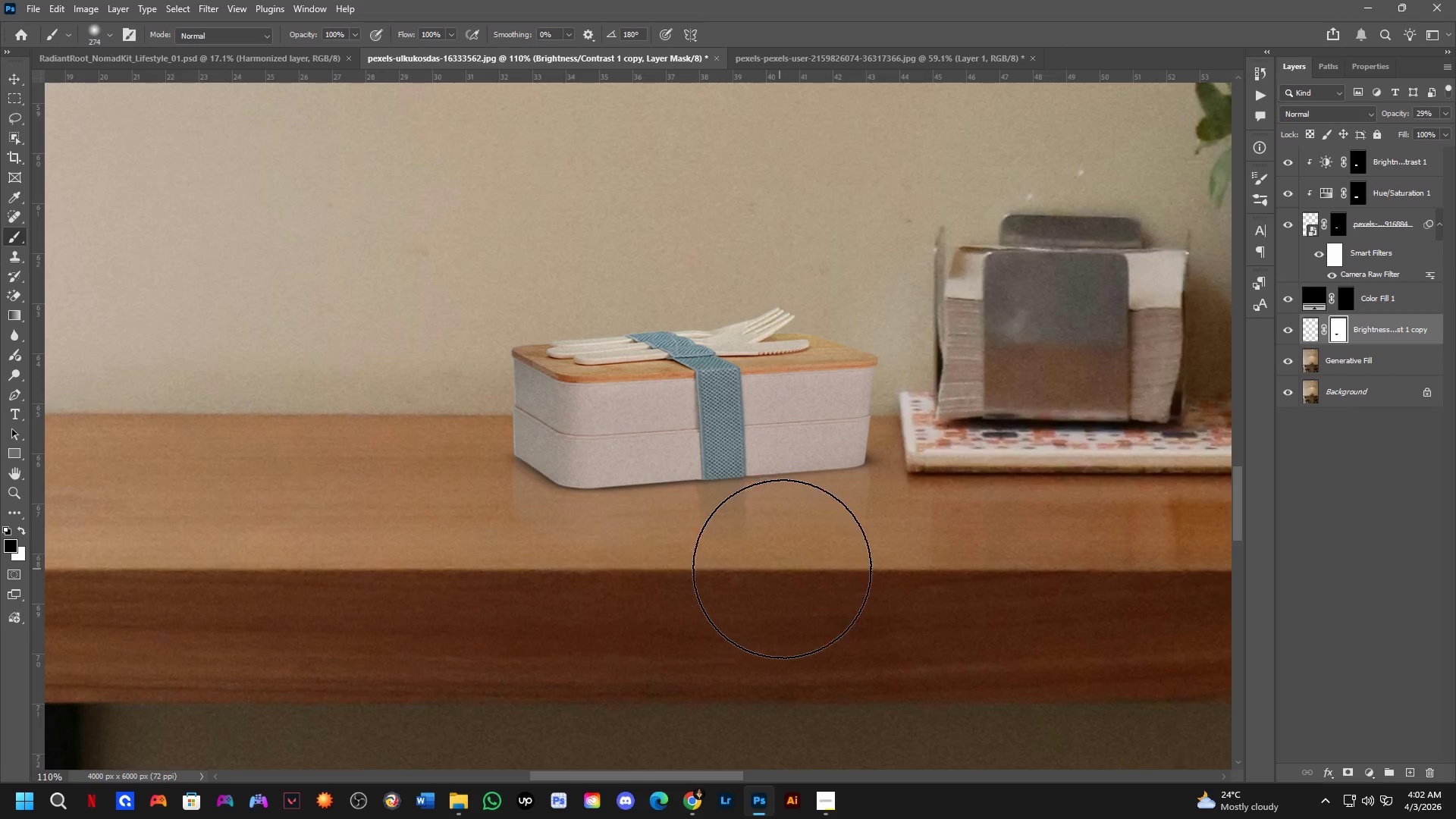 
left_click_drag(start_coordinate=[962, 565], to_coordinate=[955, 566])
 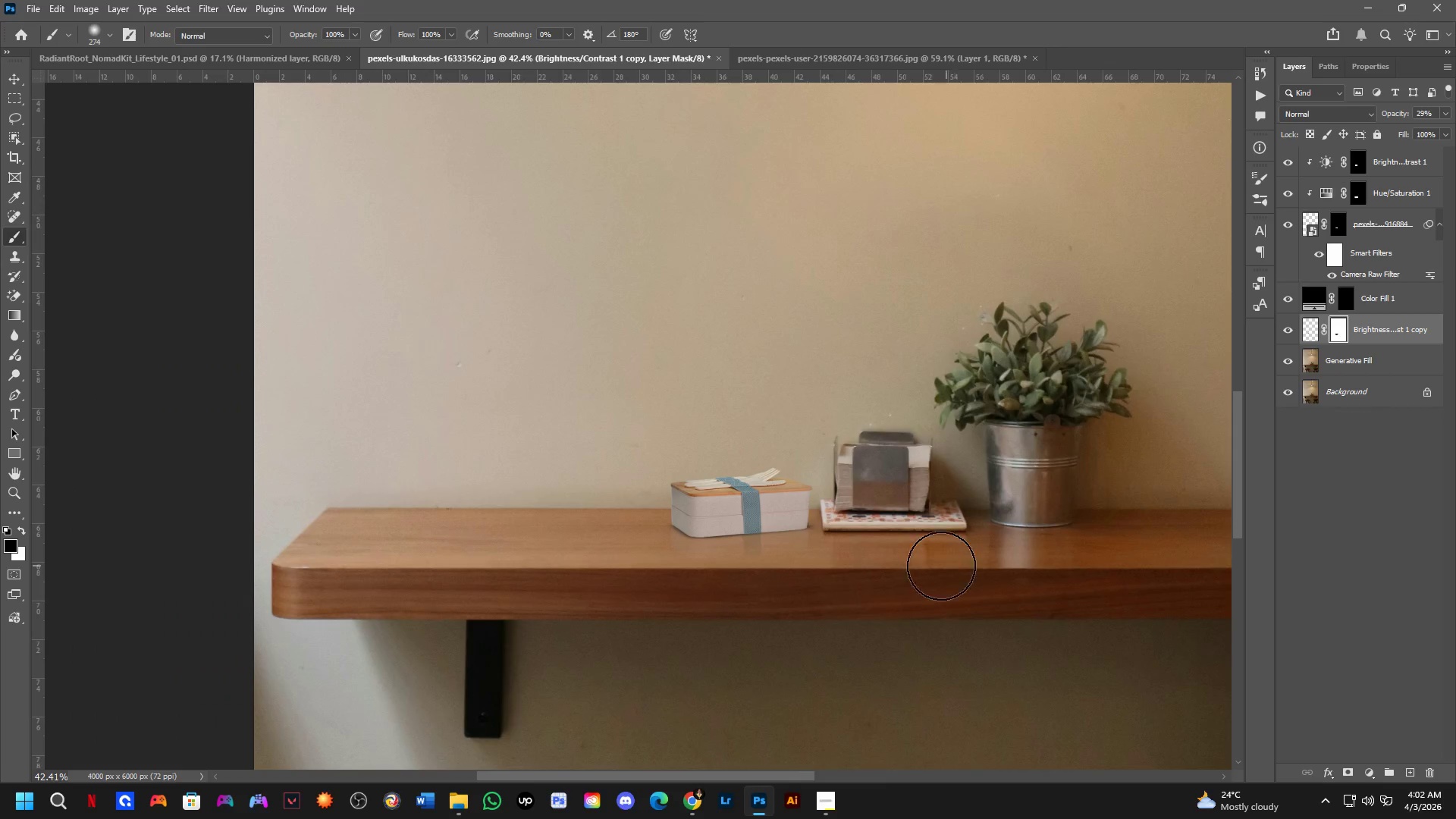 
scroll: coordinate [840, 539], scroll_direction: down, amount: 7.0
 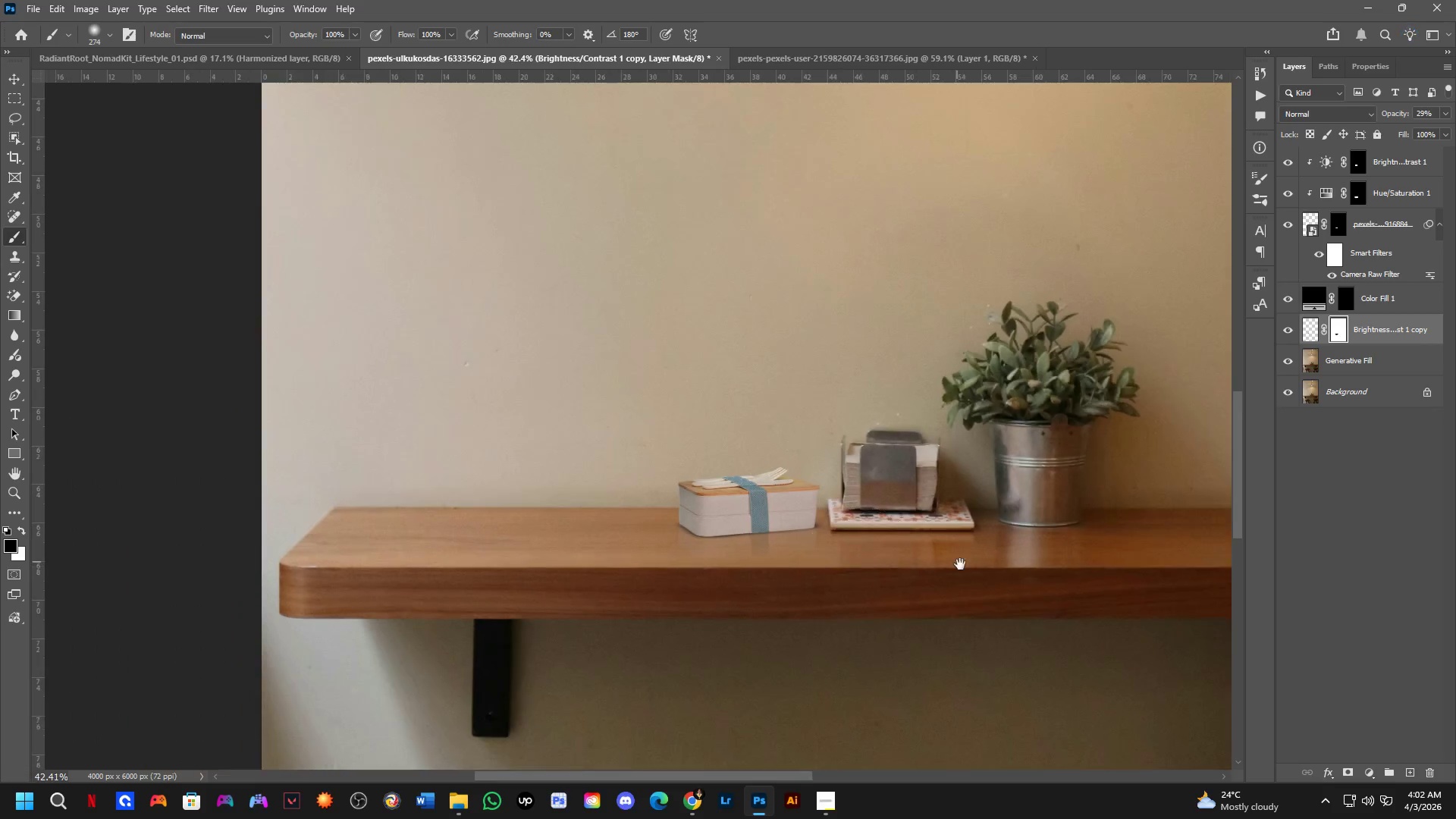 
key(Shift+ShiftLeft)
 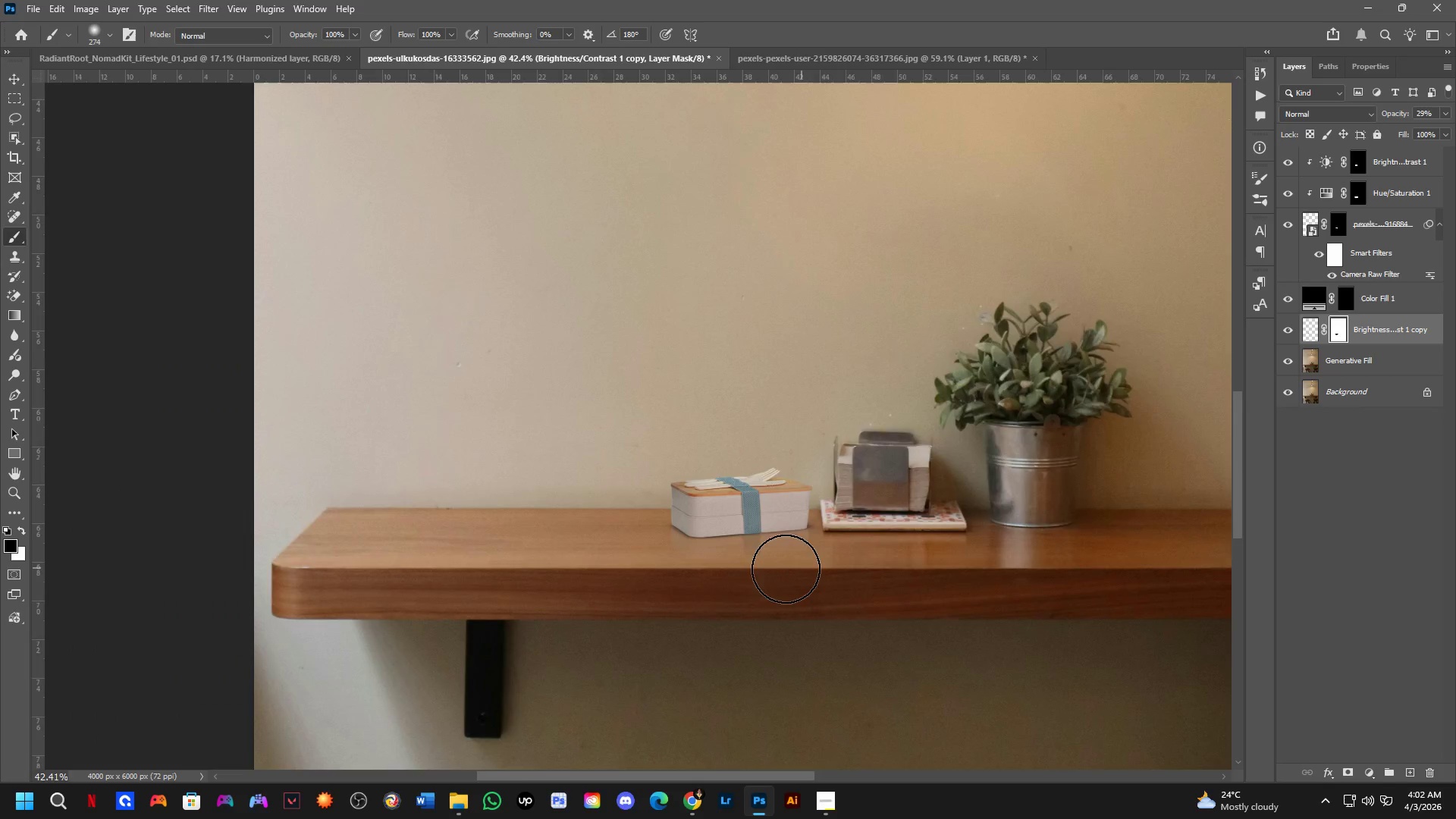 
scroll: coordinate [770, 568], scroll_direction: up, amount: 4.0
 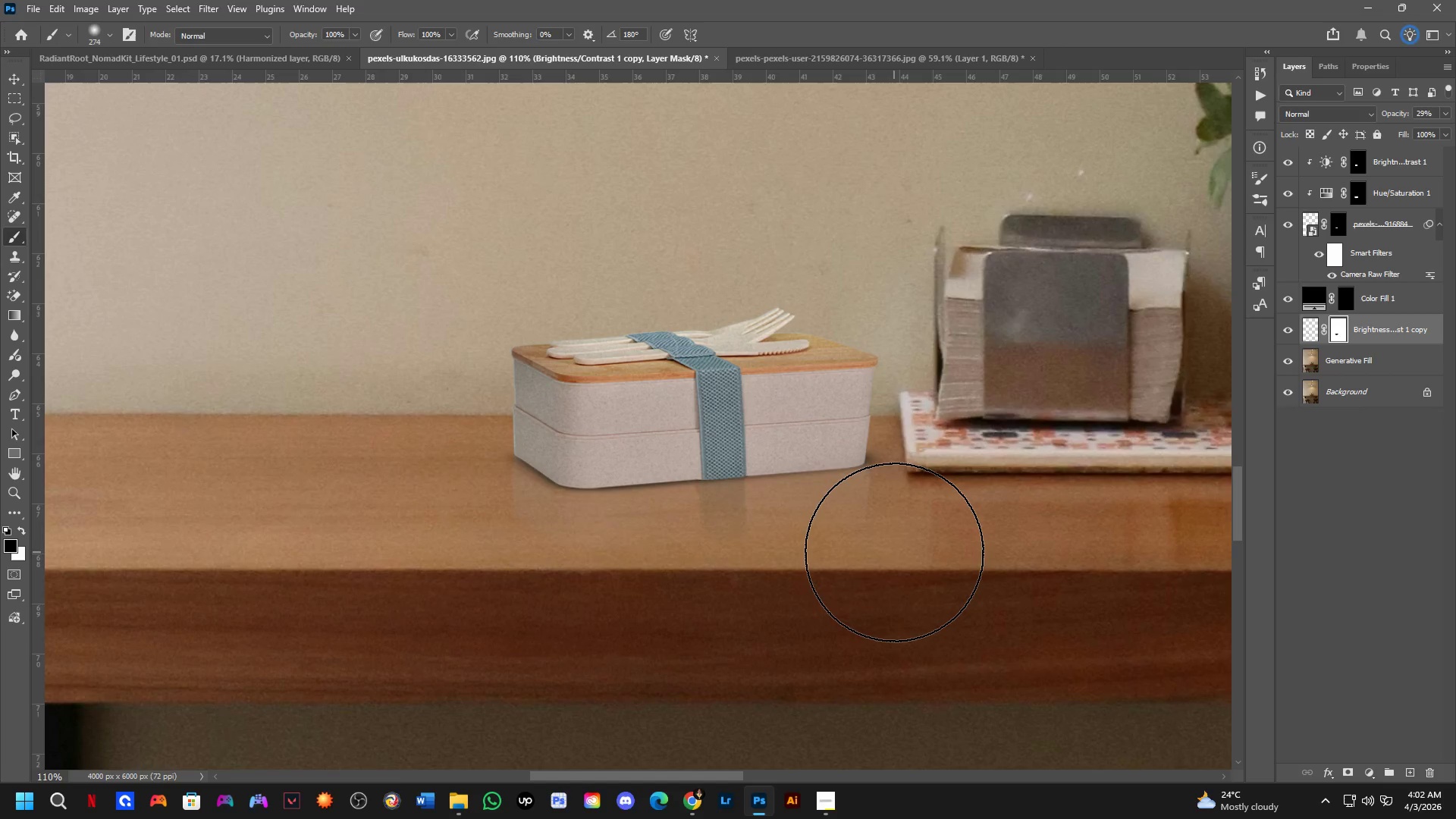 
hold_key(key=Space, duration=0.55)
 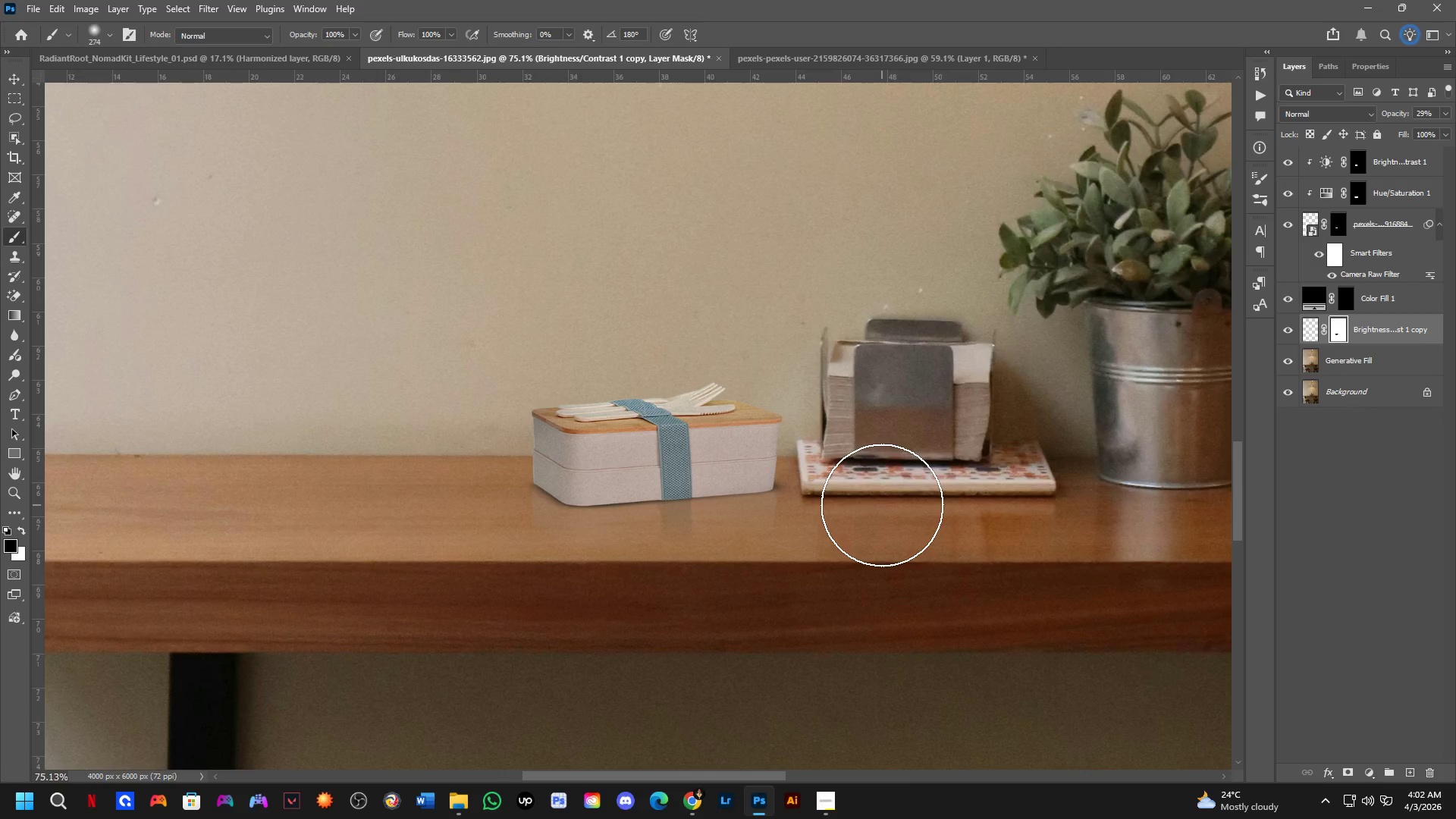 
left_click_drag(start_coordinate=[982, 505], to_coordinate=[883, 505])
 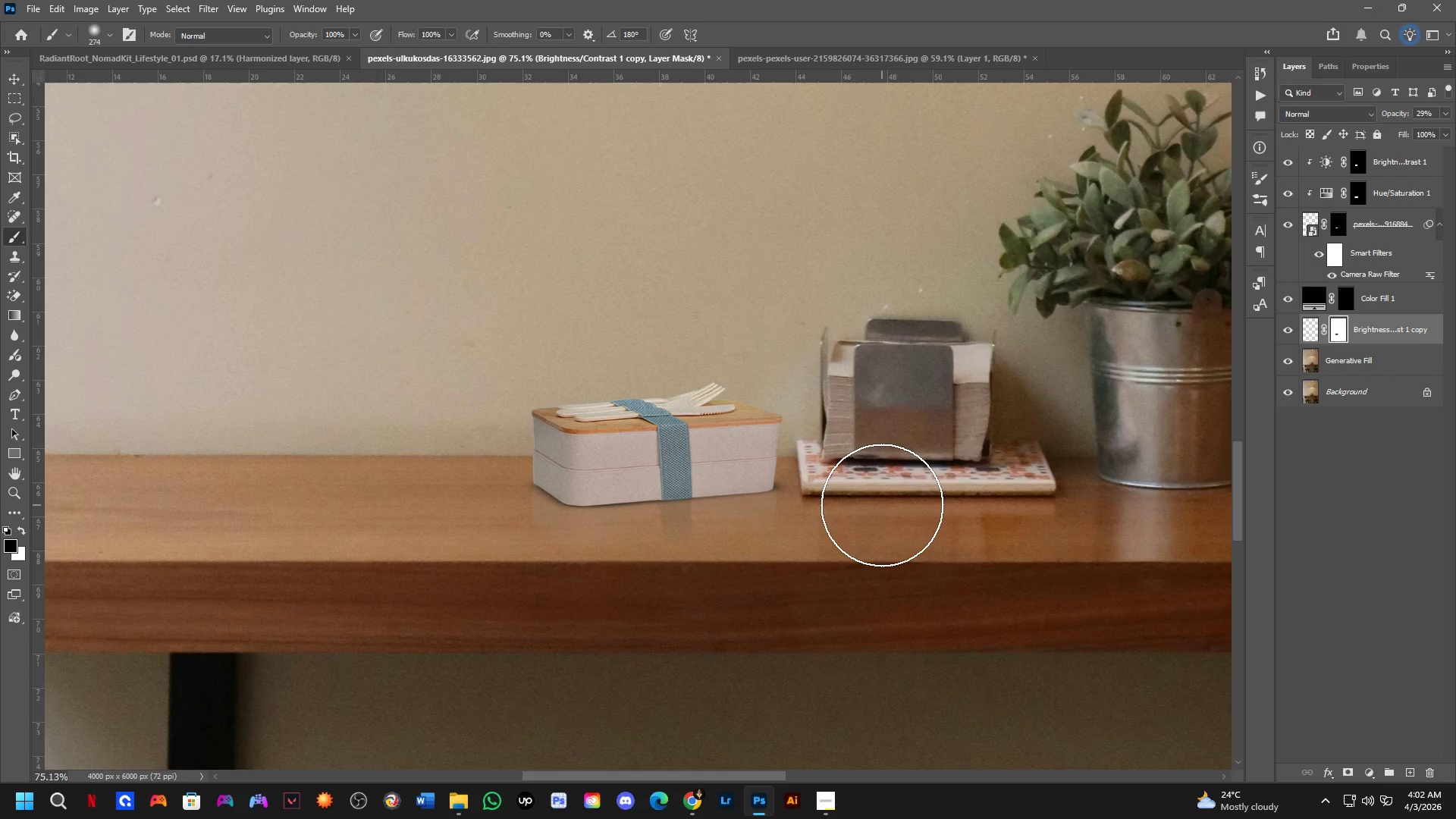 
scroll: coordinate [884, 543], scroll_direction: down, amount: 4.0
 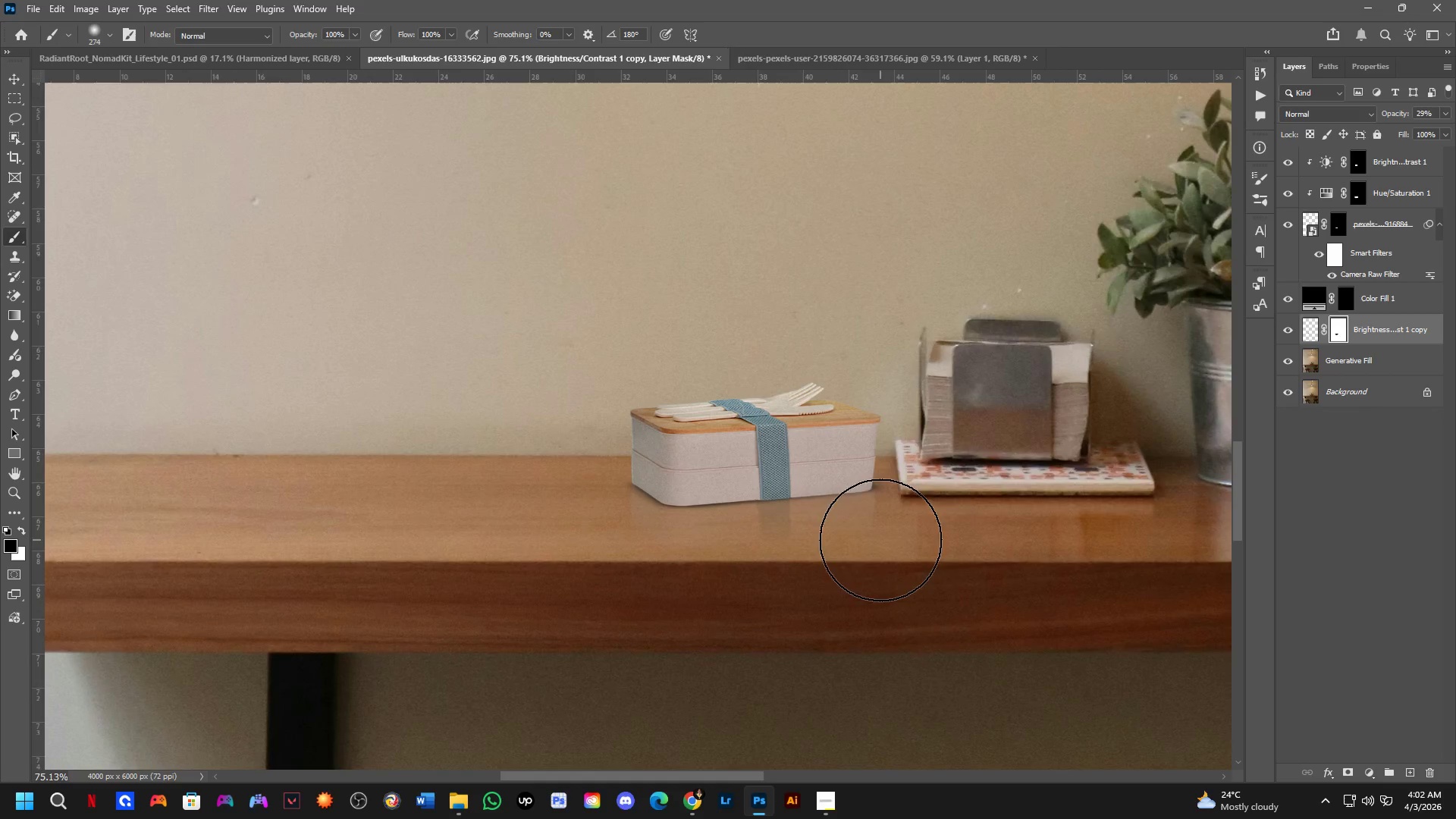 
key(Shift+ShiftLeft)
 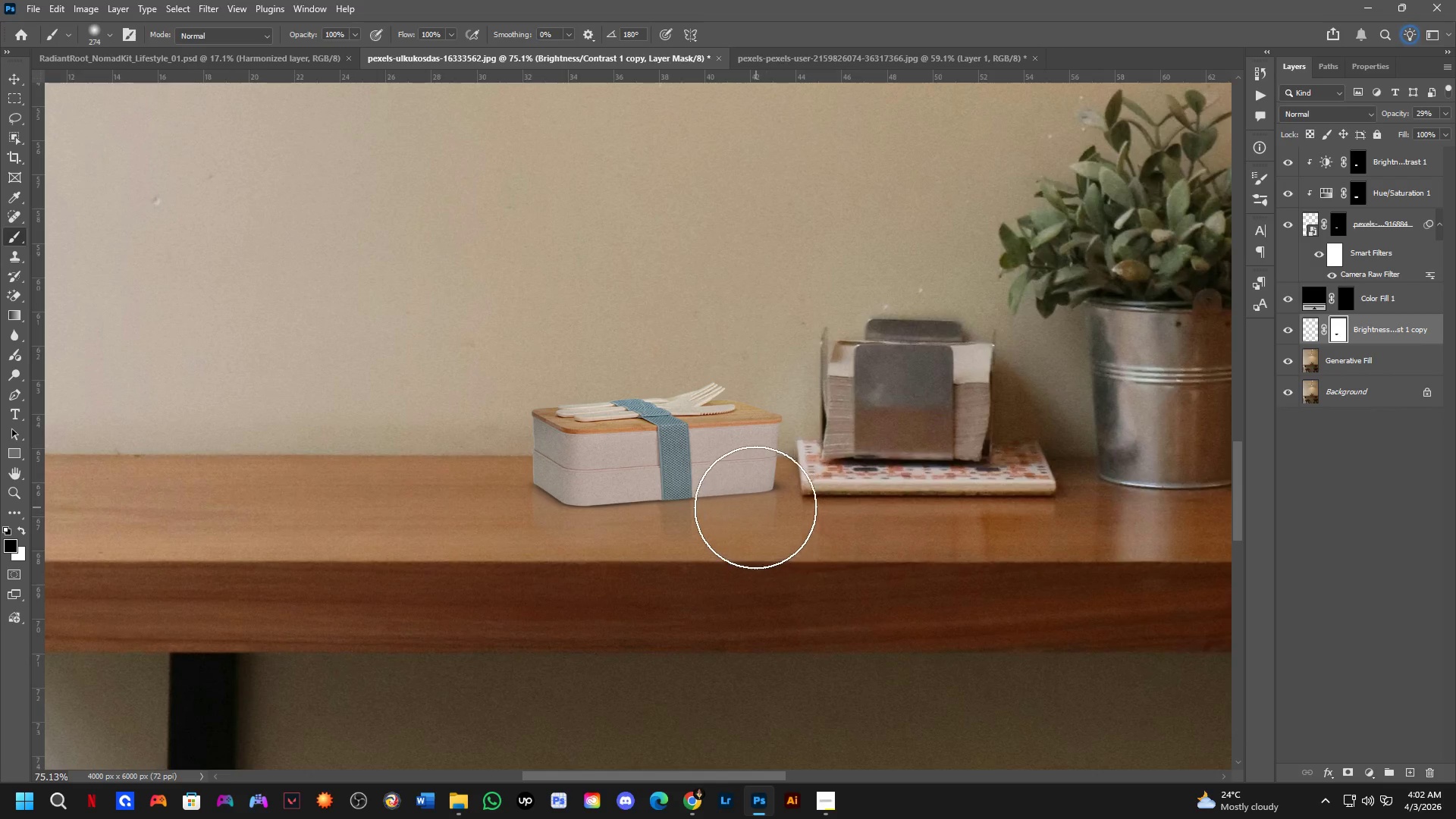 
hold_key(key=Space, duration=0.5)
 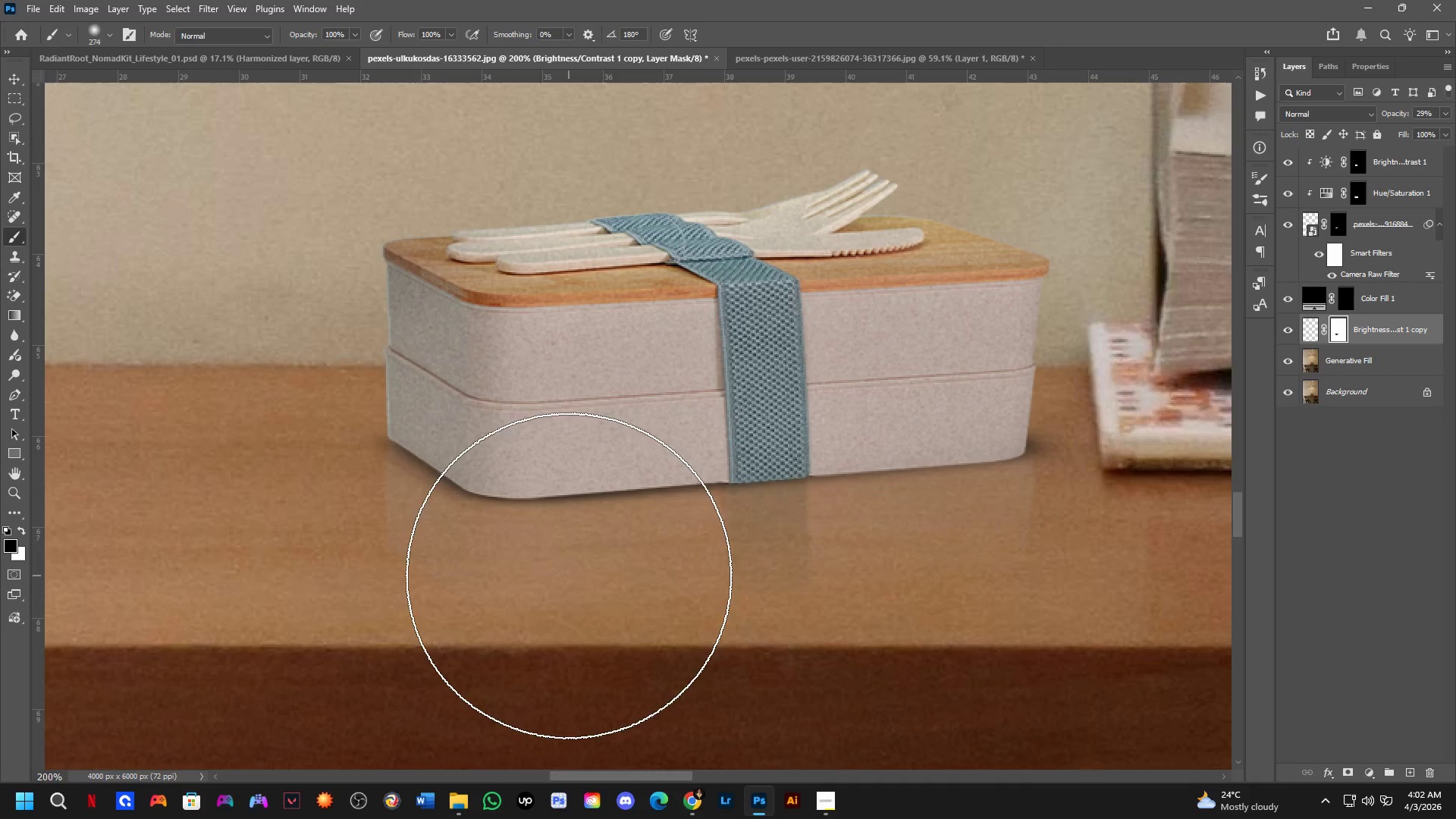 
left_click_drag(start_coordinate=[830, 466], to_coordinate=[750, 520])
 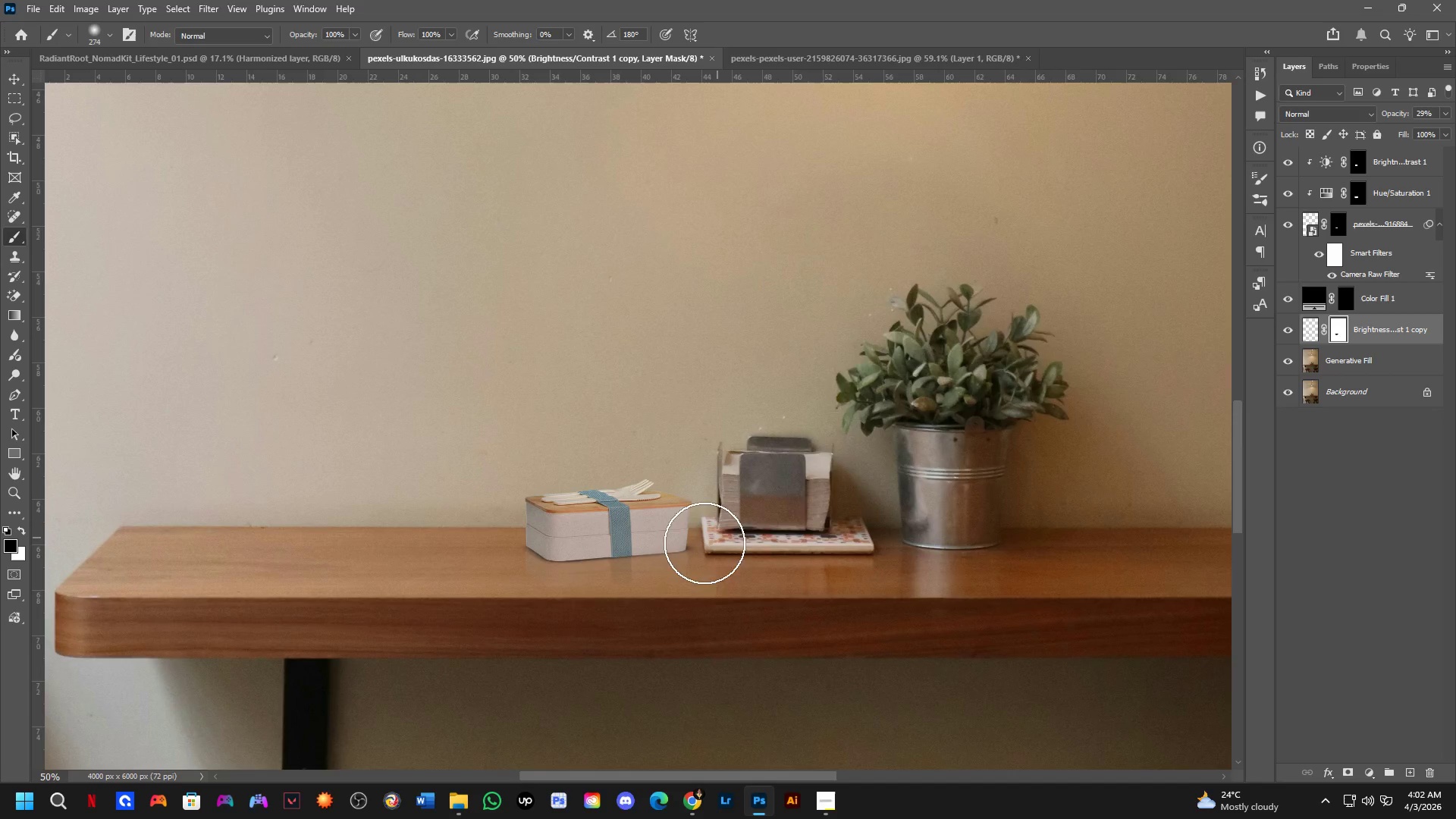 
scroll: coordinate [752, 506], scroll_direction: down, amount: 2.0
 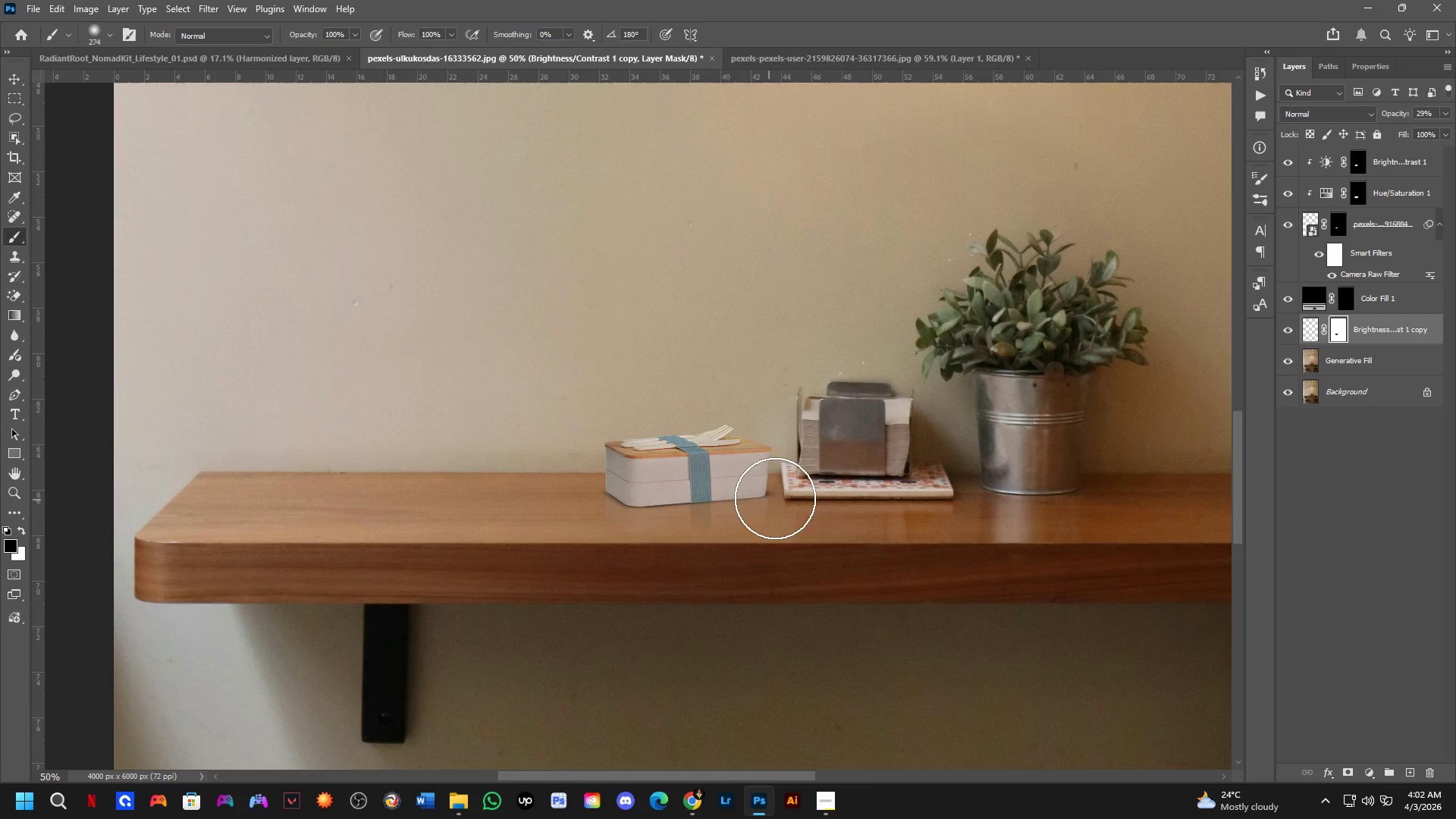 
key(Shift+ShiftLeft)
 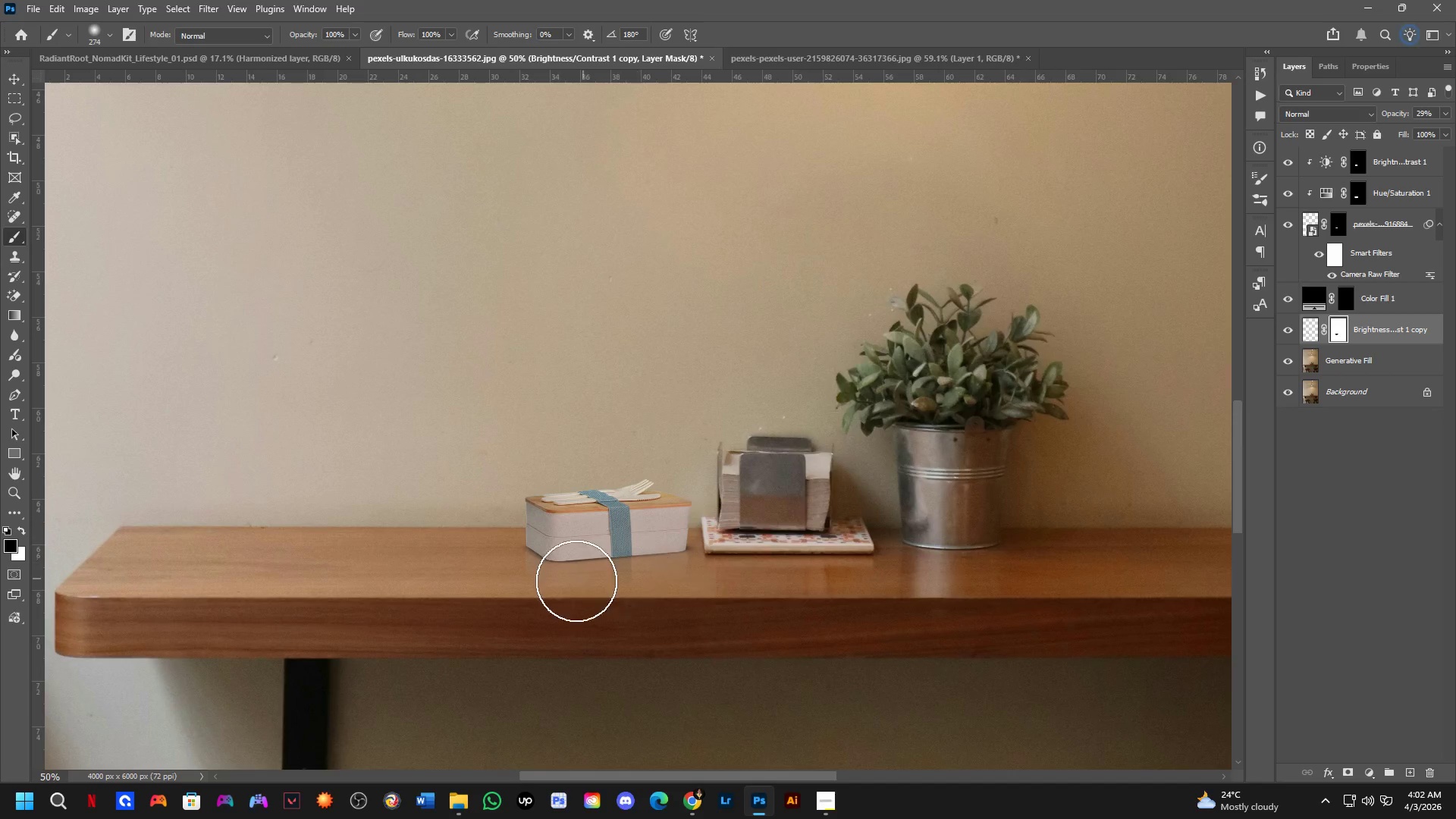 
scroll: coordinate [573, 582], scroll_direction: up, amount: 3.0
 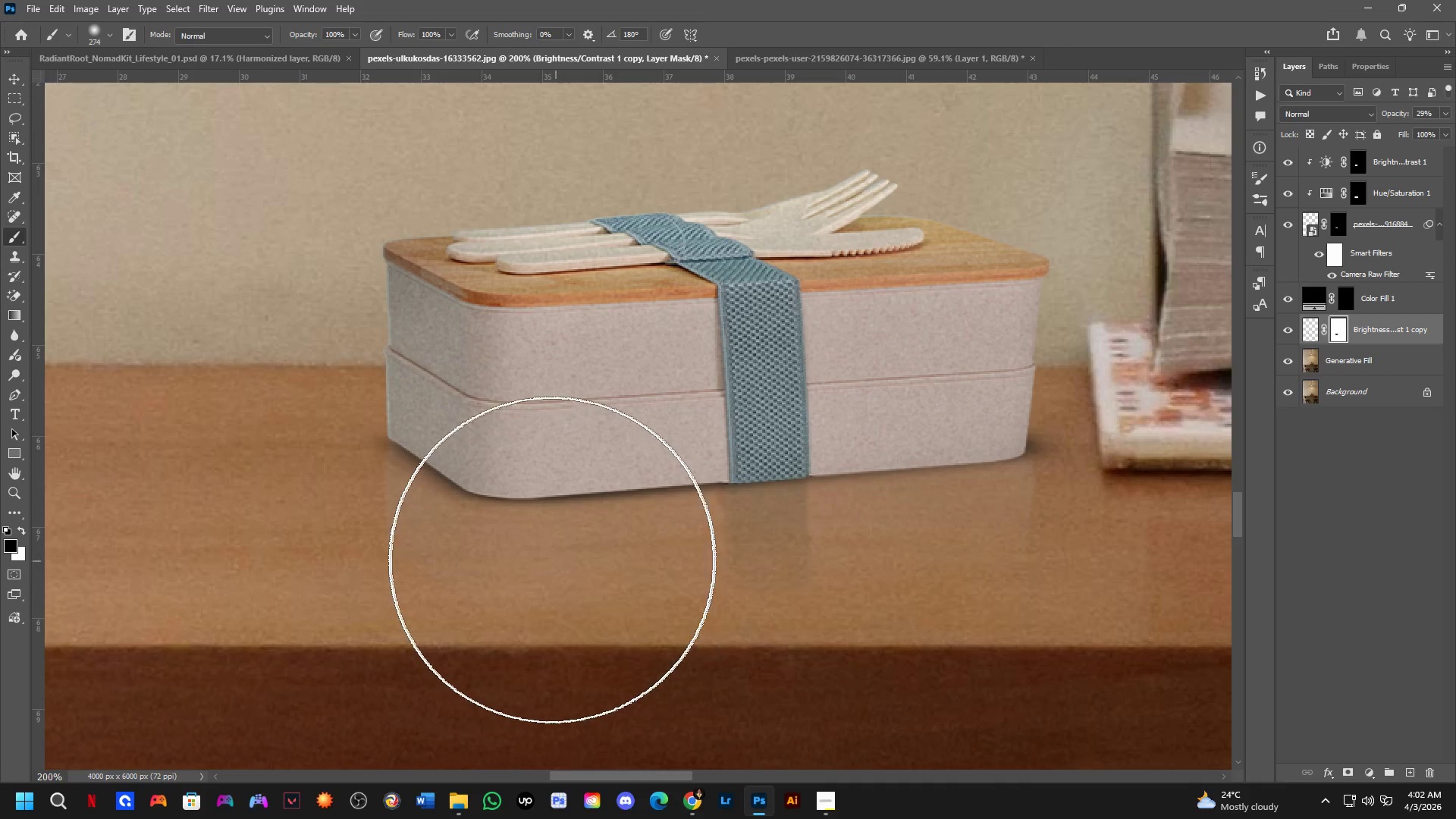 
hold_key(key=ShiftLeft, duration=0.38)
 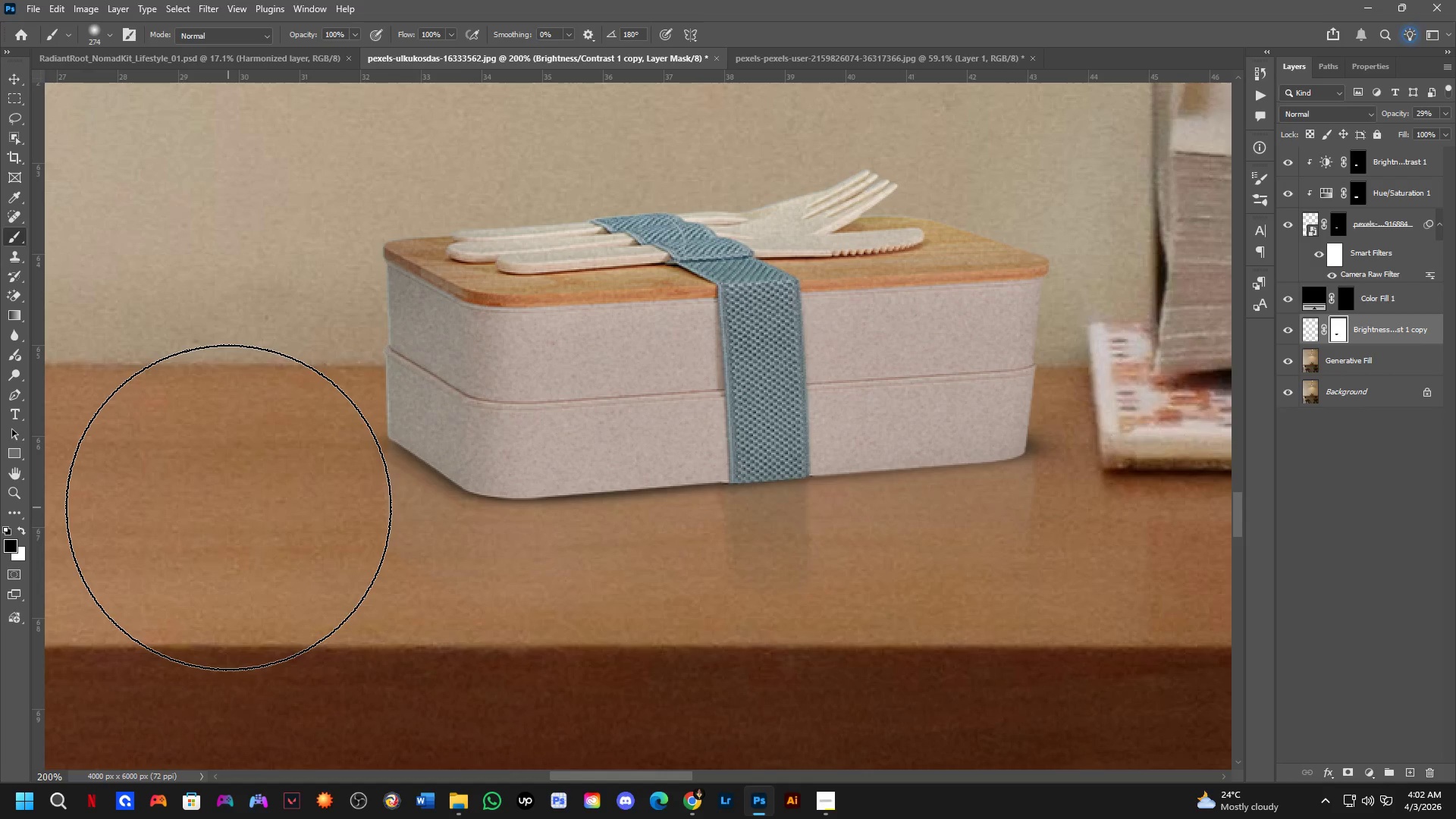 
hold_key(key=ShiftLeft, duration=0.88)
 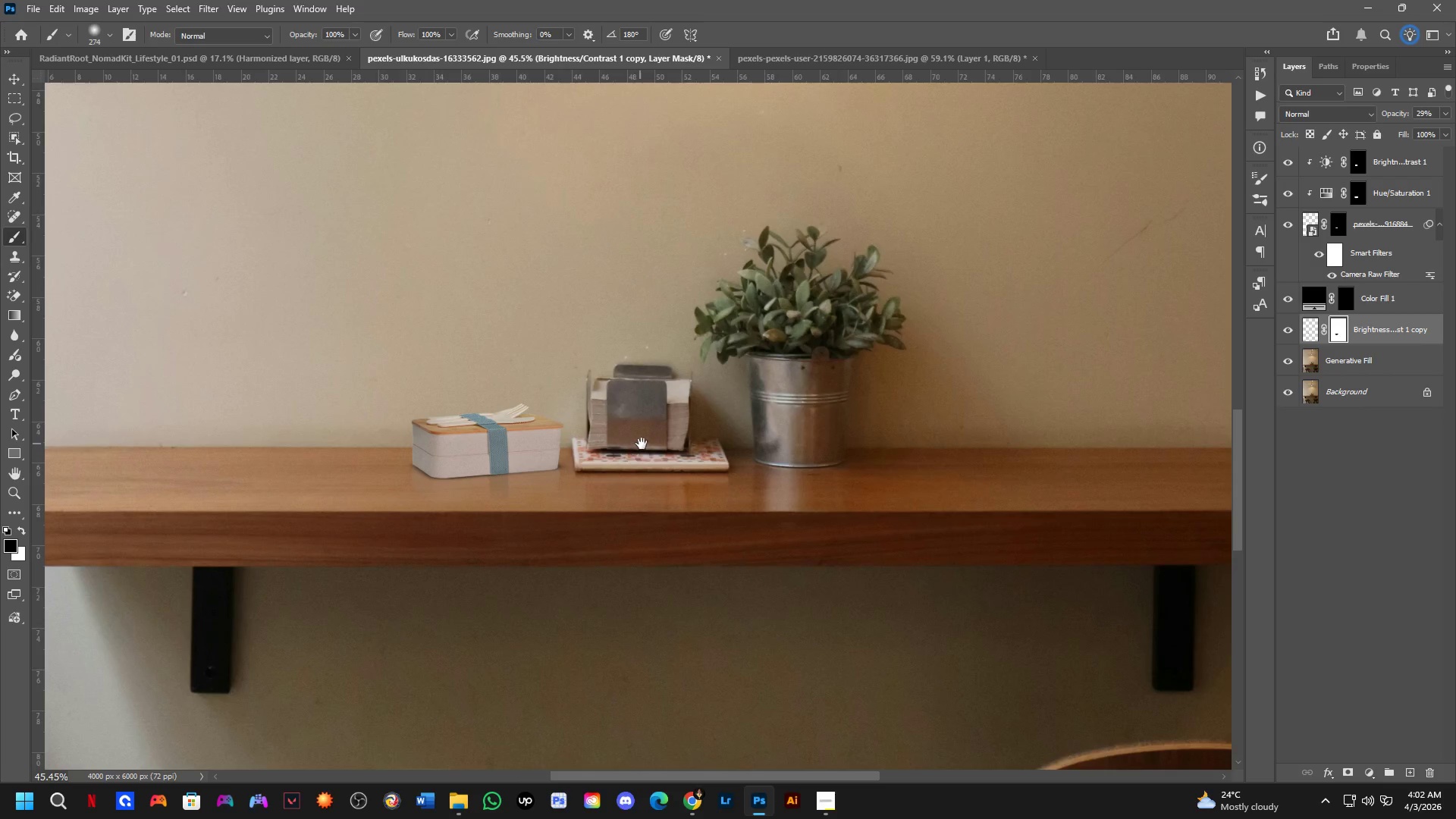 
hold_key(key=Space, duration=0.55)
 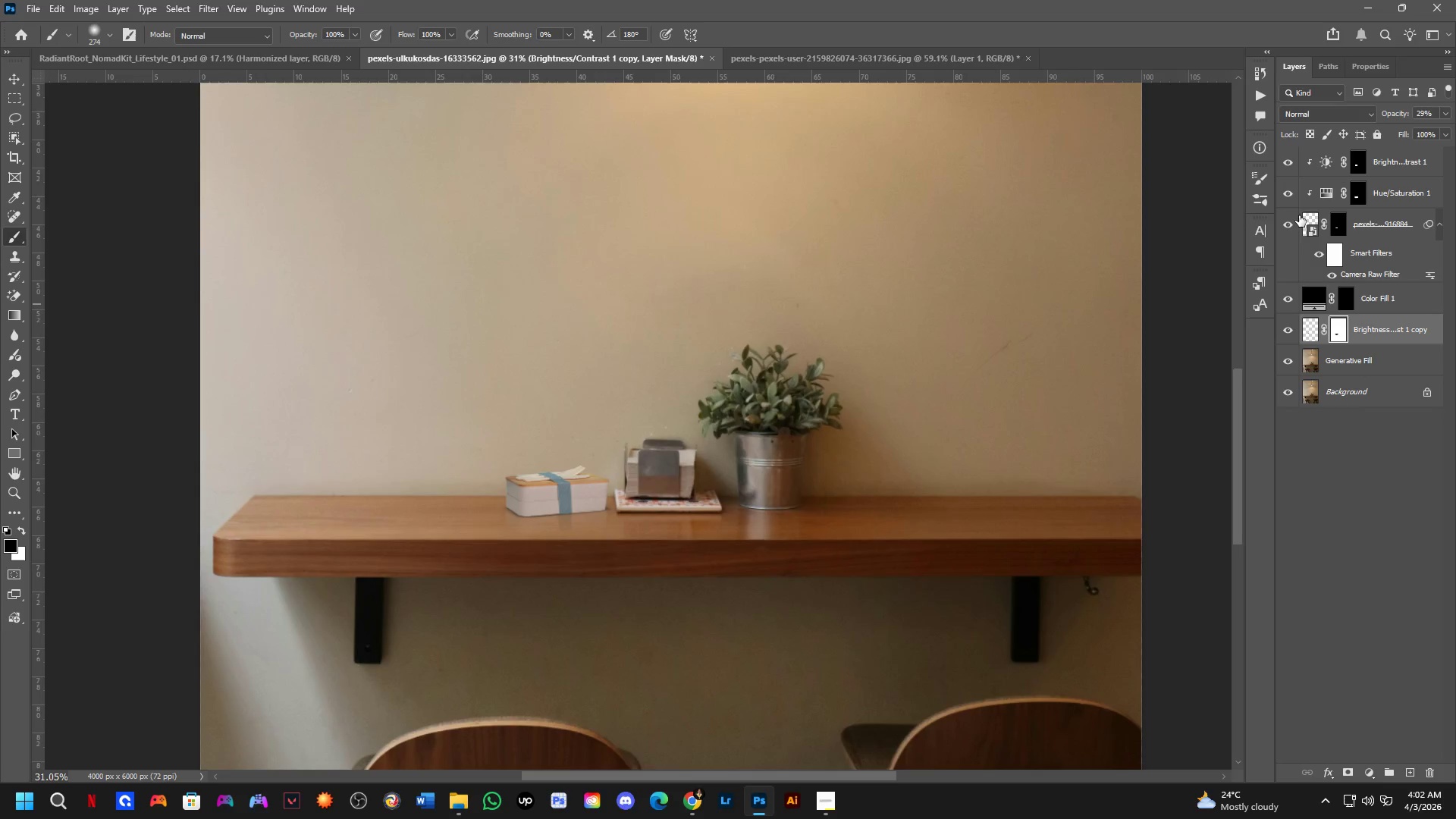 
scroll: coordinate [423, 475], scroll_direction: down, amount: 4.0
 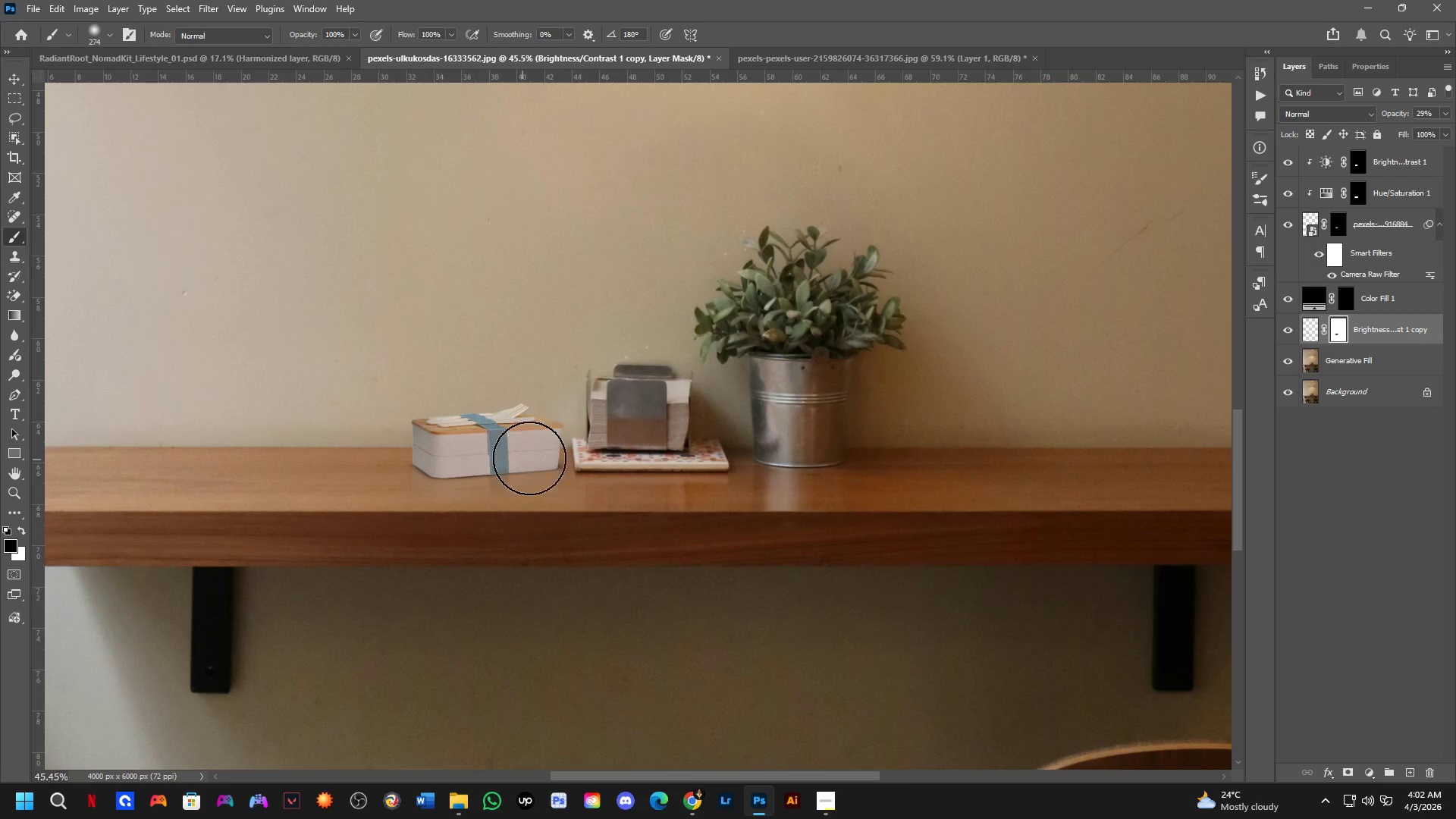 
left_click_drag(start_coordinate=[643, 444], to_coordinate=[661, 494])
 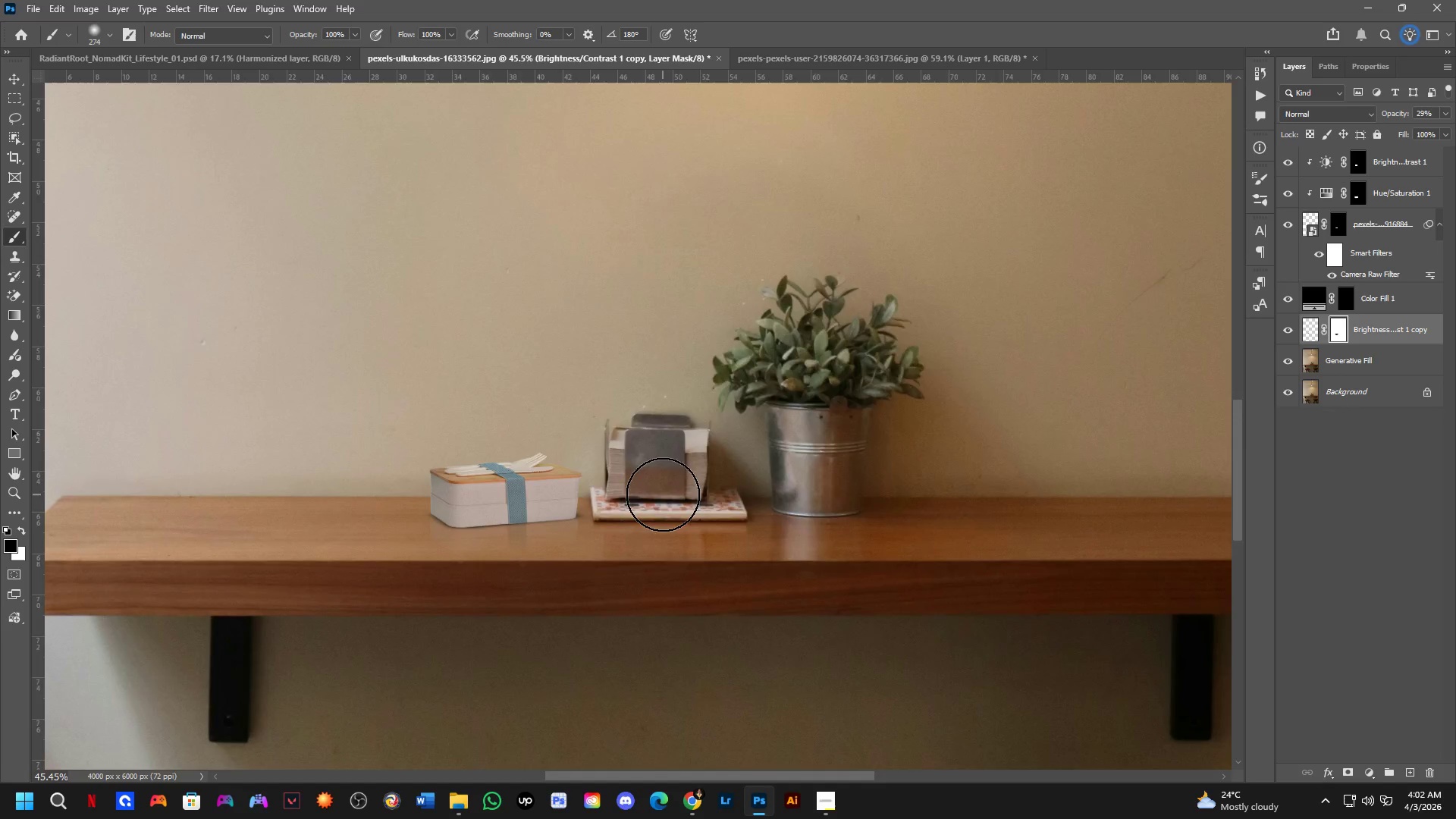 
scroll: coordinate [673, 499], scroll_direction: down, amount: 4.0
 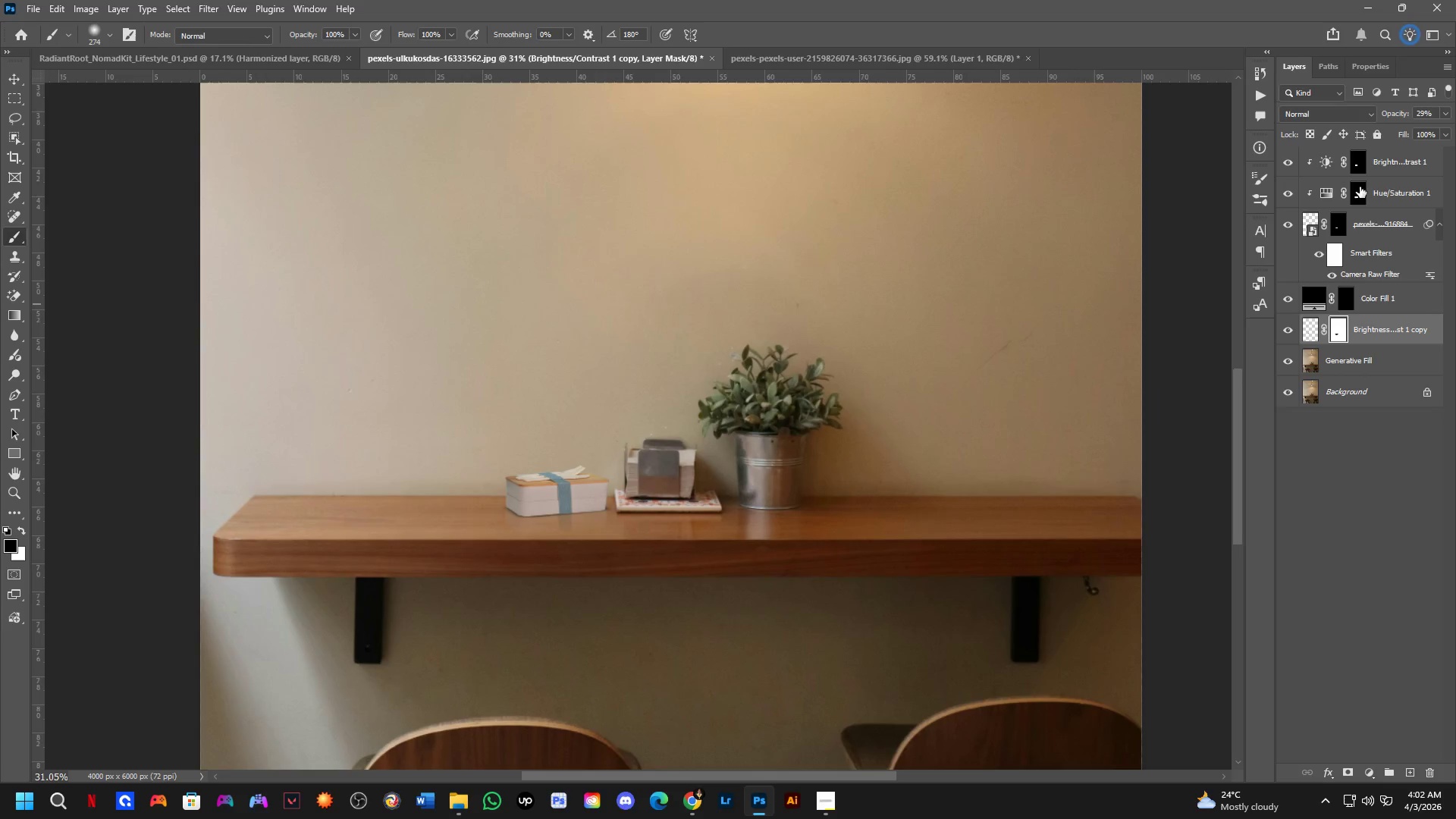 
hold_key(key=ControlLeft, duration=0.39)
hold_key(key=ShiftLeft, duration=0.34)
left_click([1392, 175])
 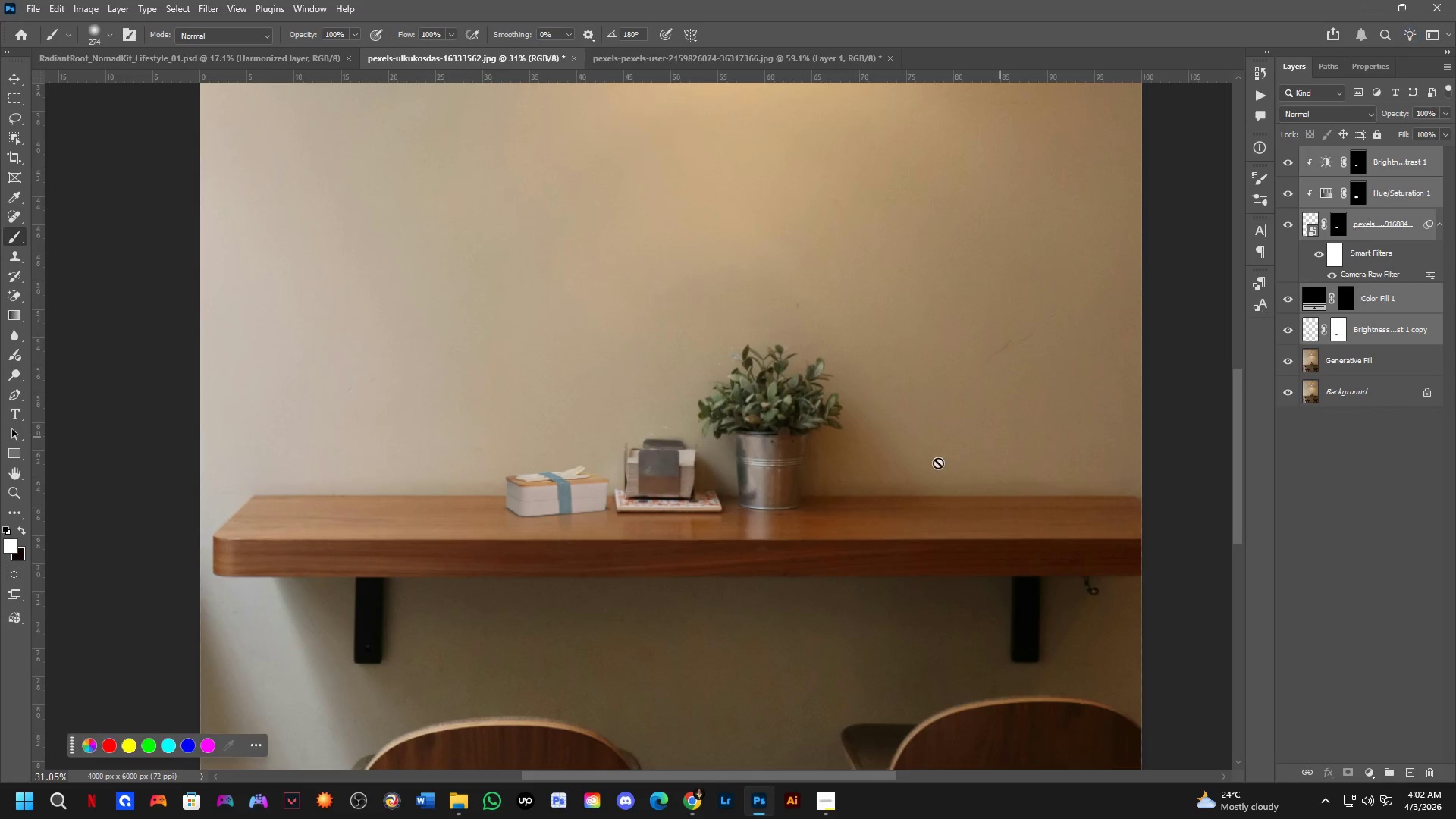 
key(Control+T)
 